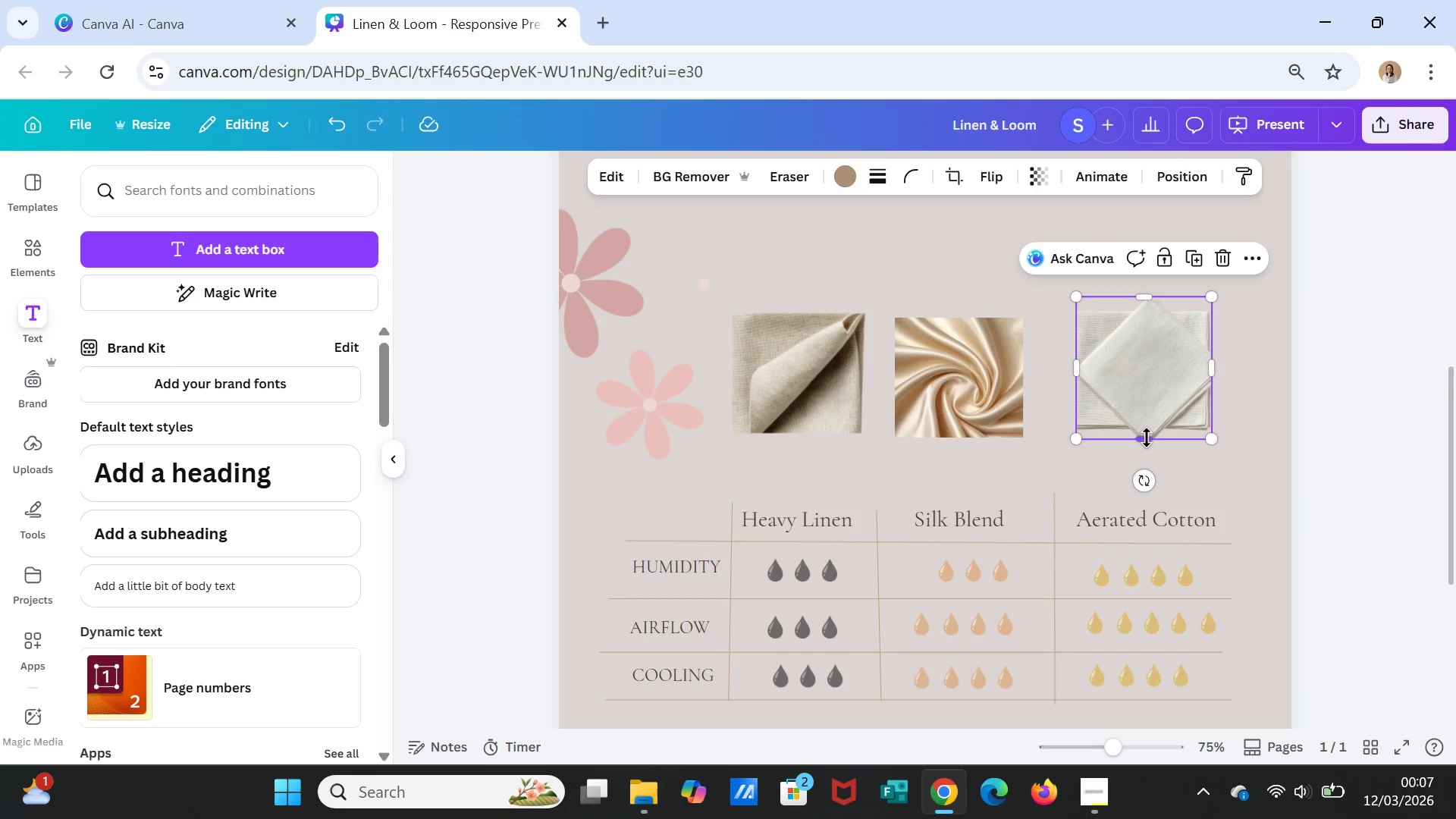 
left_click_drag(start_coordinate=[1147, 438], to_coordinate=[1149, 447])
 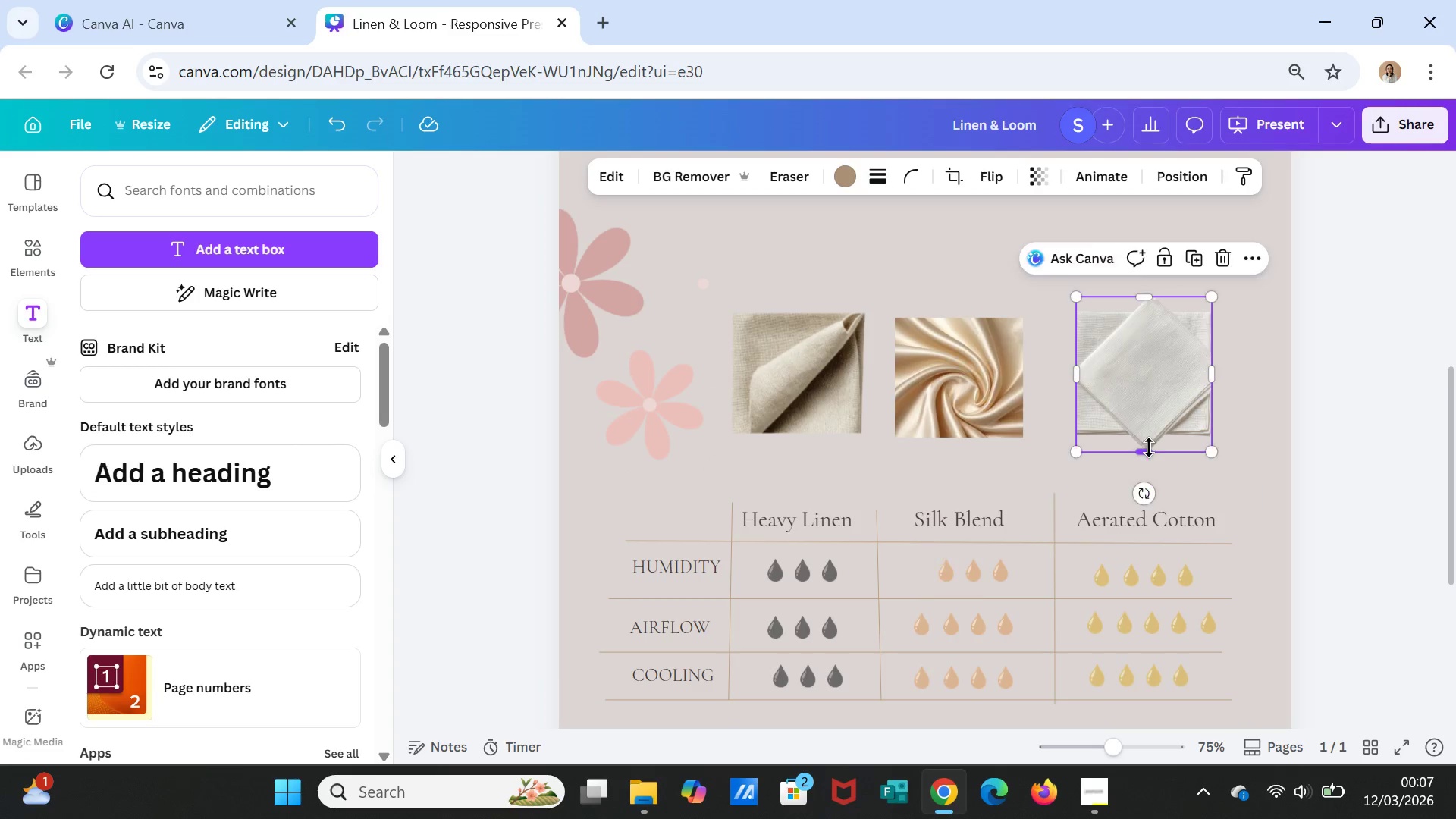 
double_click([1149, 447])
 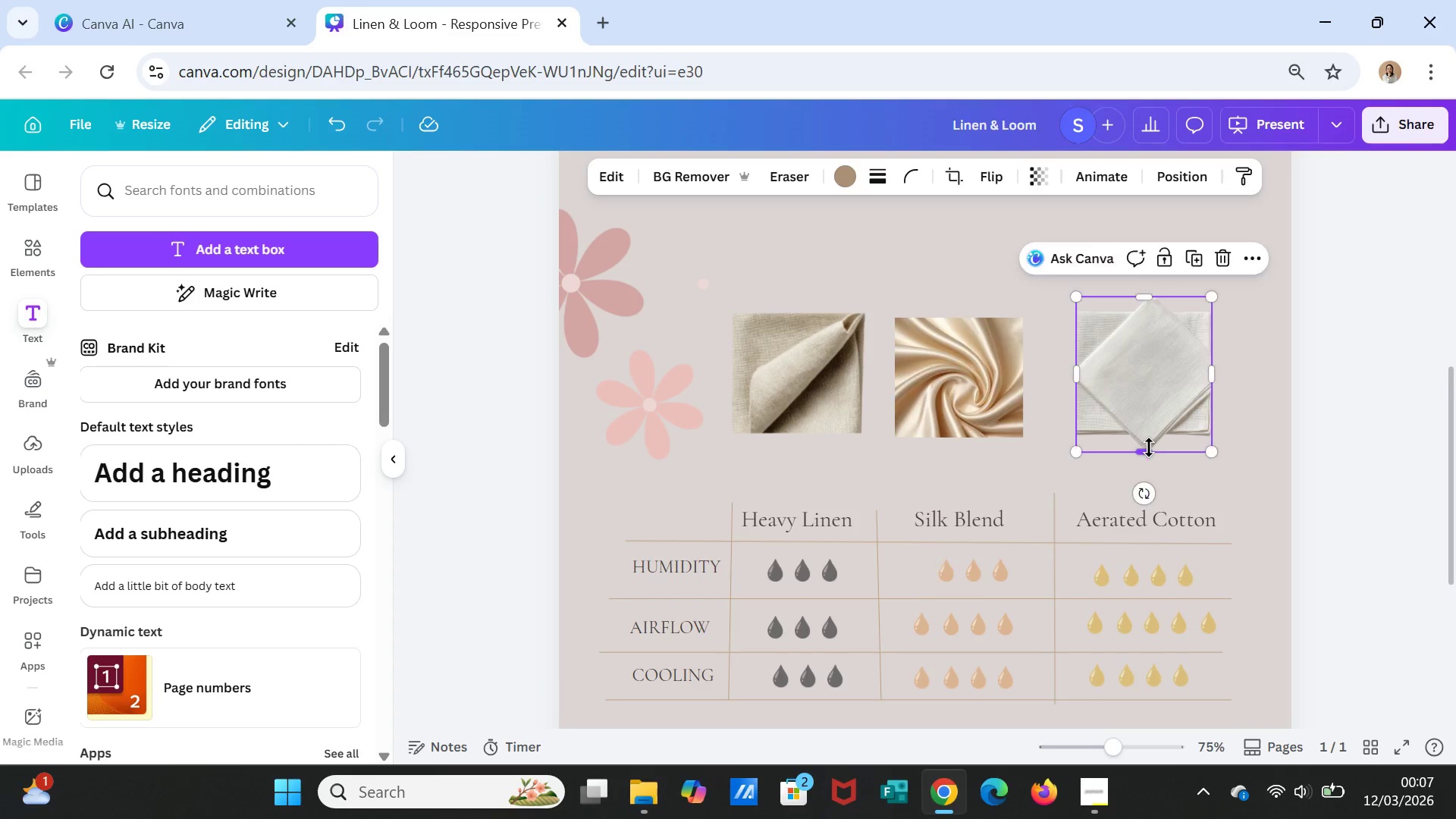 
triple_click([1149, 447])
 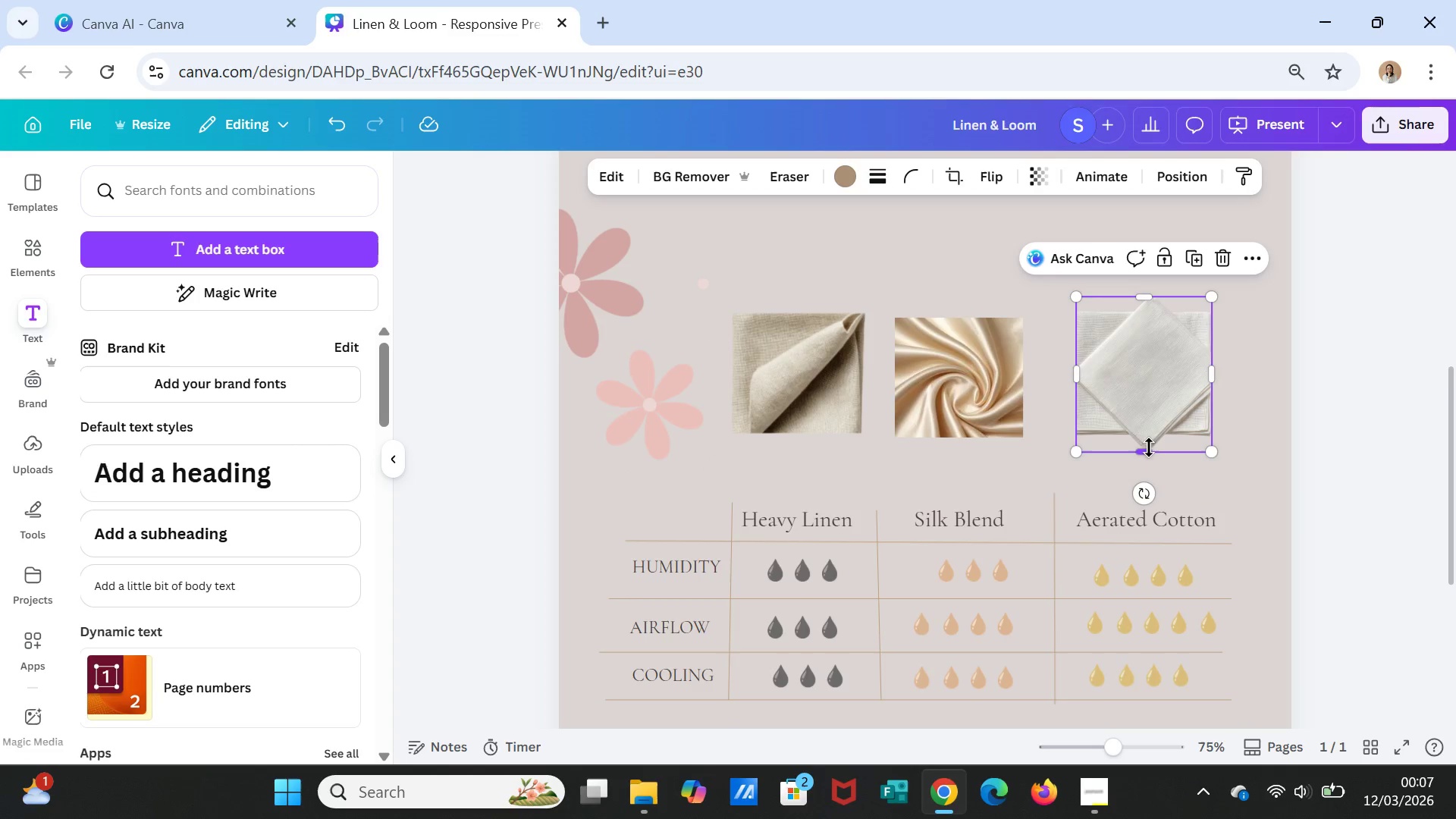 
triple_click([1149, 447])
 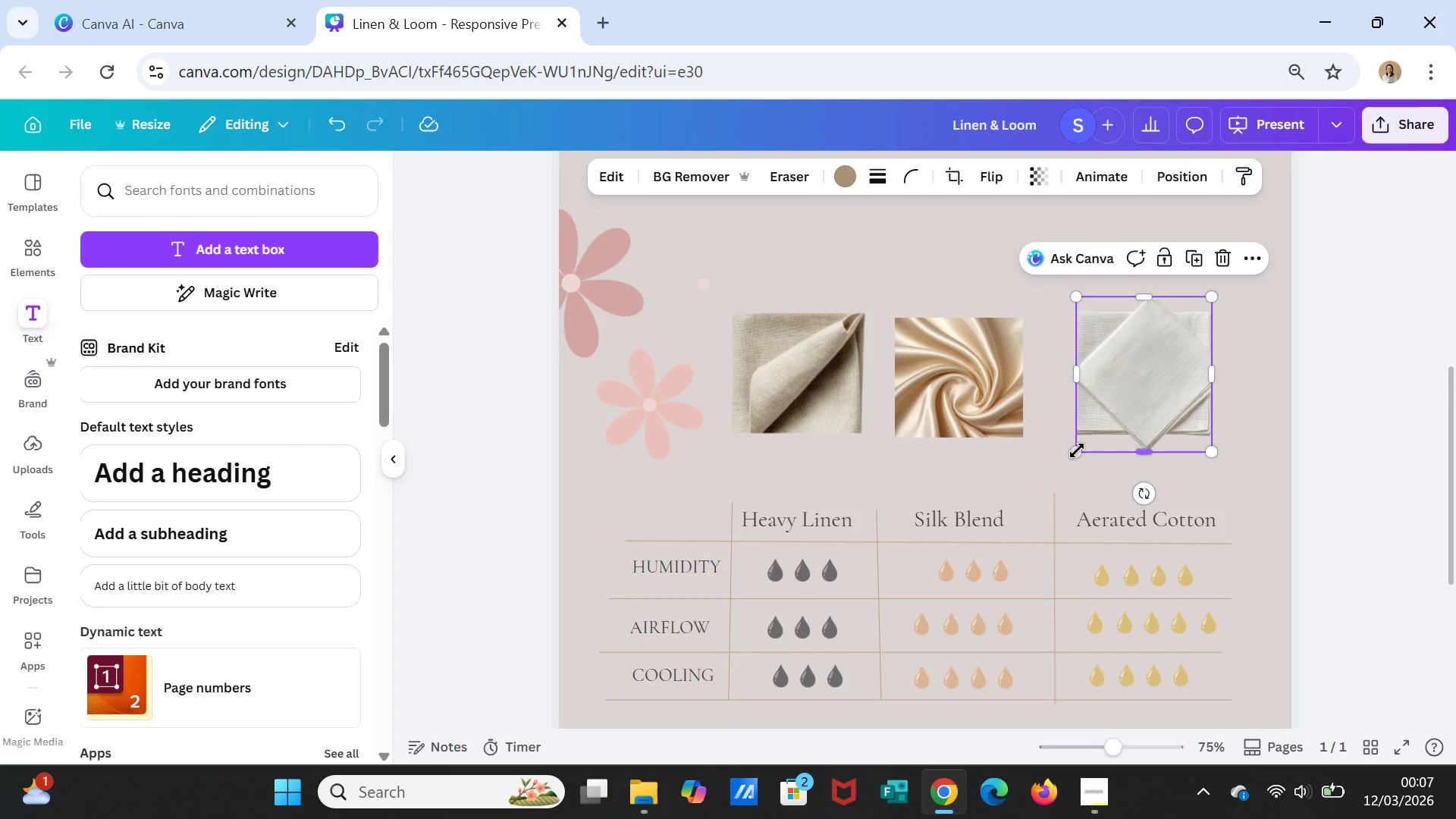 
left_click_drag(start_coordinate=[1075, 450], to_coordinate=[1084, 450])
 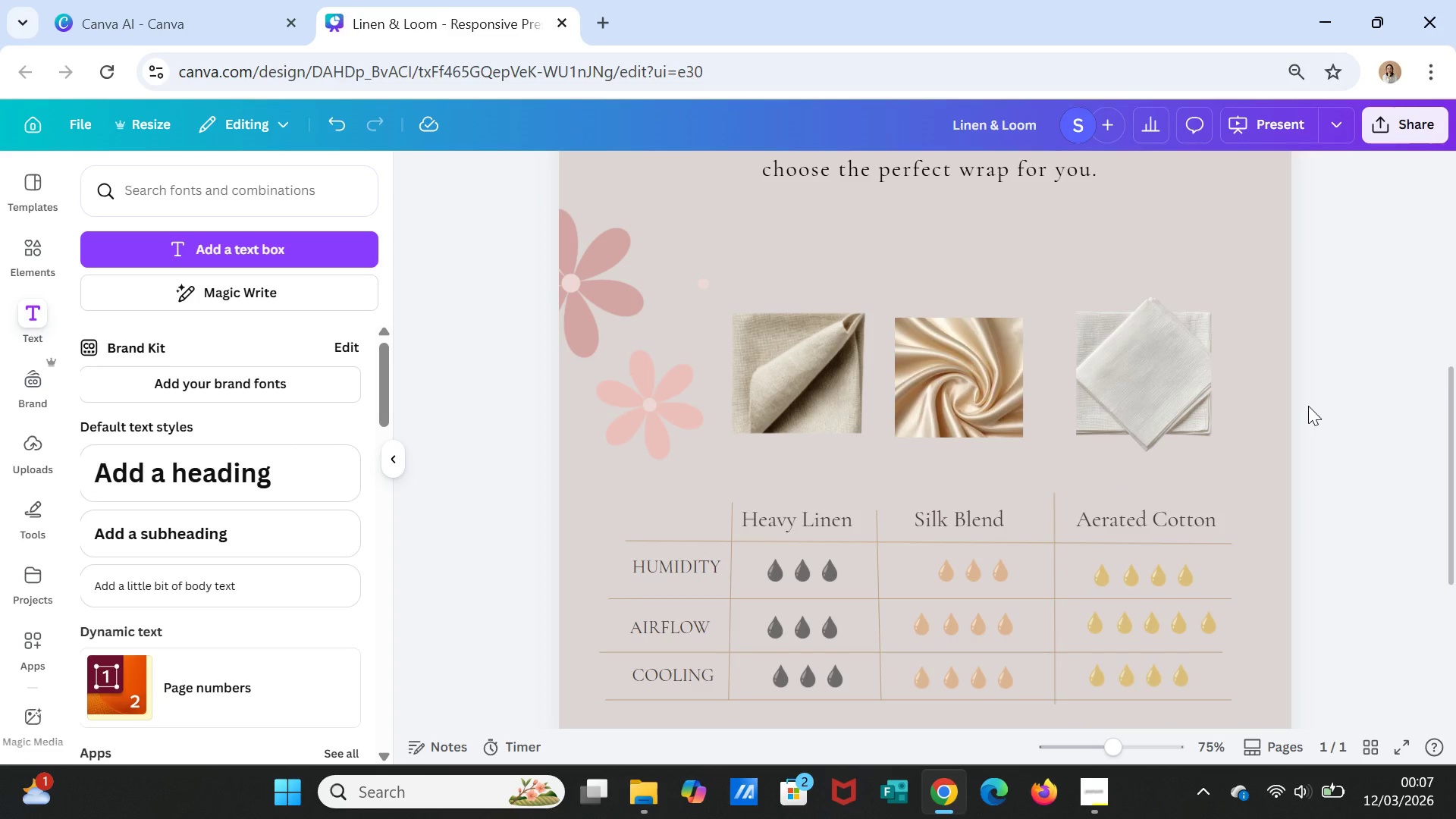 
wait(5.33)
 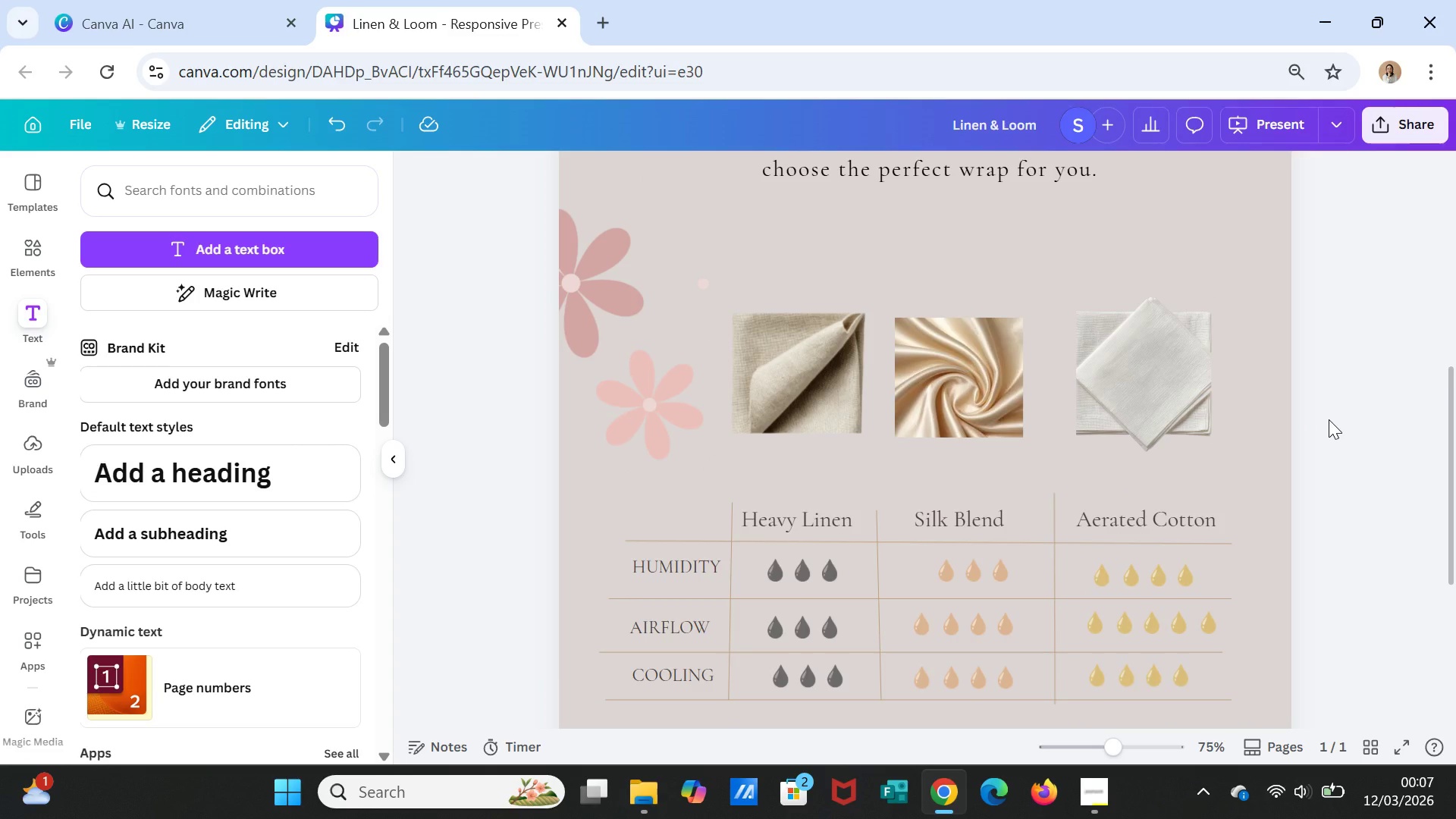 
scroll: coordinate [1308, 406], scroll_direction: down, amount: 1.0
 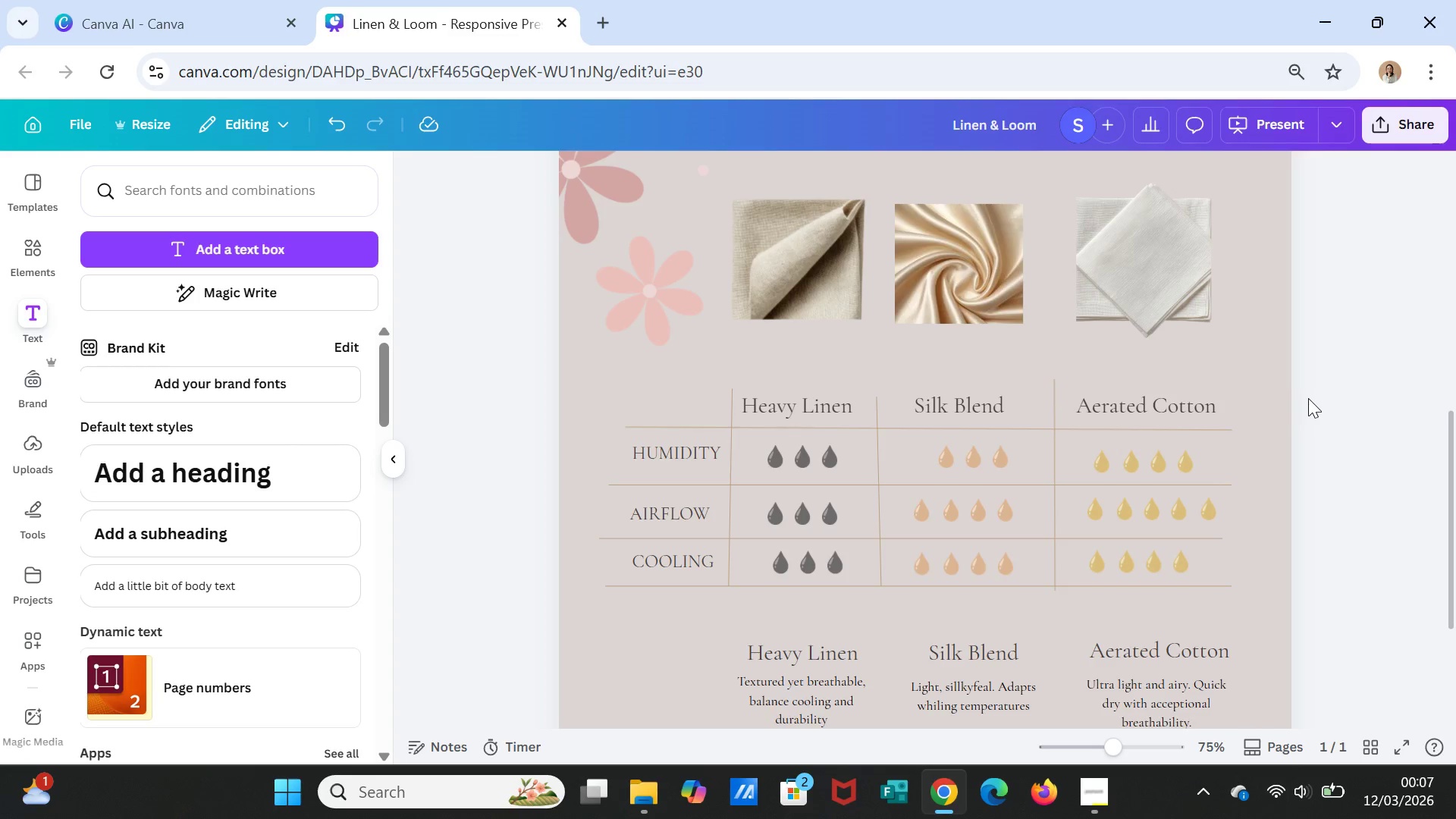 
wait(7.76)
 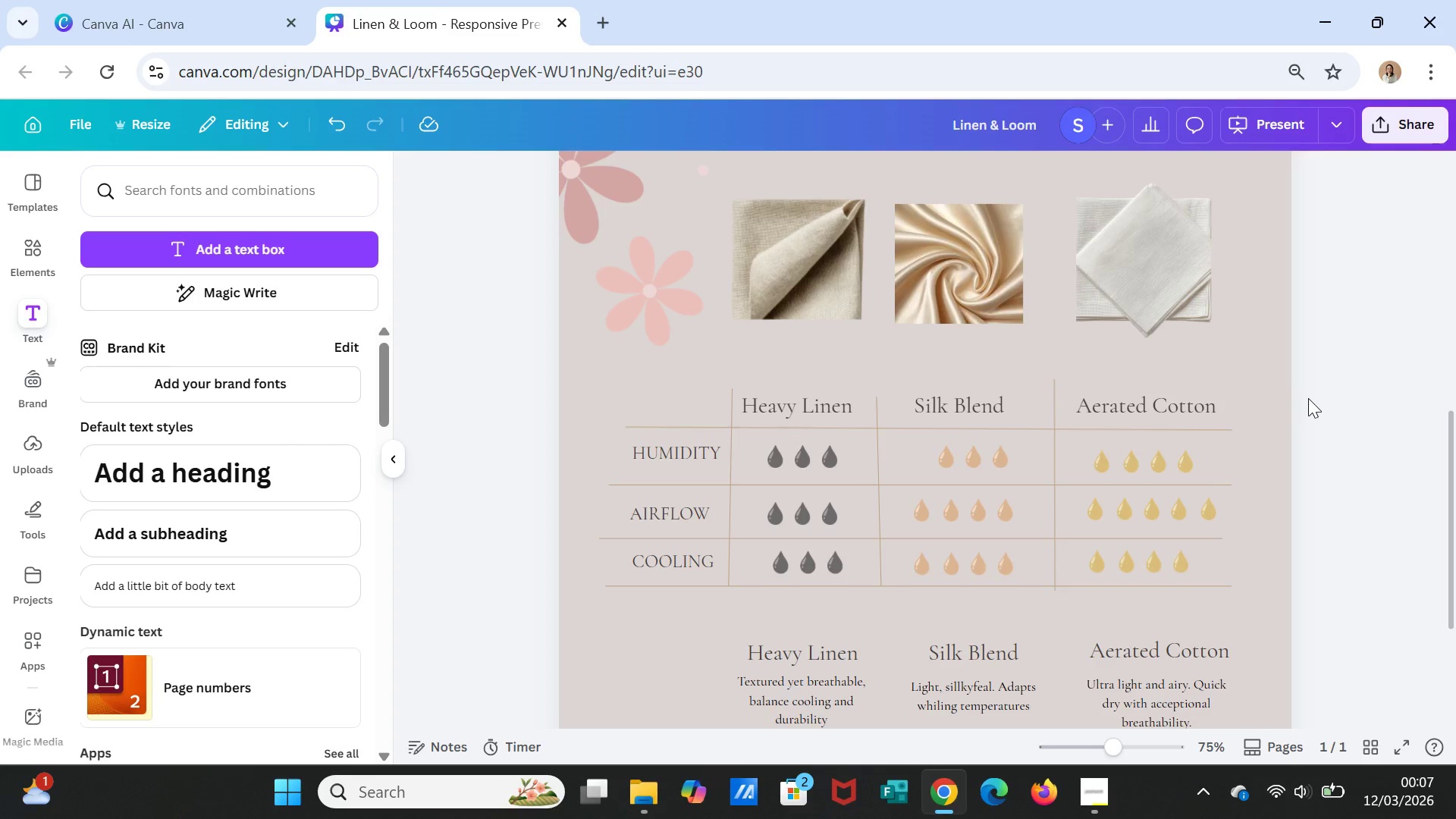 
left_click([733, 438])
 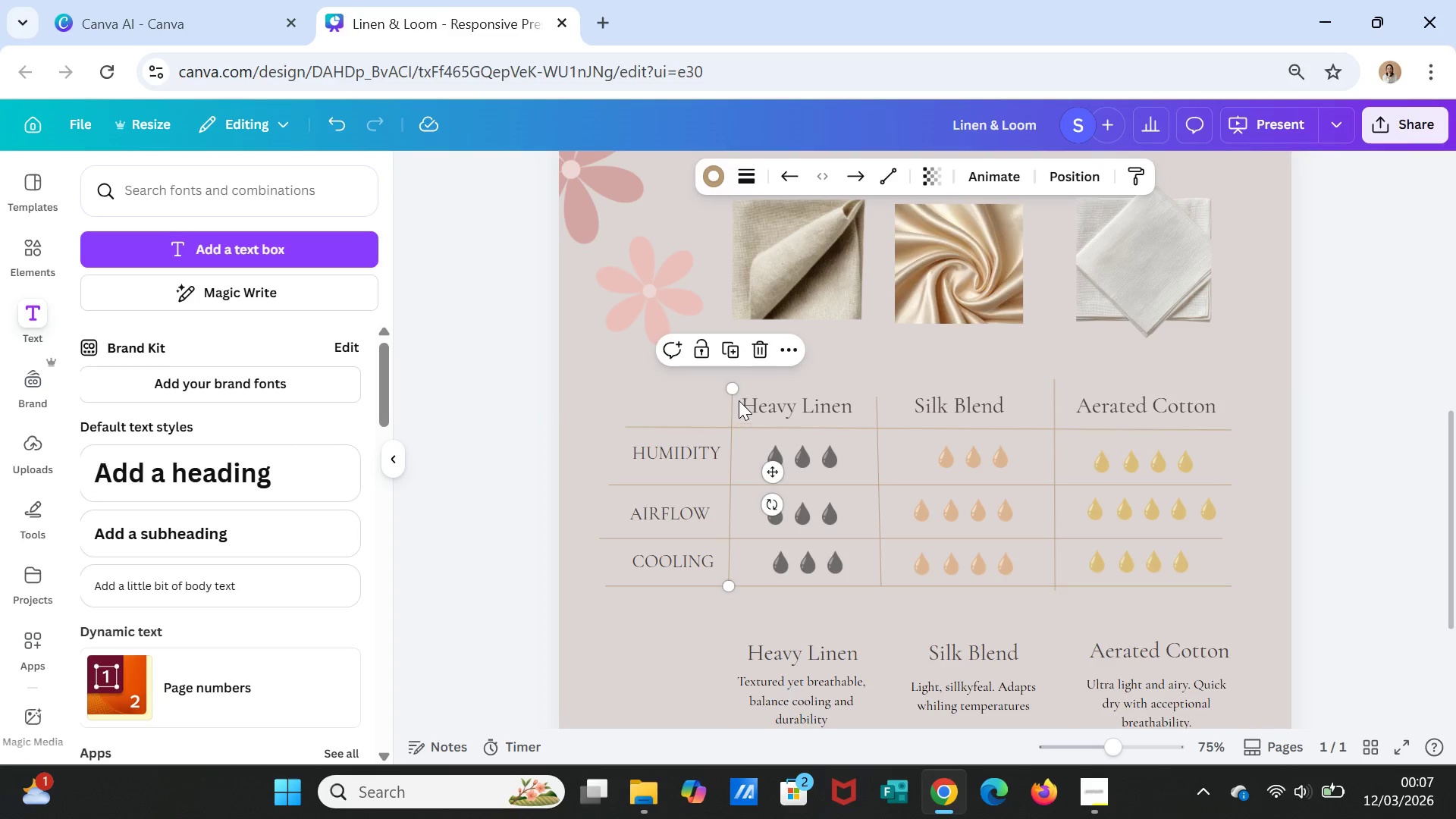 
left_click_drag(start_coordinate=[732, 390], to_coordinate=[727, 435])
 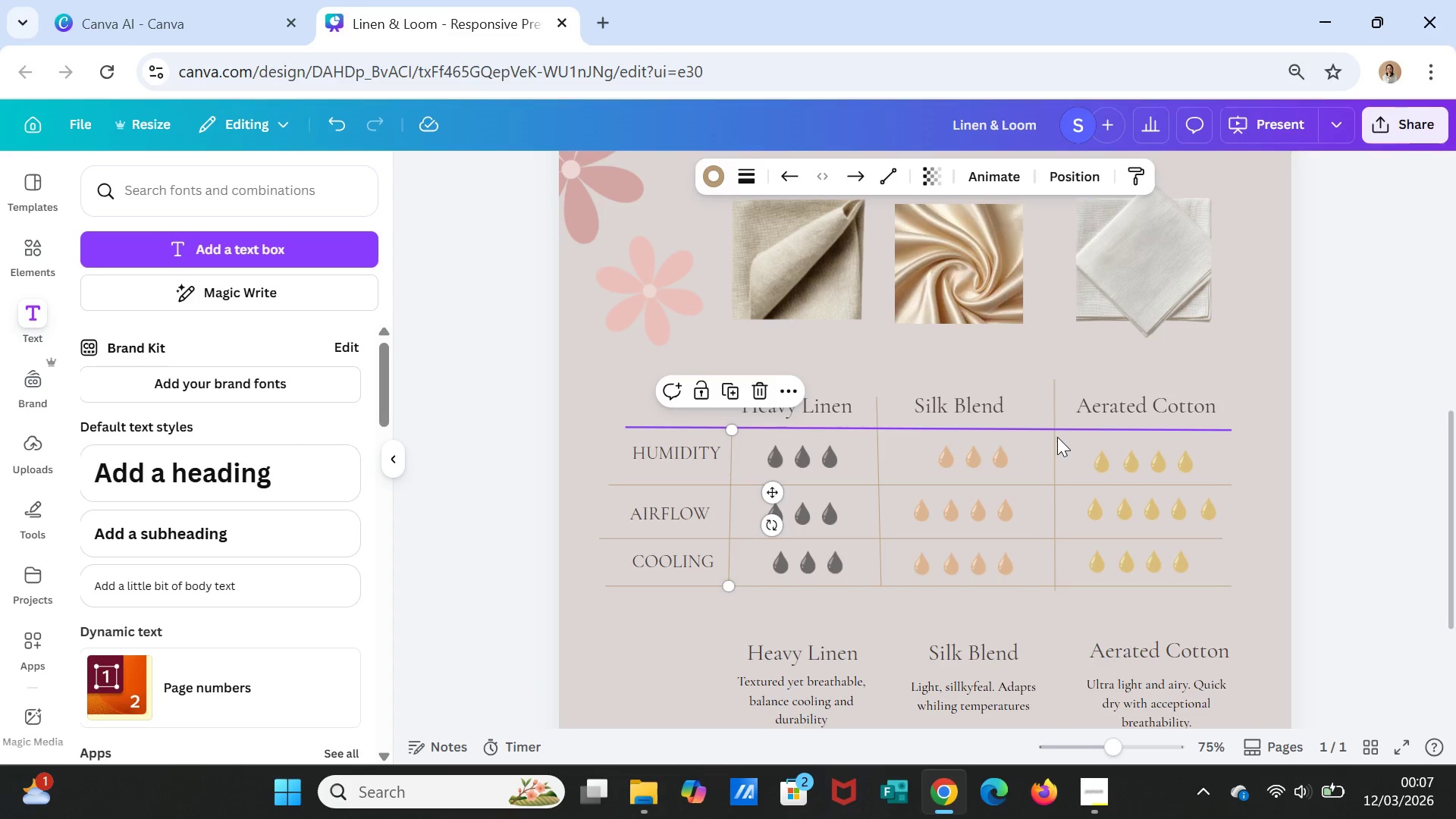 
left_click([1058, 438])
 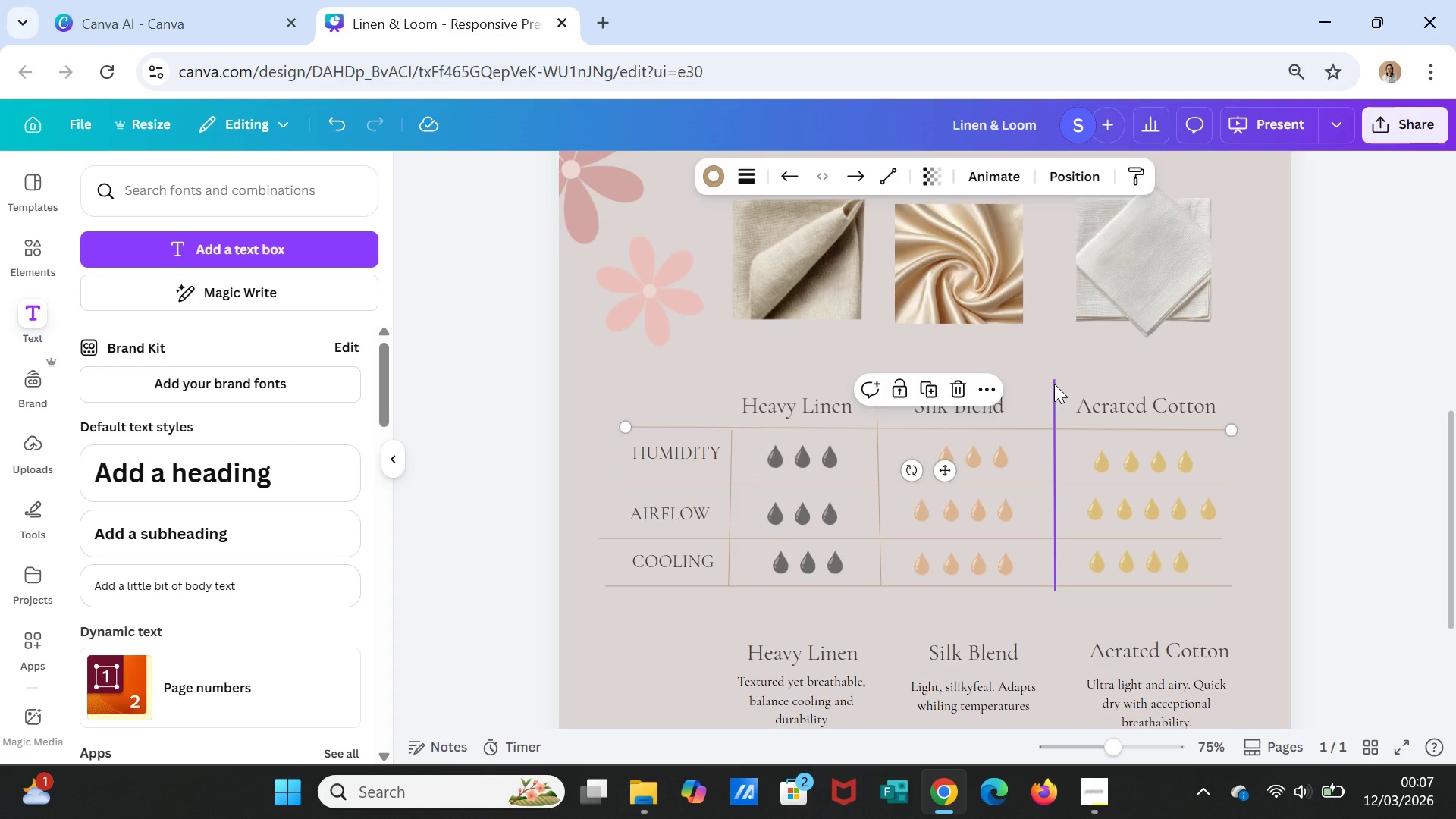 
left_click([1054, 384])
 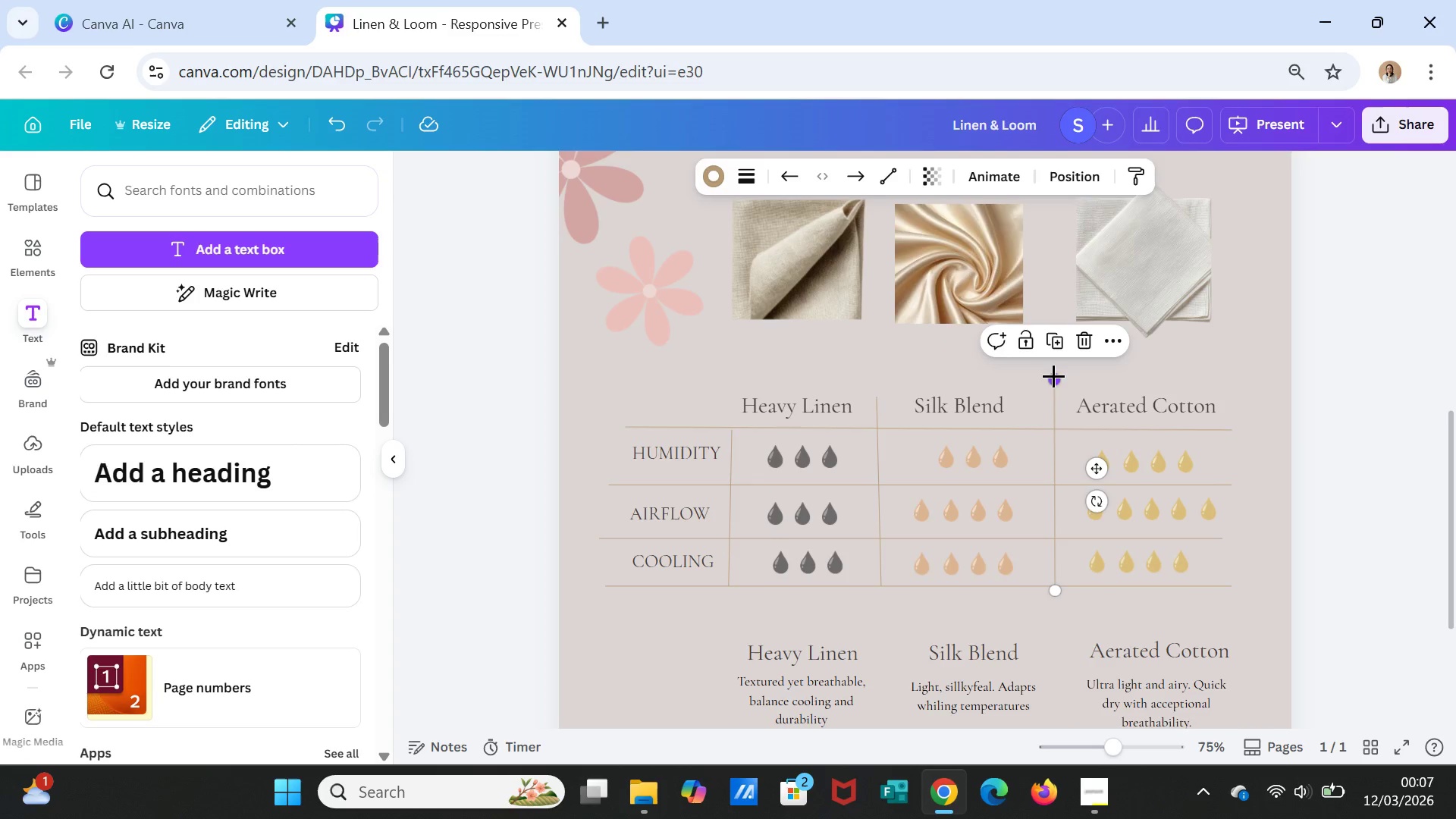 
left_click_drag(start_coordinate=[1053, 375], to_coordinate=[1058, 427])
 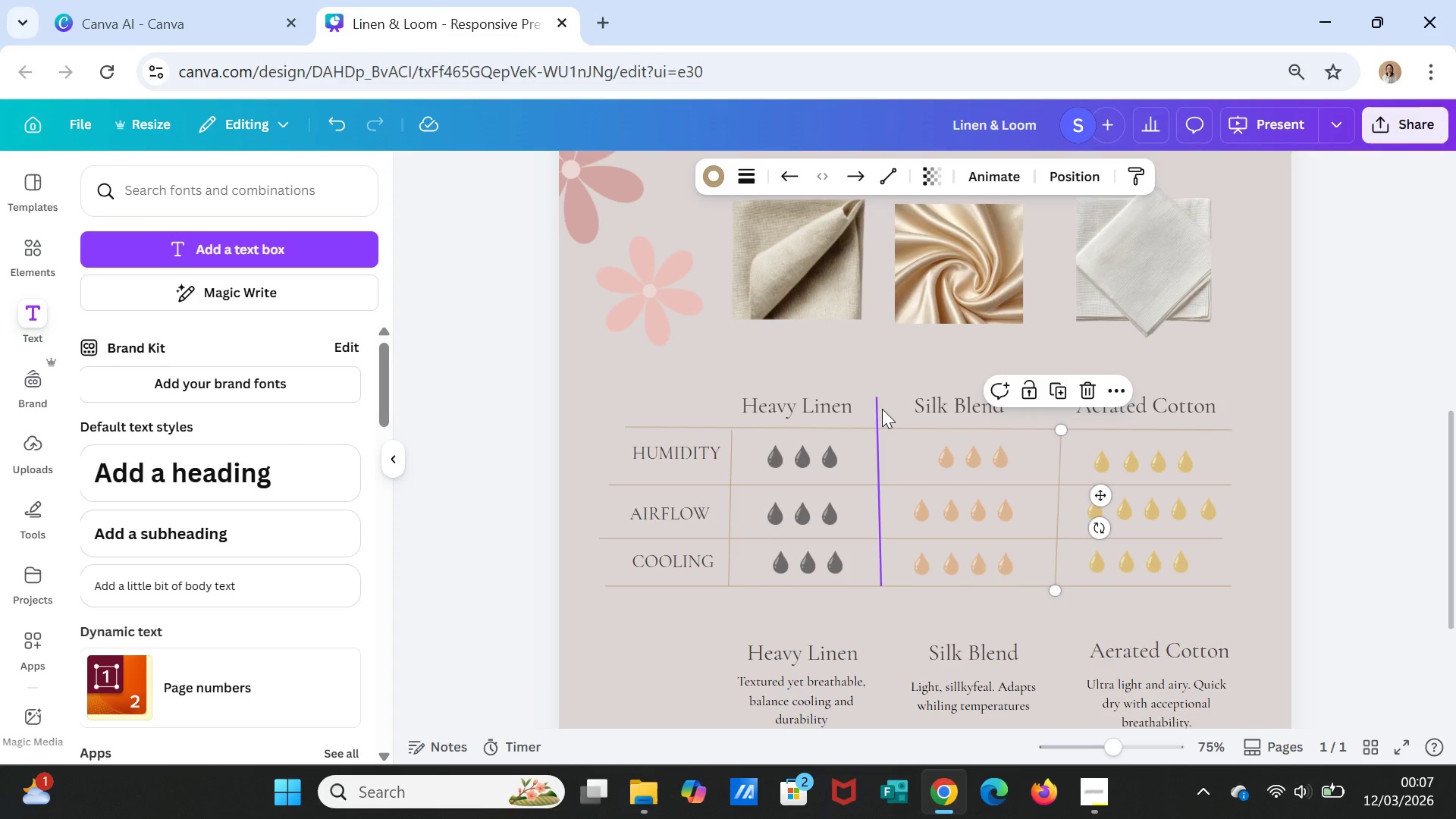 
left_click([882, 409])
 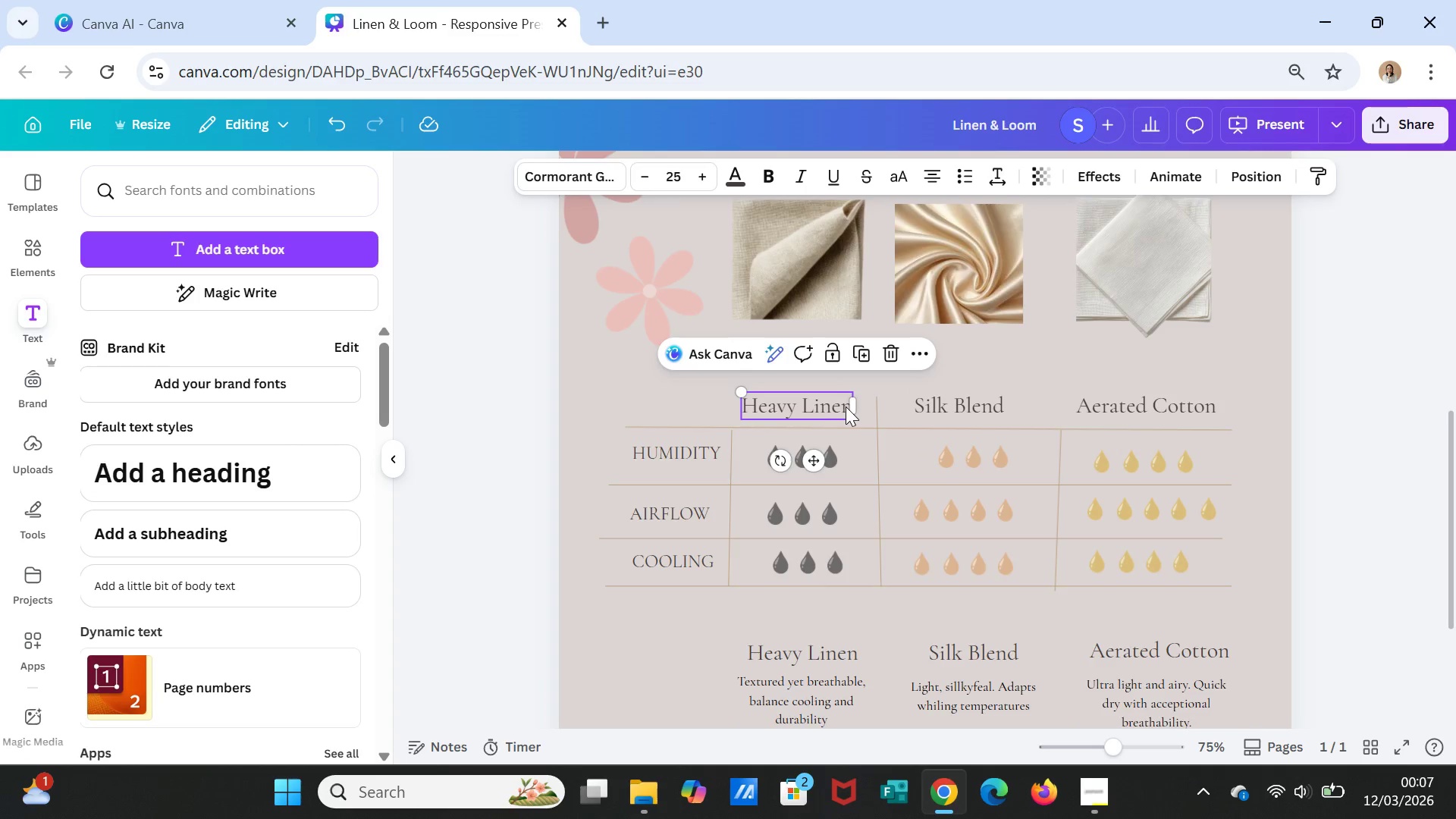 
wait(9.05)
 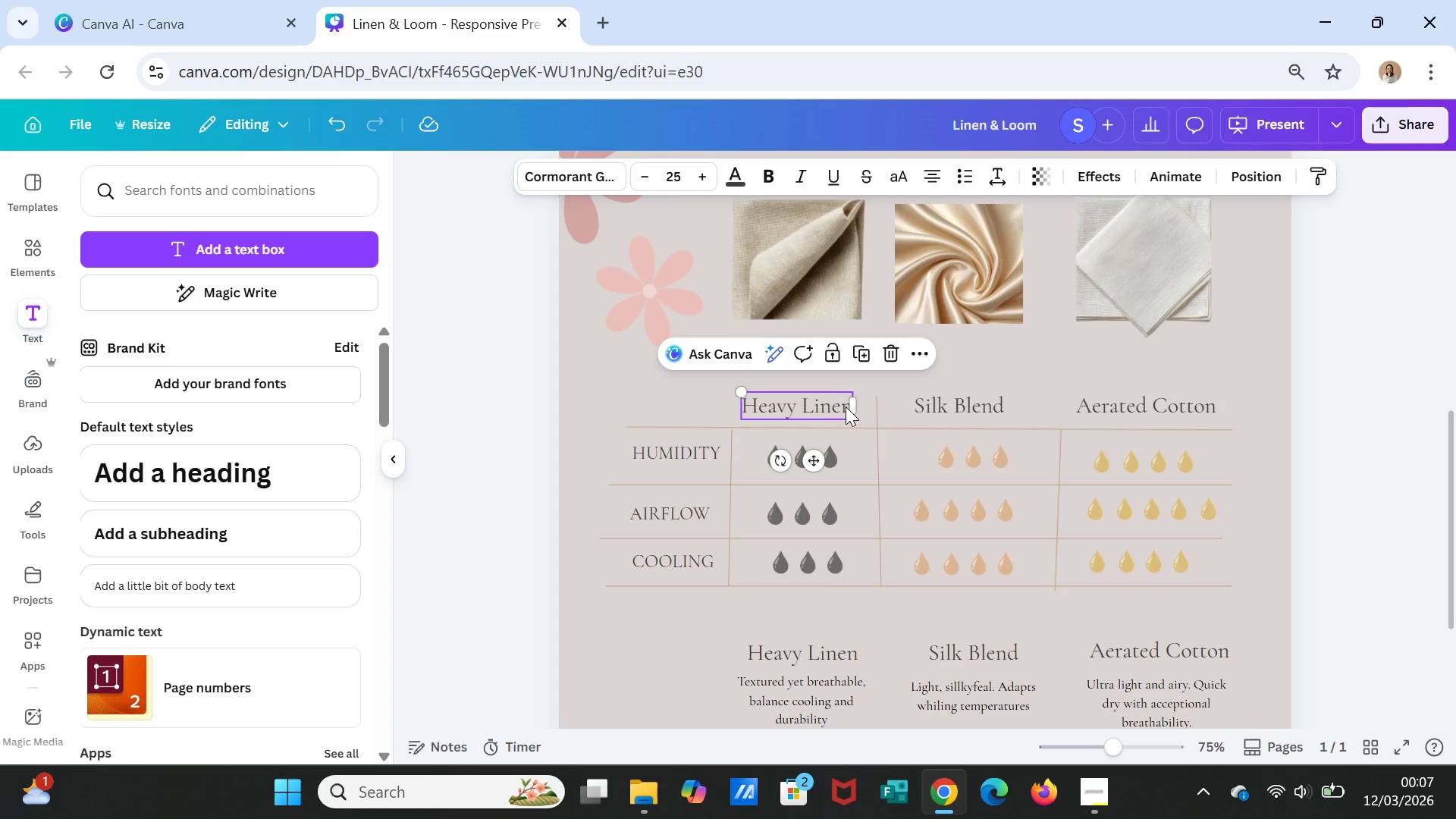 
scroll: coordinate [1130, 567], scroll_direction: down, amount: 1.0
 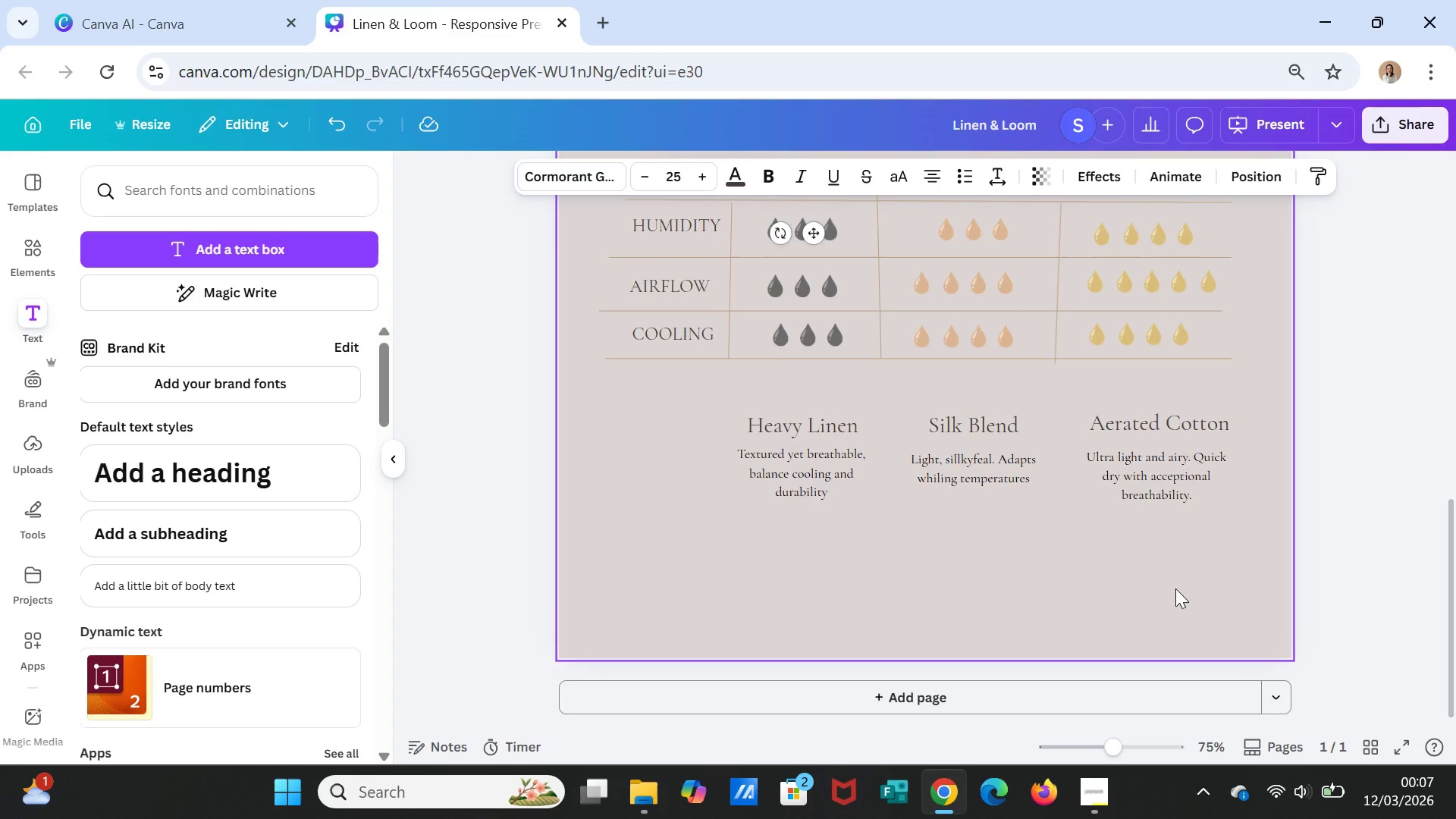 
scroll: coordinate [1238, 579], scroll_direction: up, amount: 5.0
 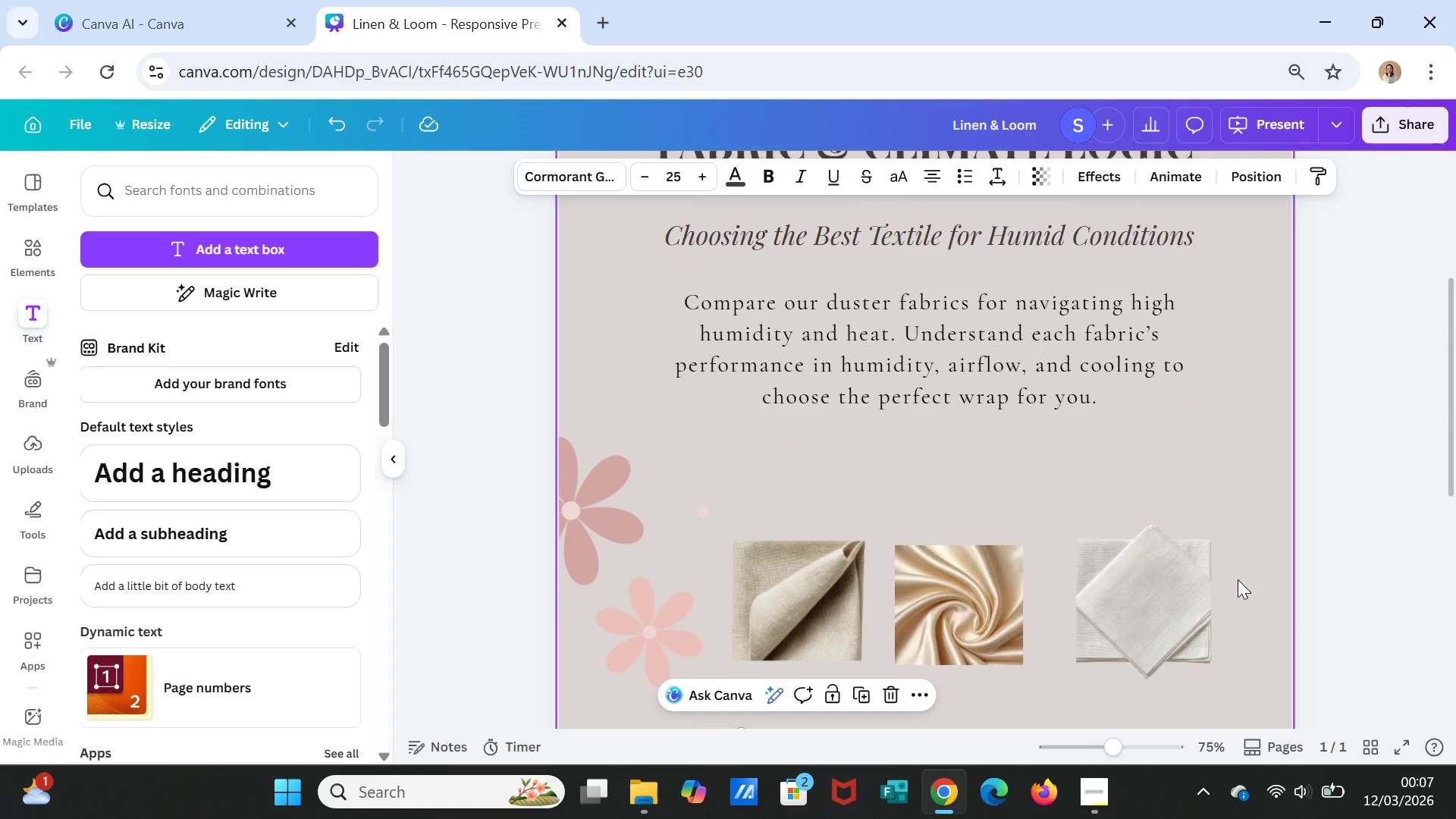 
scroll: coordinate [1238, 579], scroll_direction: down, amount: 2.0
 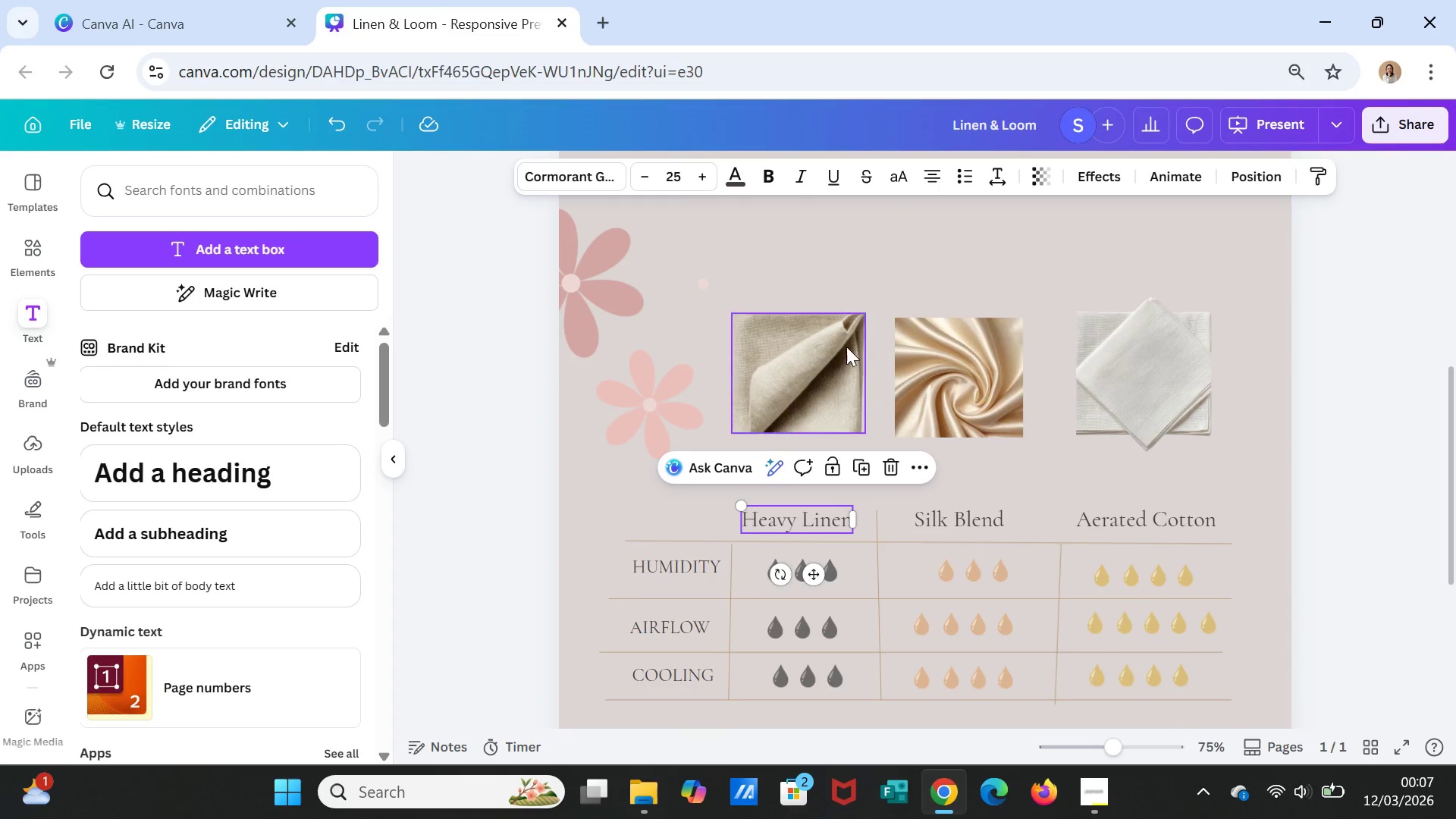 
left_click([830, 354])
 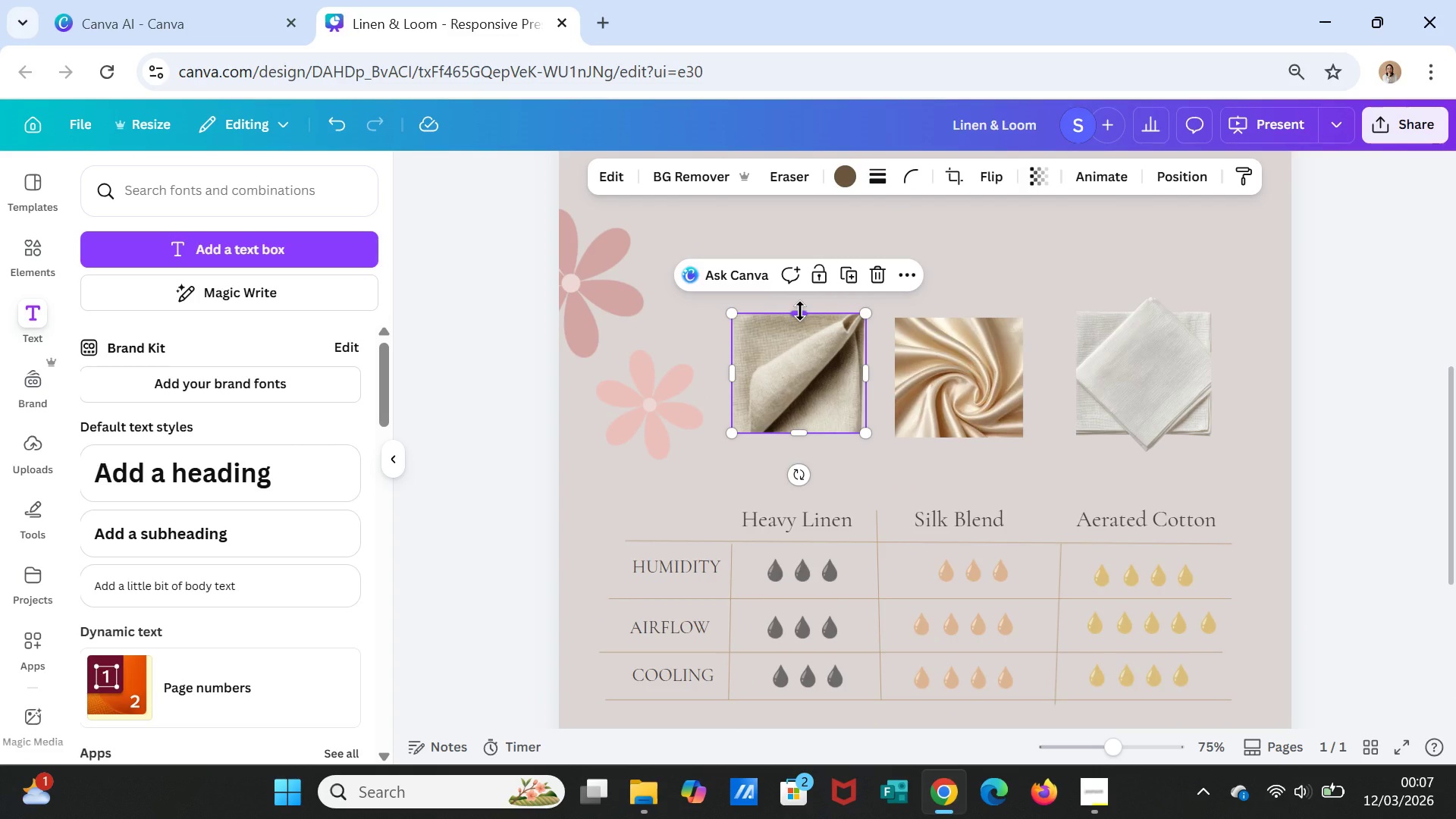 
left_click_drag(start_coordinate=[800, 311], to_coordinate=[799, 281])
 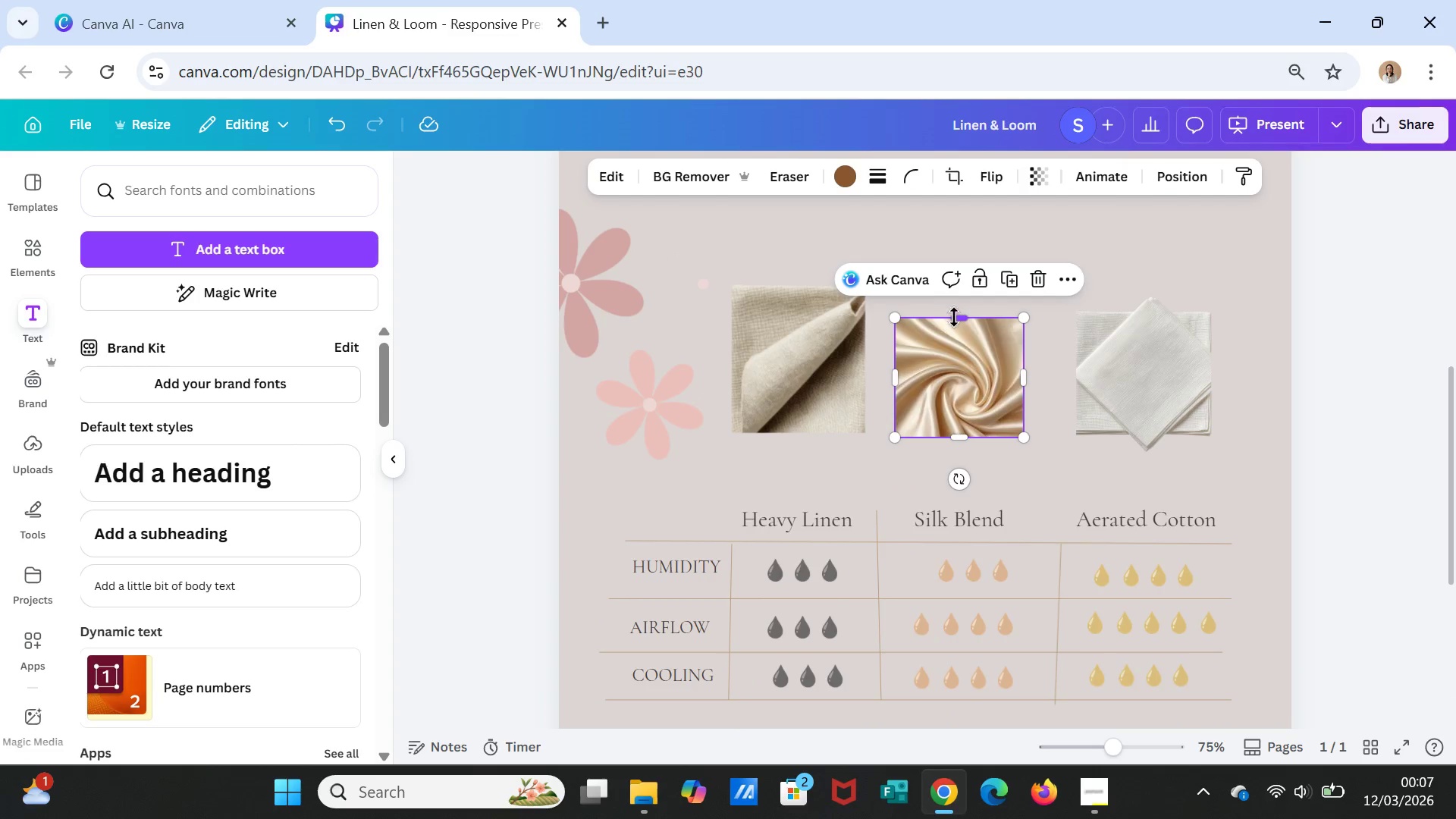 
left_click_drag(start_coordinate=[960, 317], to_coordinate=[962, 288])
 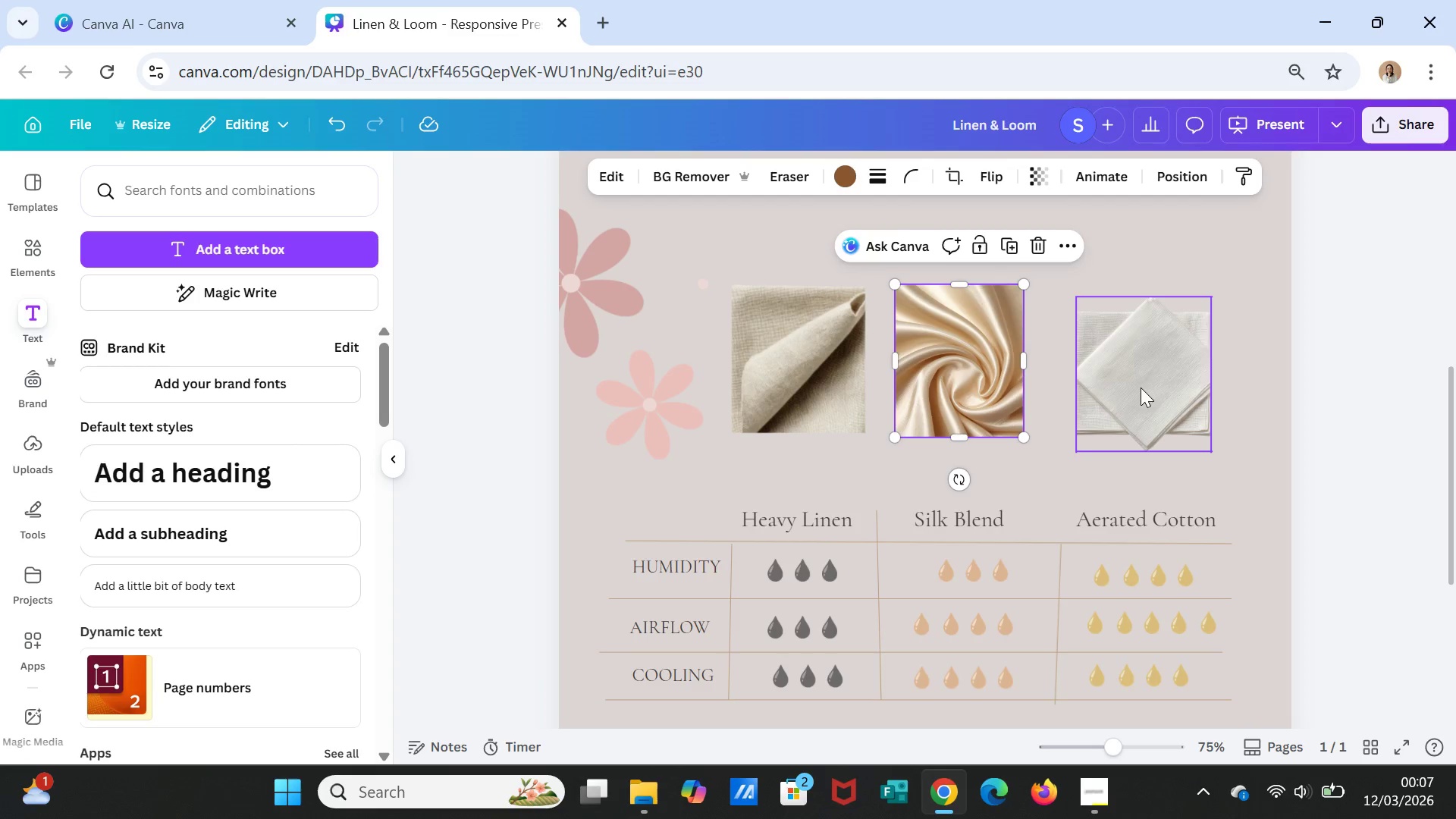 
left_click([1140, 388])
 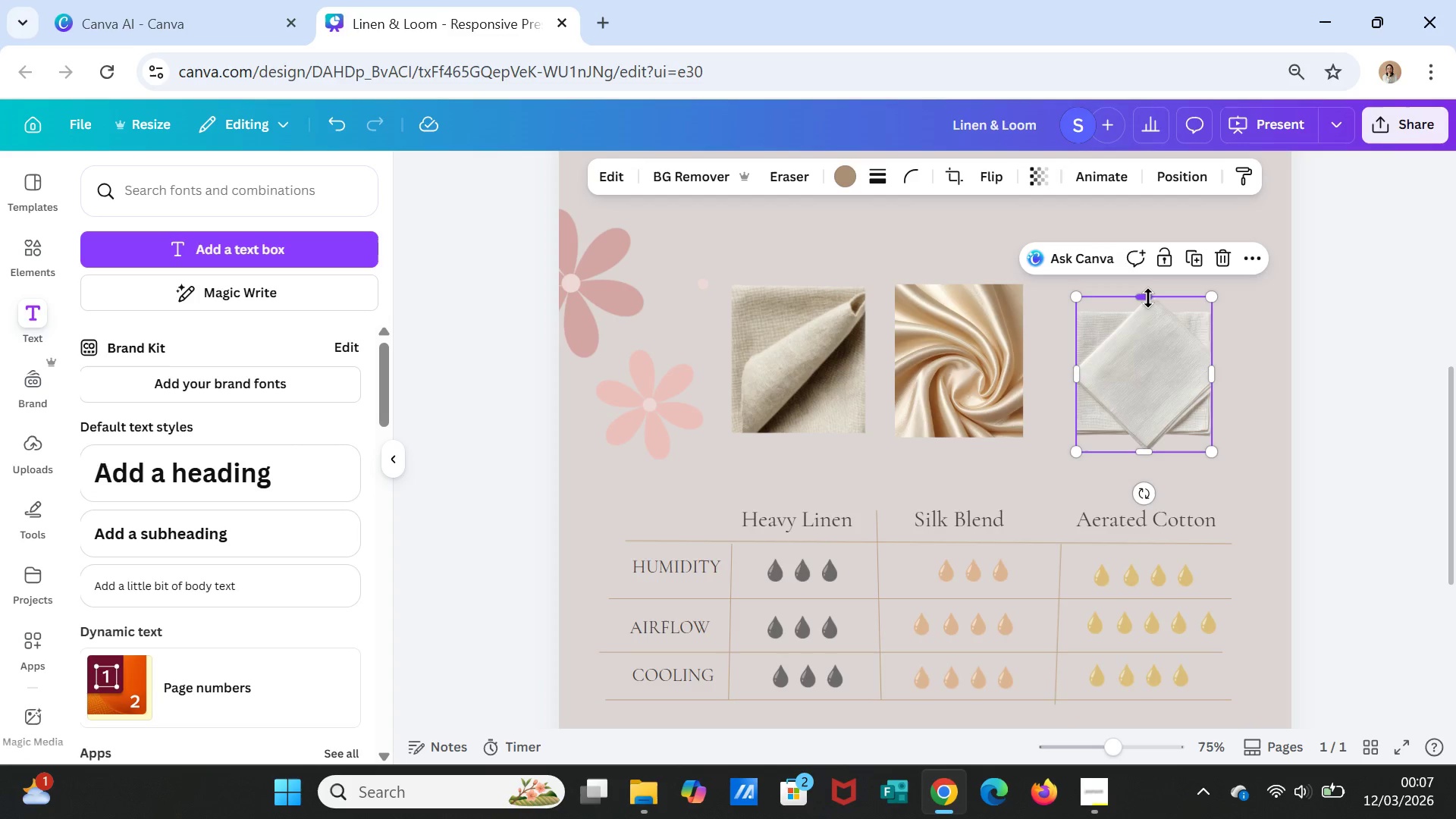 
left_click_drag(start_coordinate=[1148, 298], to_coordinate=[1148, 287])
 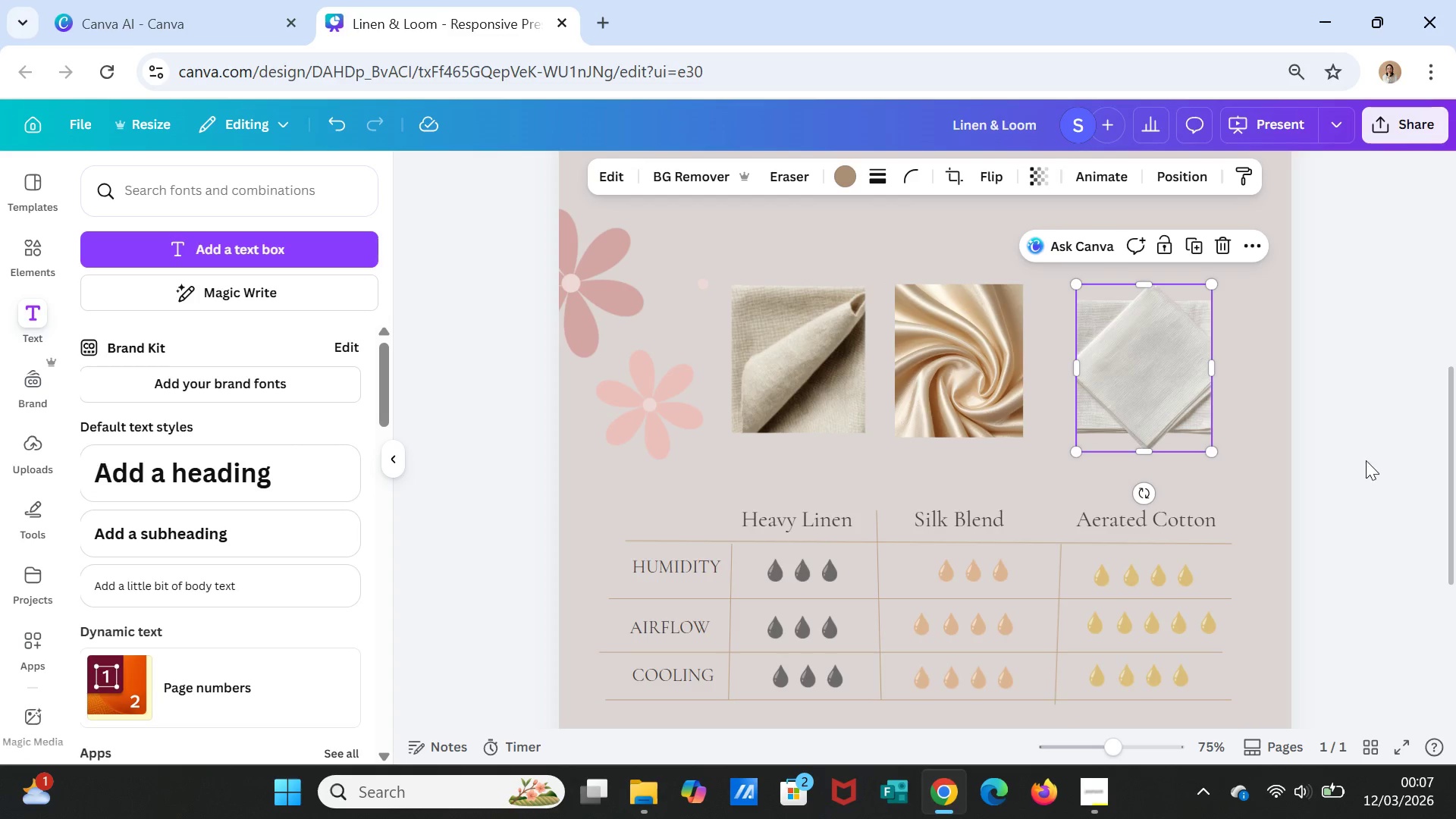 
left_click([1356, 464])
 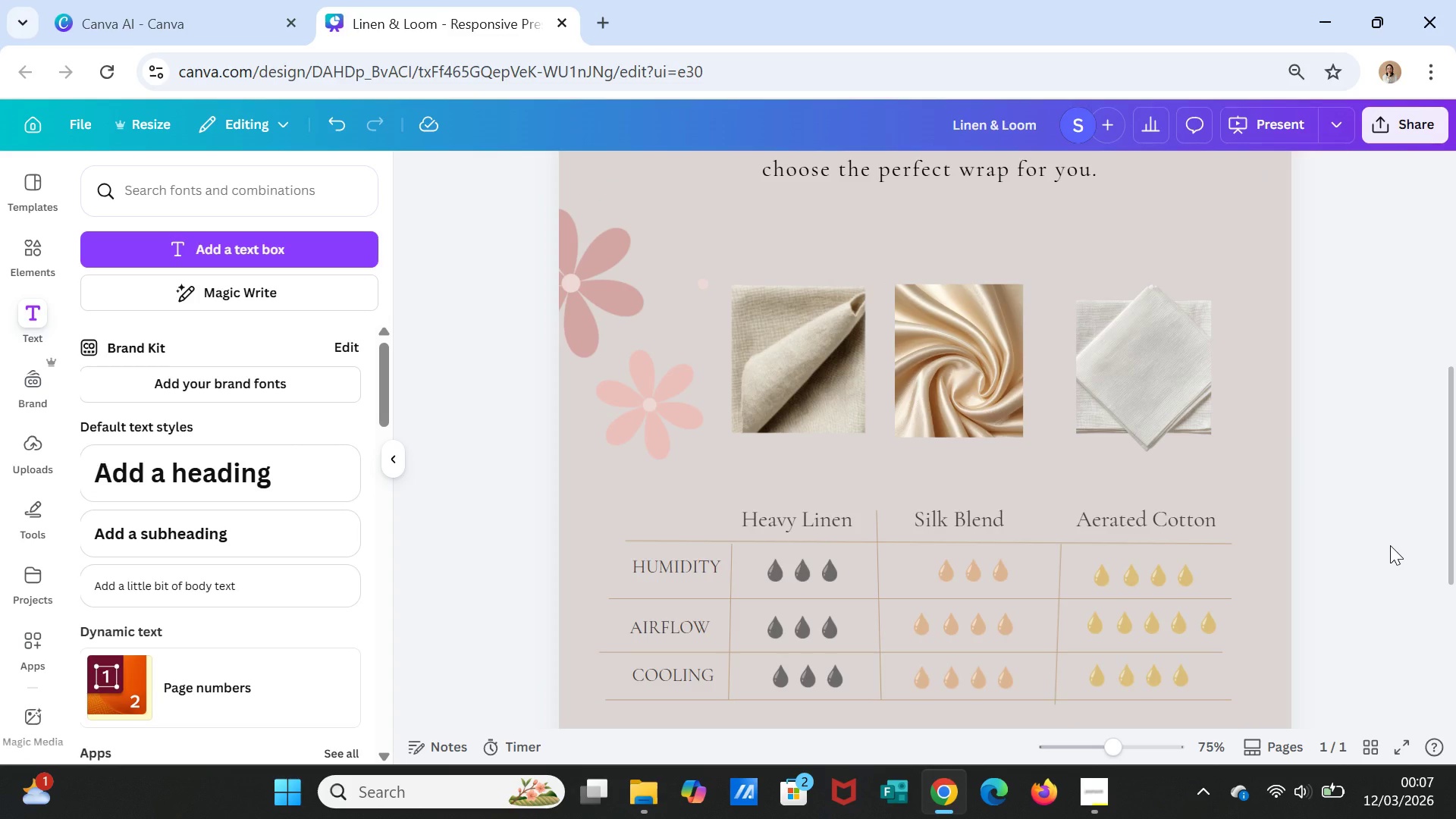 
scroll: coordinate [1390, 545], scroll_direction: down, amount: 1.0
 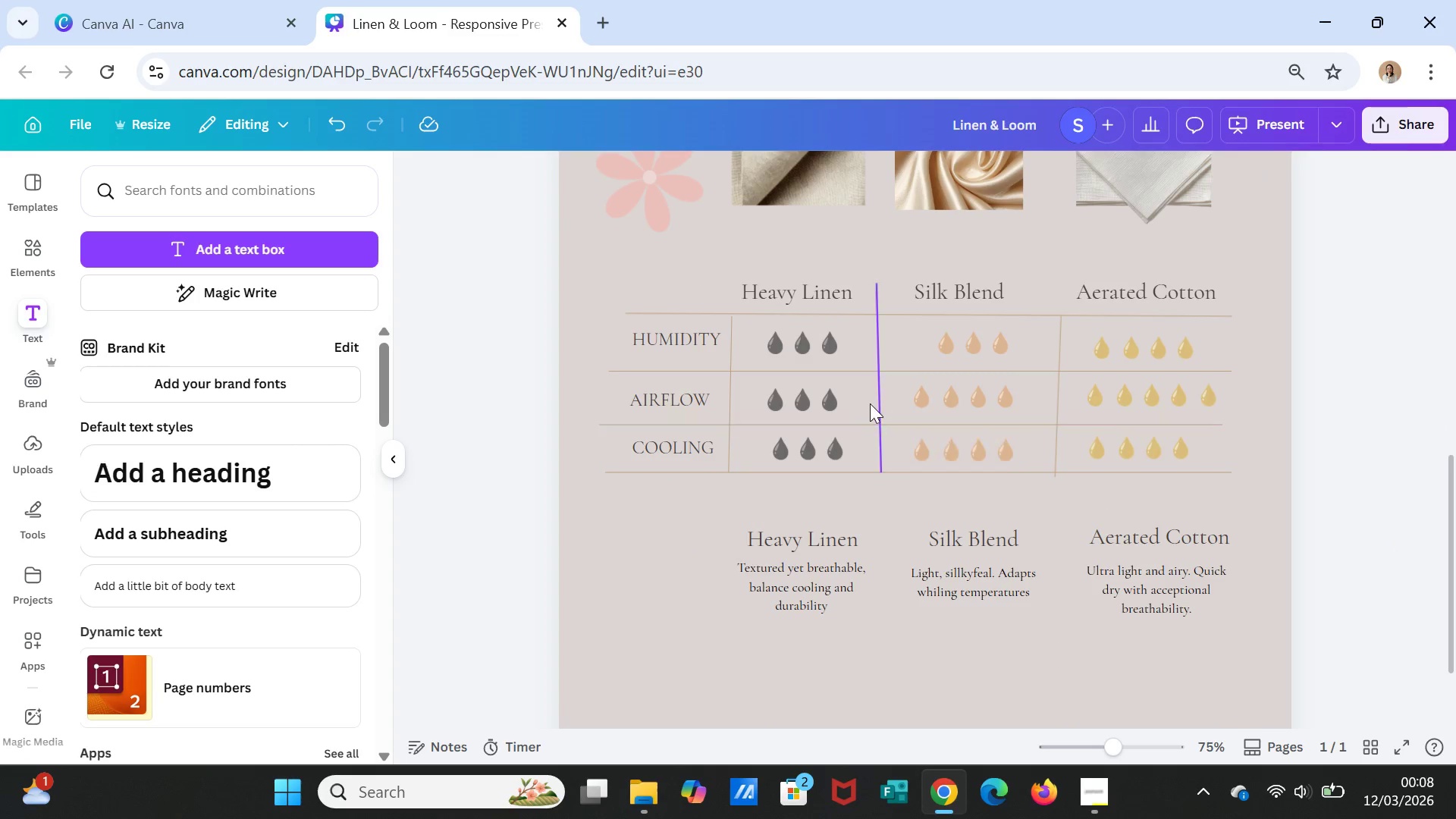 
left_click([880, 401])
 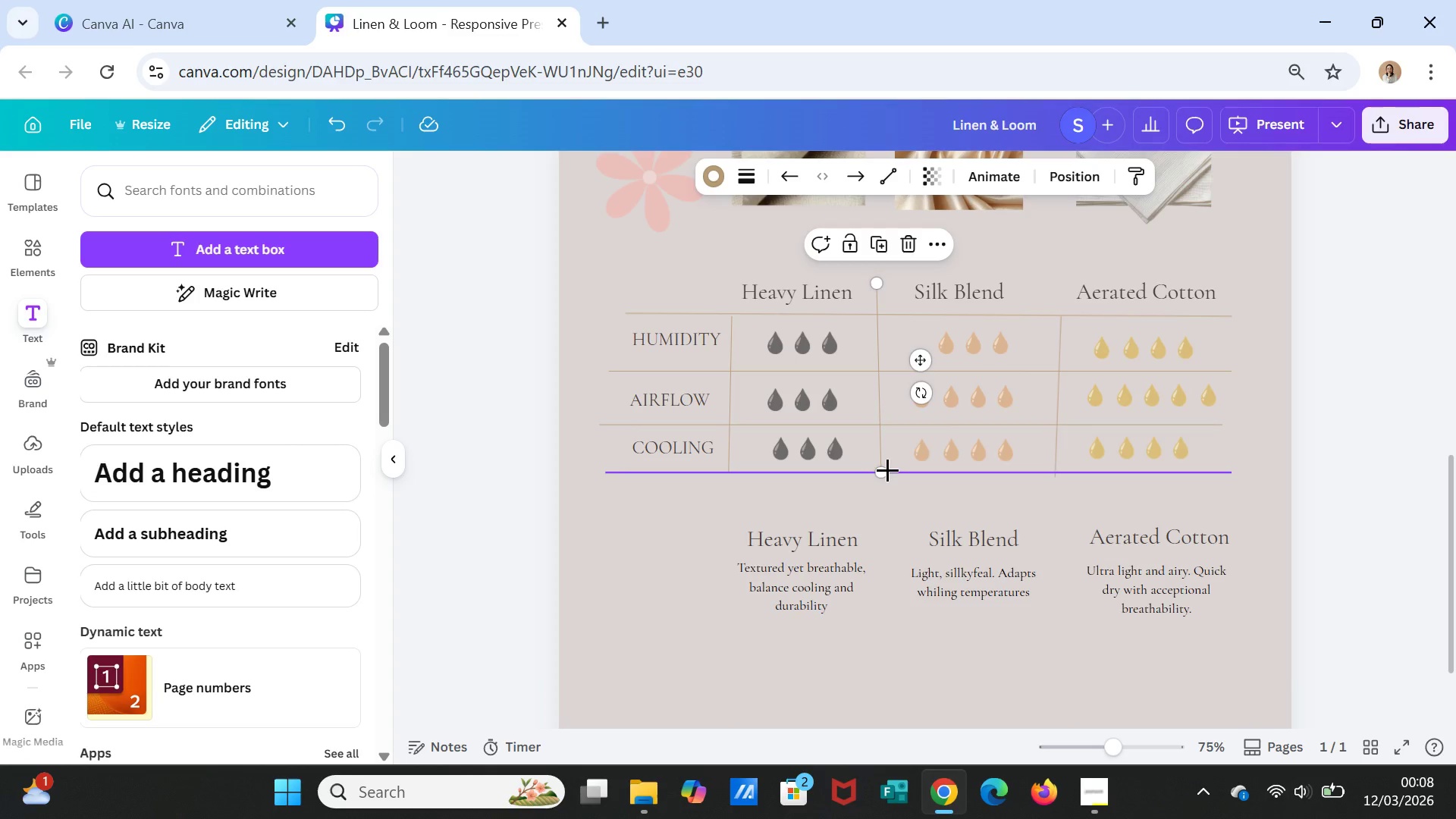 
left_click_drag(start_coordinate=[882, 469], to_coordinate=[874, 469])
 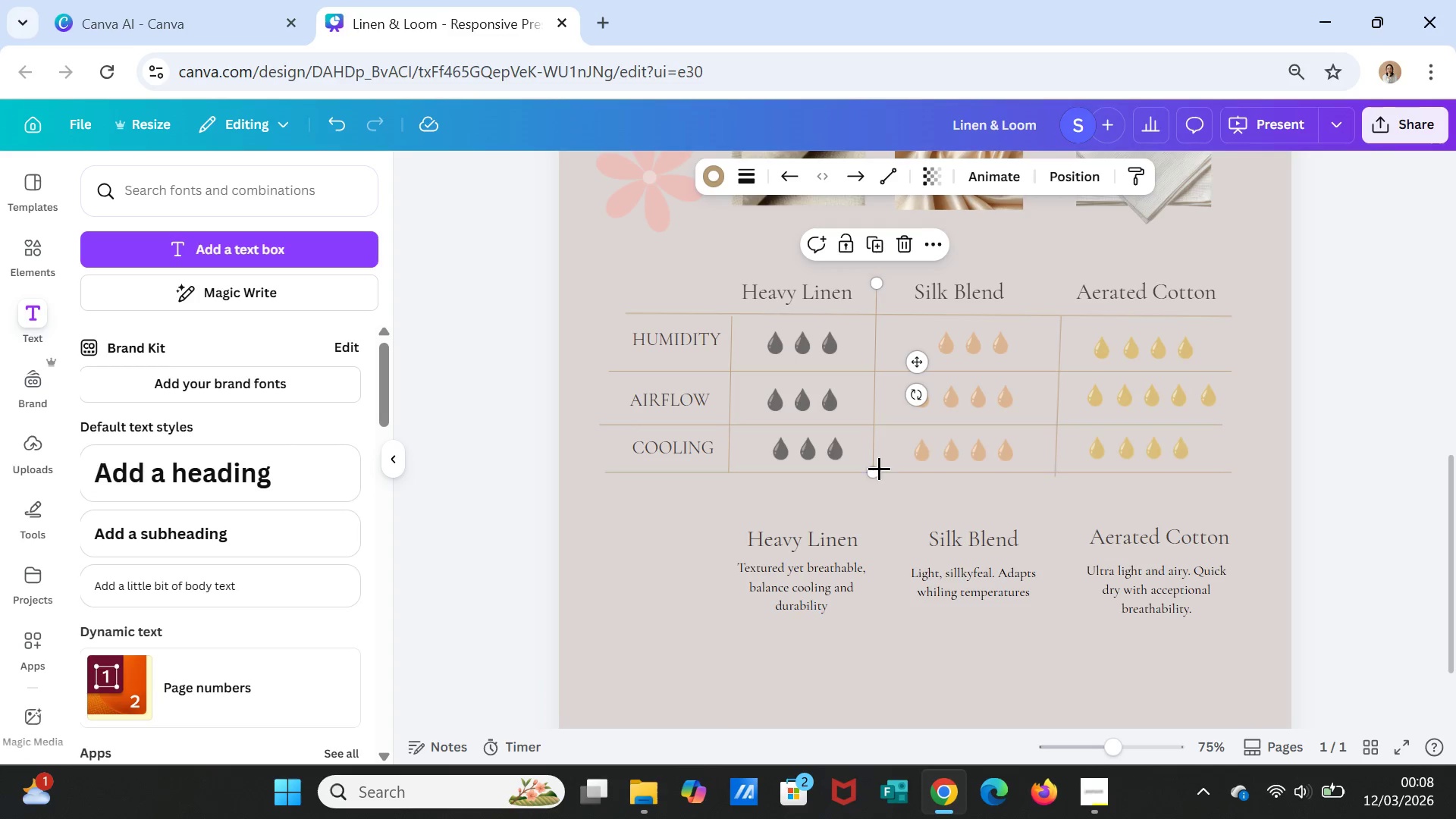 
left_click_drag(start_coordinate=[876, 468], to_coordinate=[882, 469])
 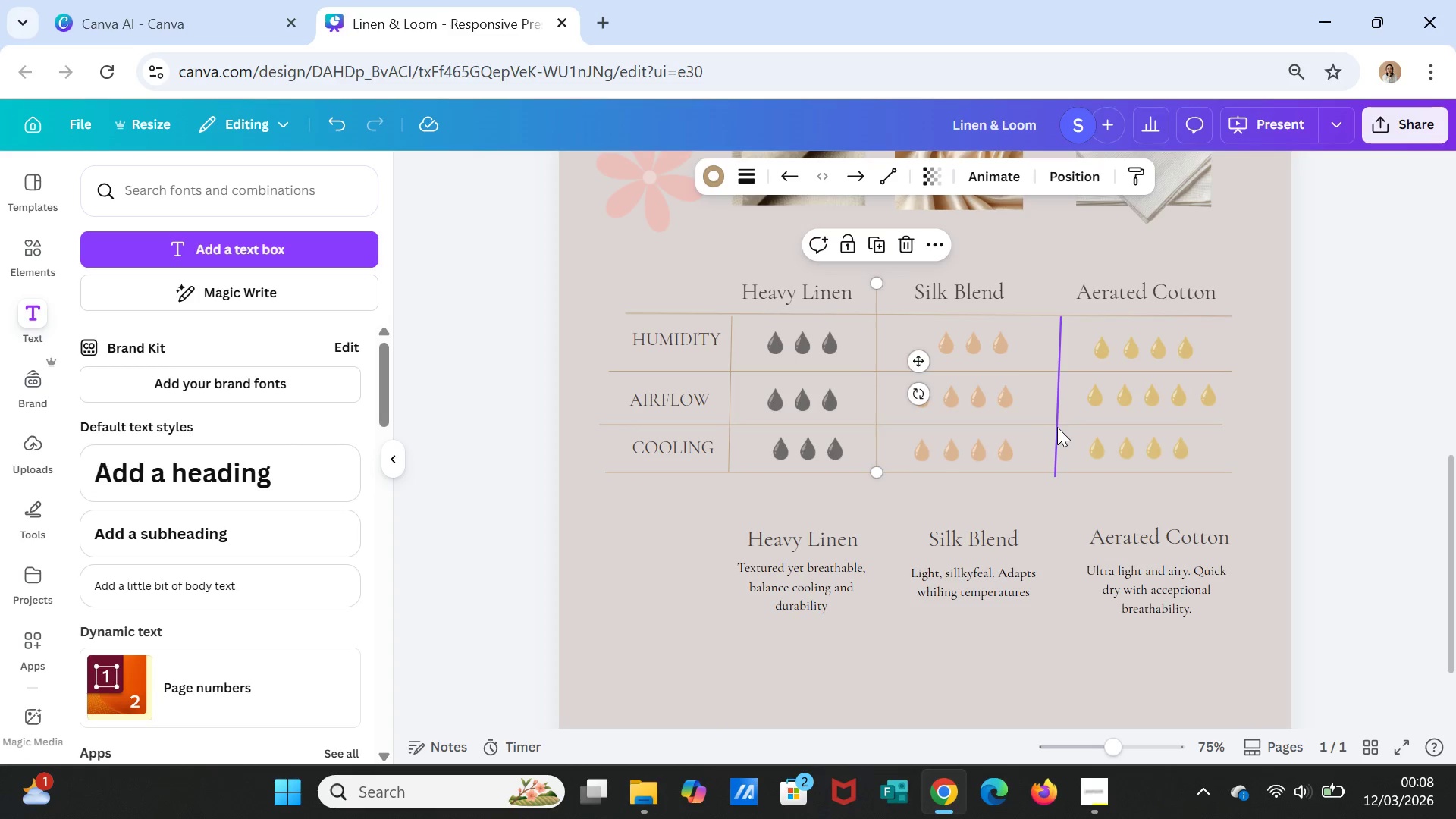 
left_click([1059, 427])
 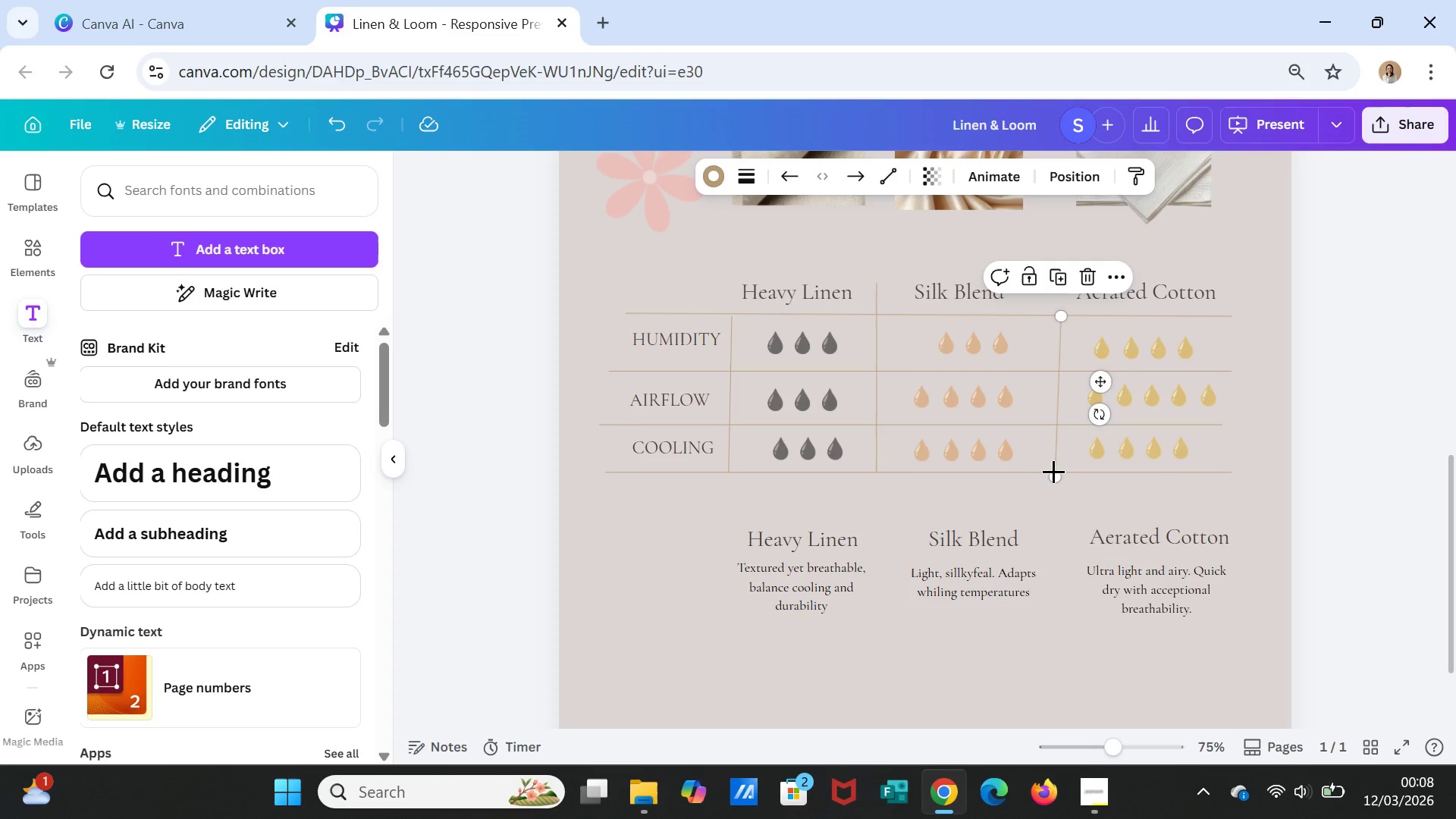 
left_click_drag(start_coordinate=[1053, 474], to_coordinate=[1063, 475])
 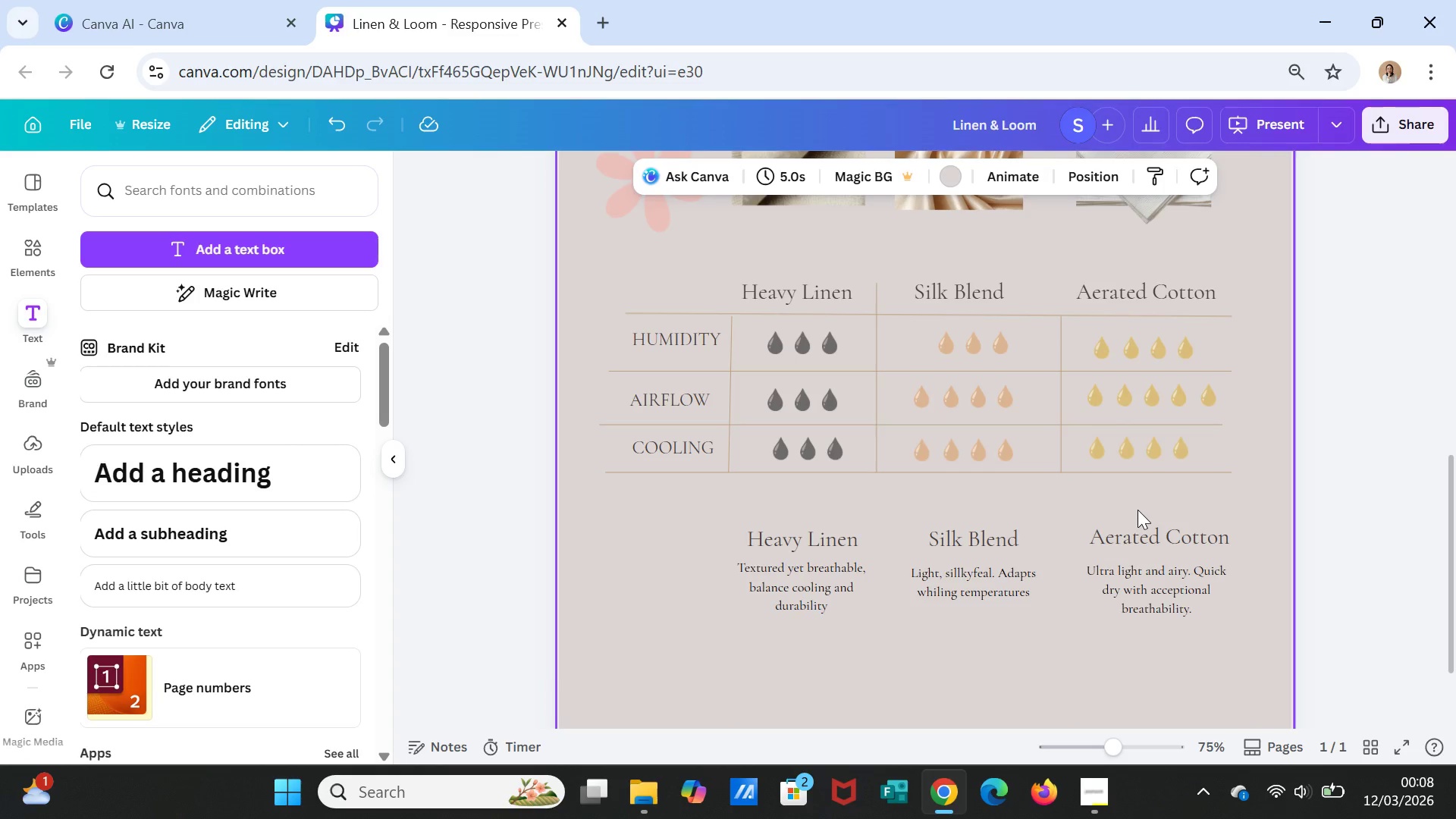 
wait(7.44)
 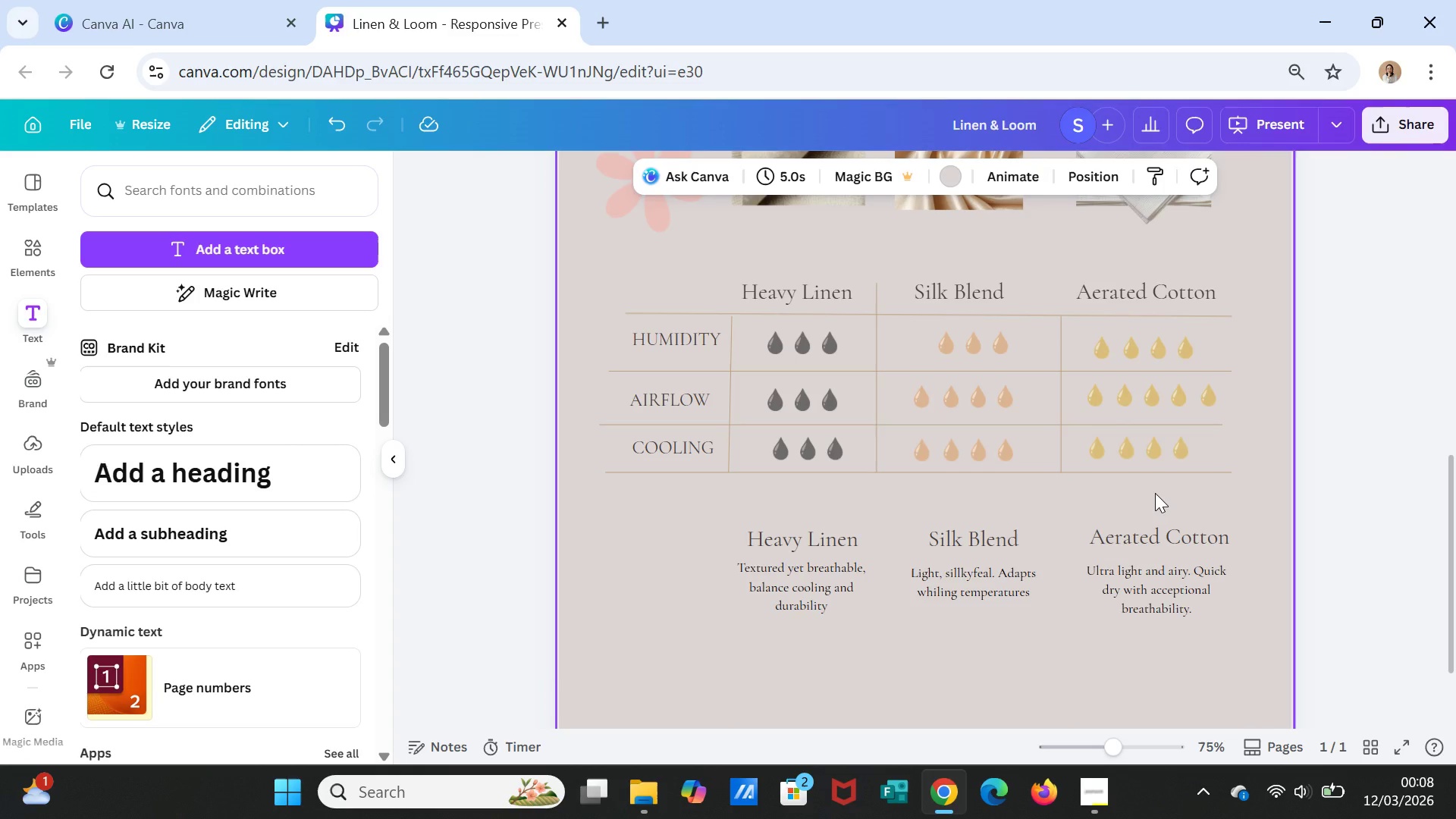 
left_click([1059, 366])
 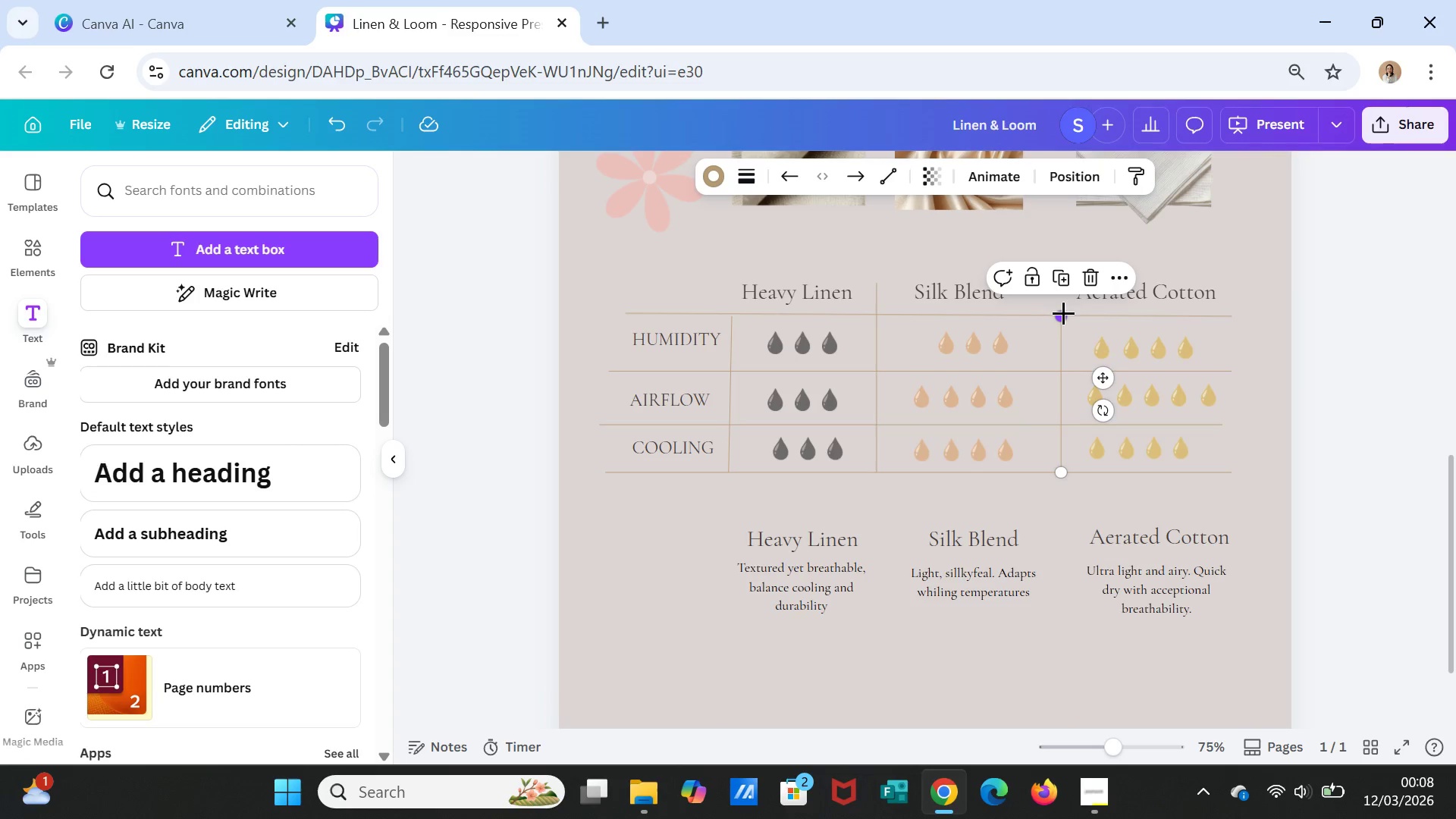 
left_click_drag(start_coordinate=[1063, 312], to_coordinate=[1065, 281])
 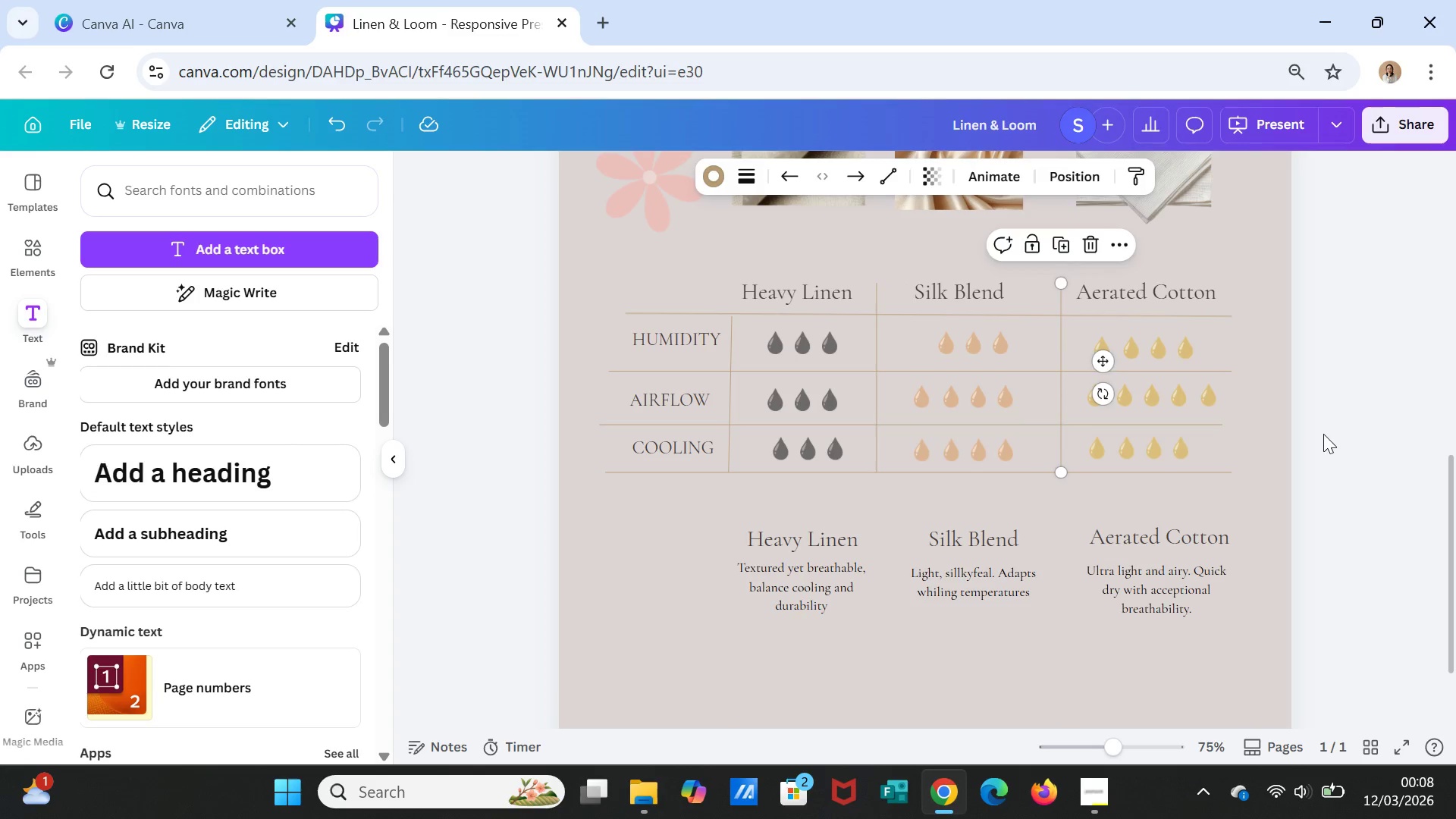 
left_click([1323, 434])
 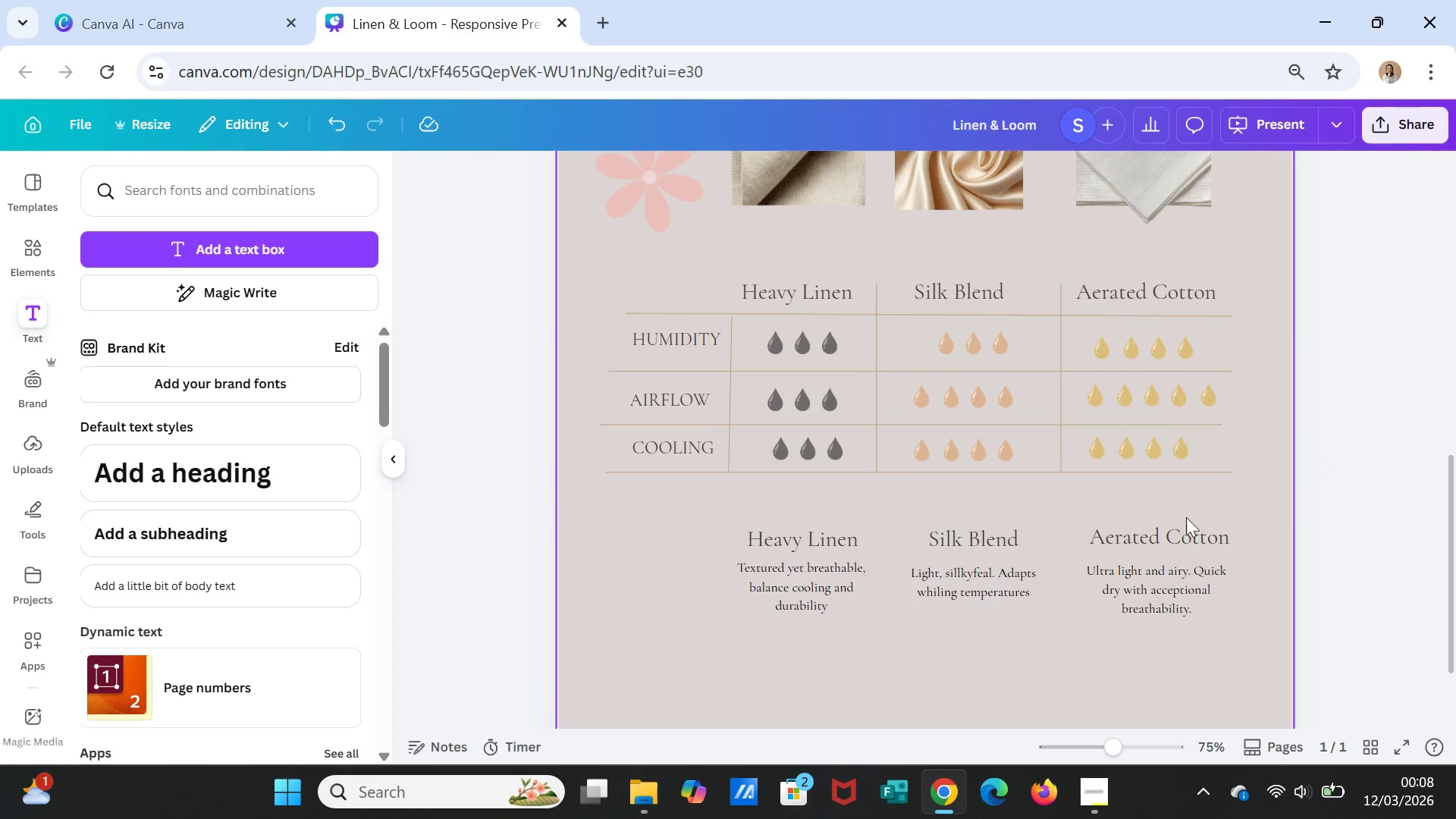 
scroll: coordinate [1338, 519], scroll_direction: down, amount: 2.0
 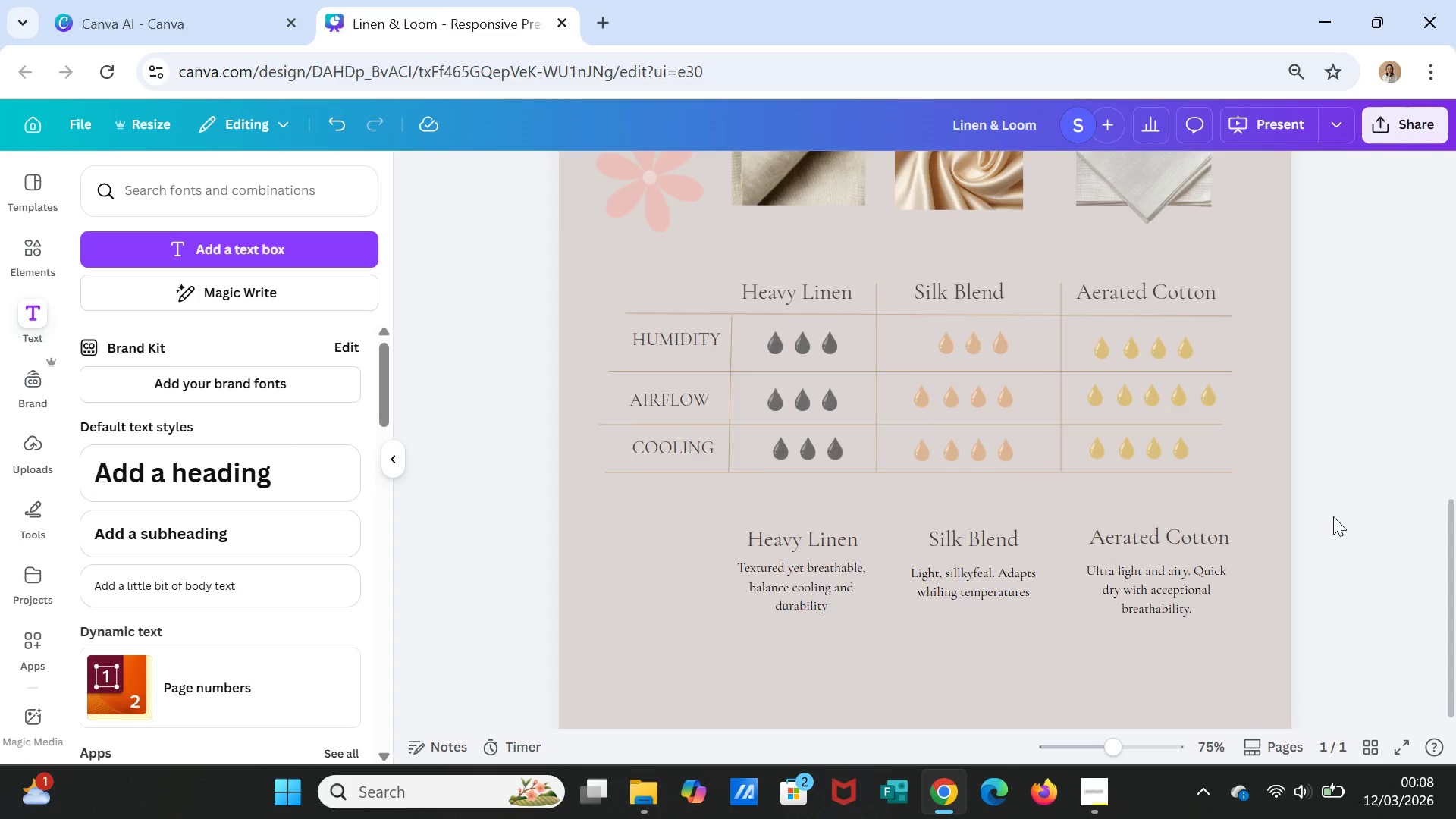 
scroll: coordinate [1333, 516], scroll_direction: up, amount: 6.0
 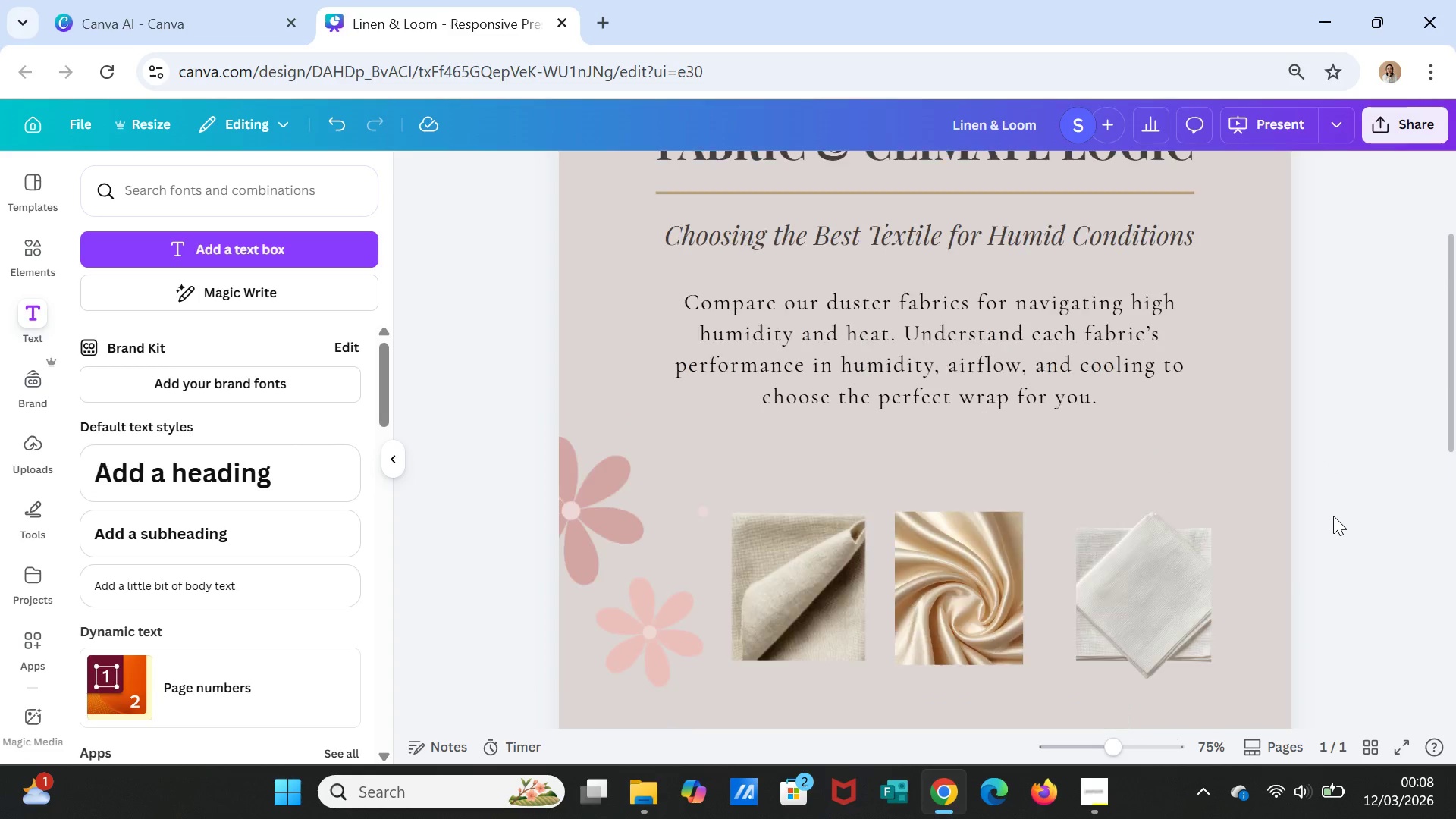 
scroll: coordinate [1333, 516], scroll_direction: down, amount: 1.0
 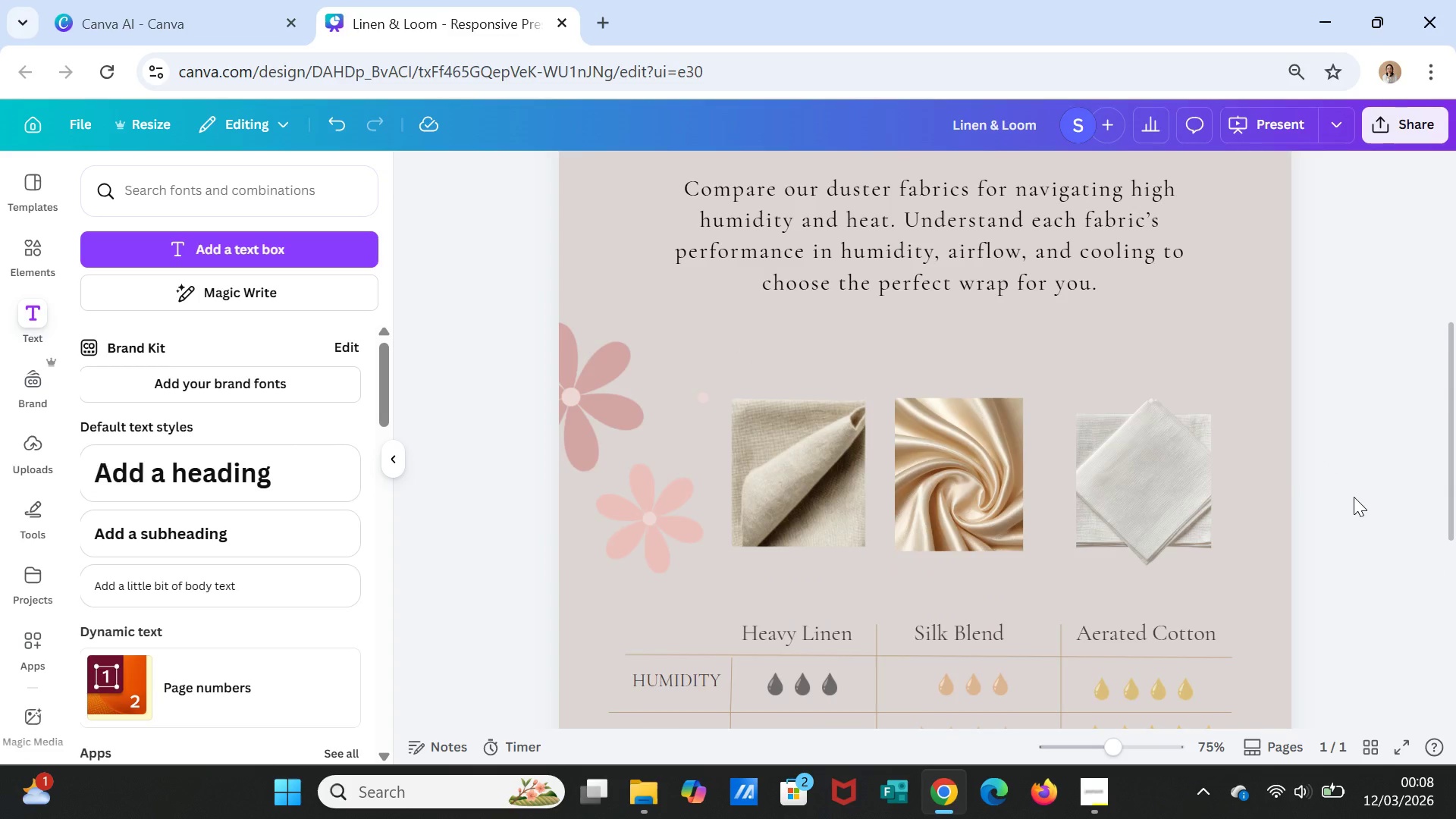 
scroll: coordinate [1354, 497], scroll_direction: up, amount: 1.0
 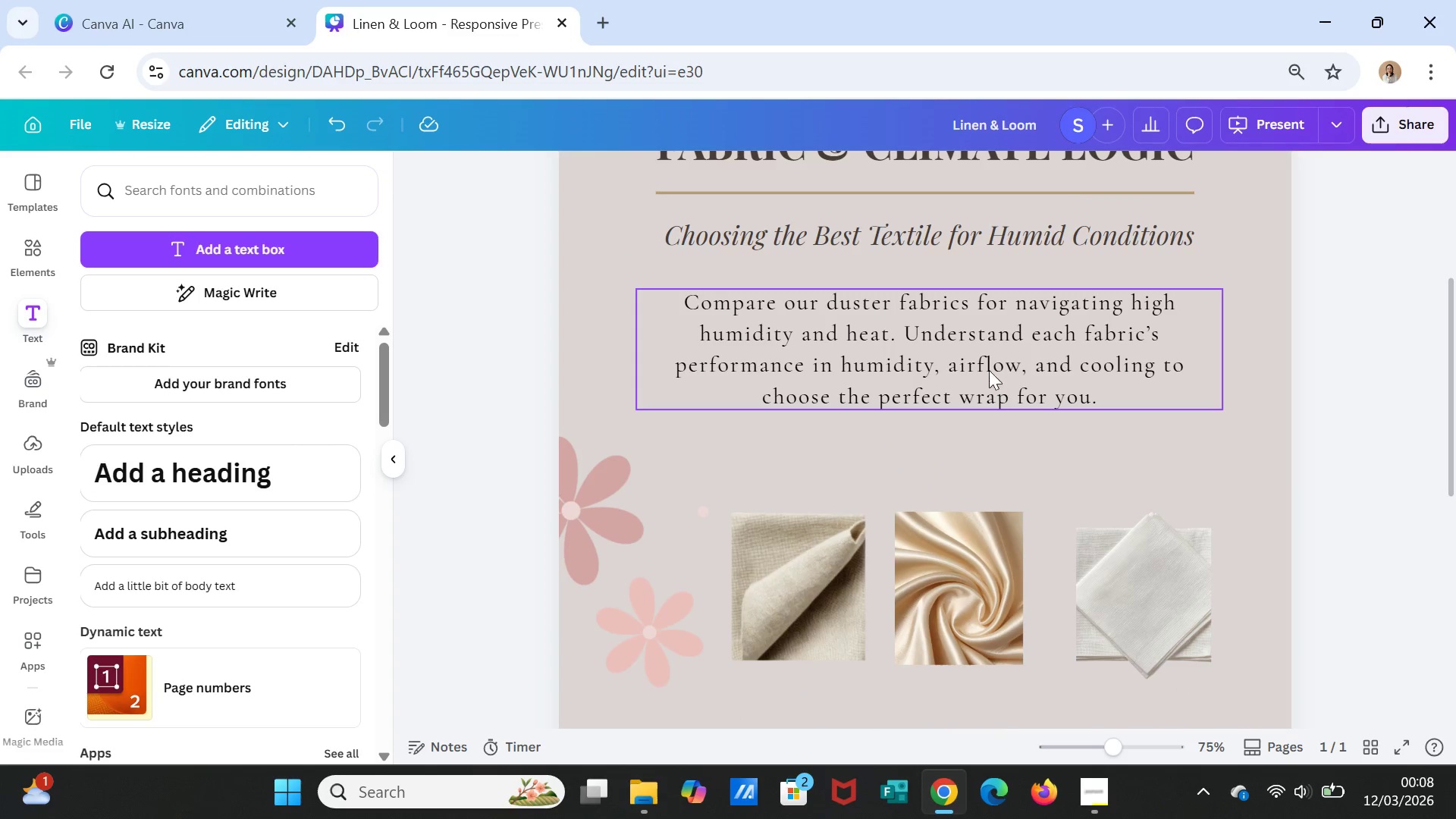 
left_click_drag(start_coordinate=[988, 367], to_coordinate=[992, 392])
 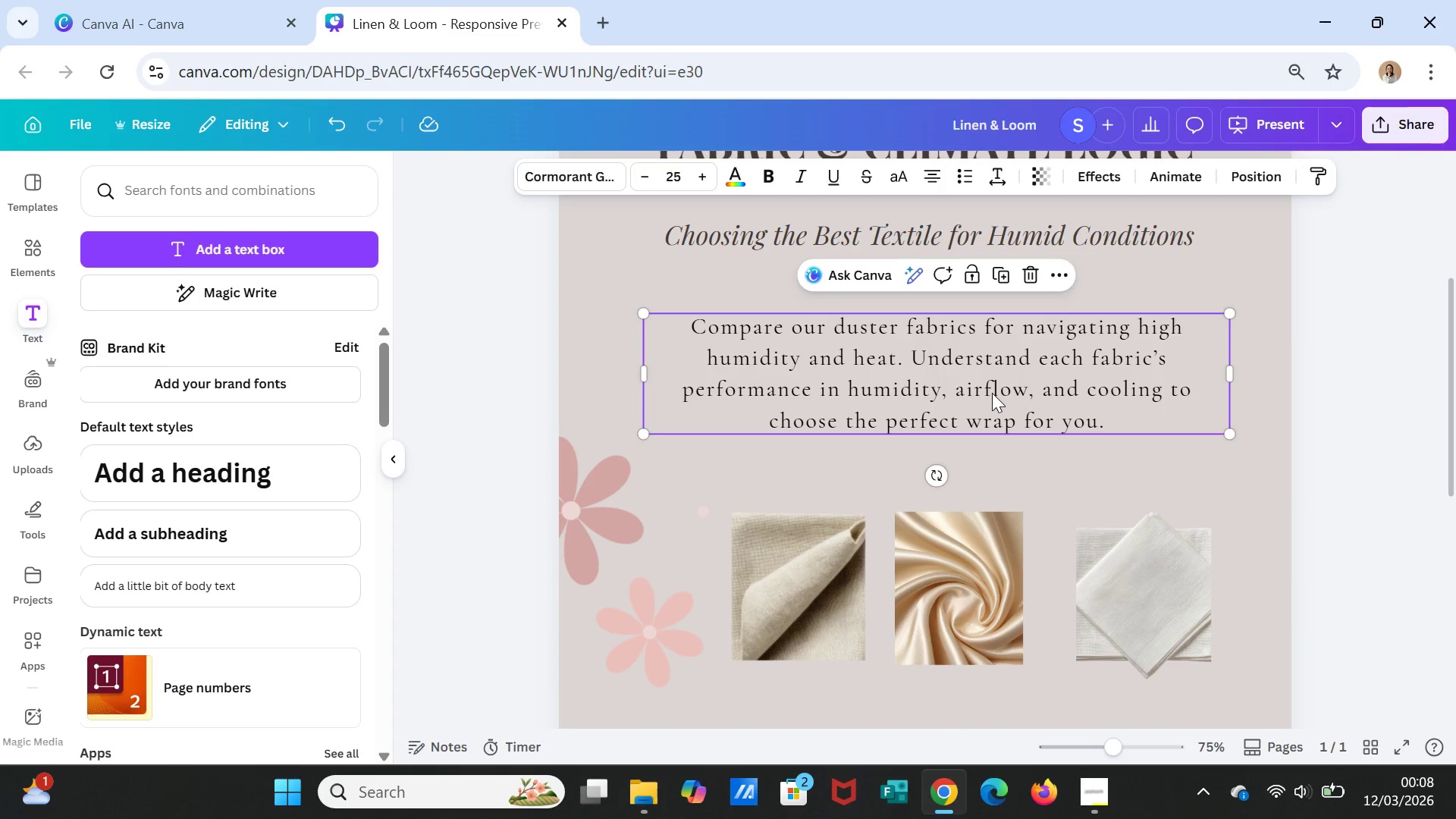 
left_click_drag(start_coordinate=[992, 392], to_coordinate=[986, 397])
 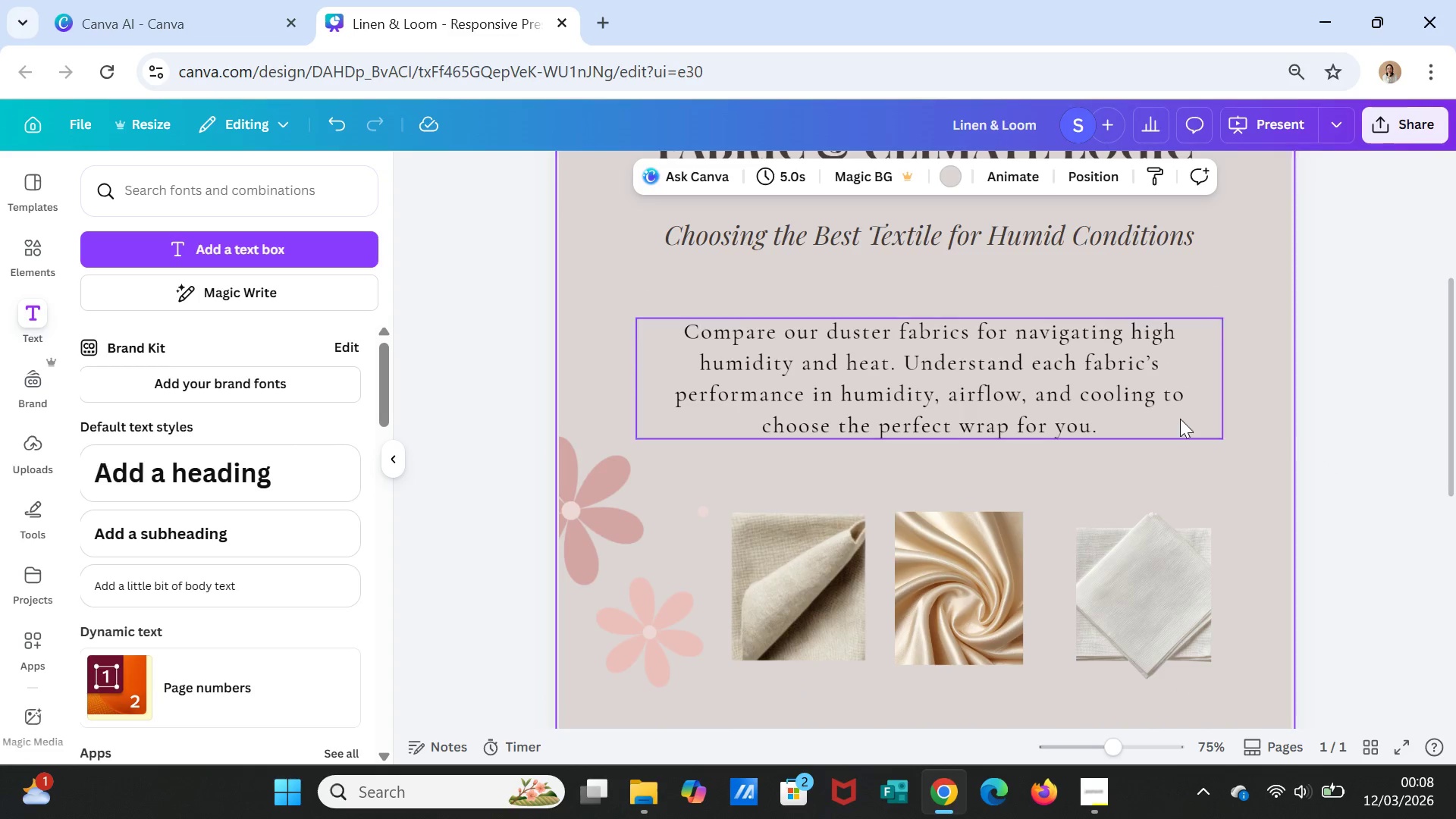 
scroll: coordinate [1153, 393], scroll_direction: up, amount: 1.0
 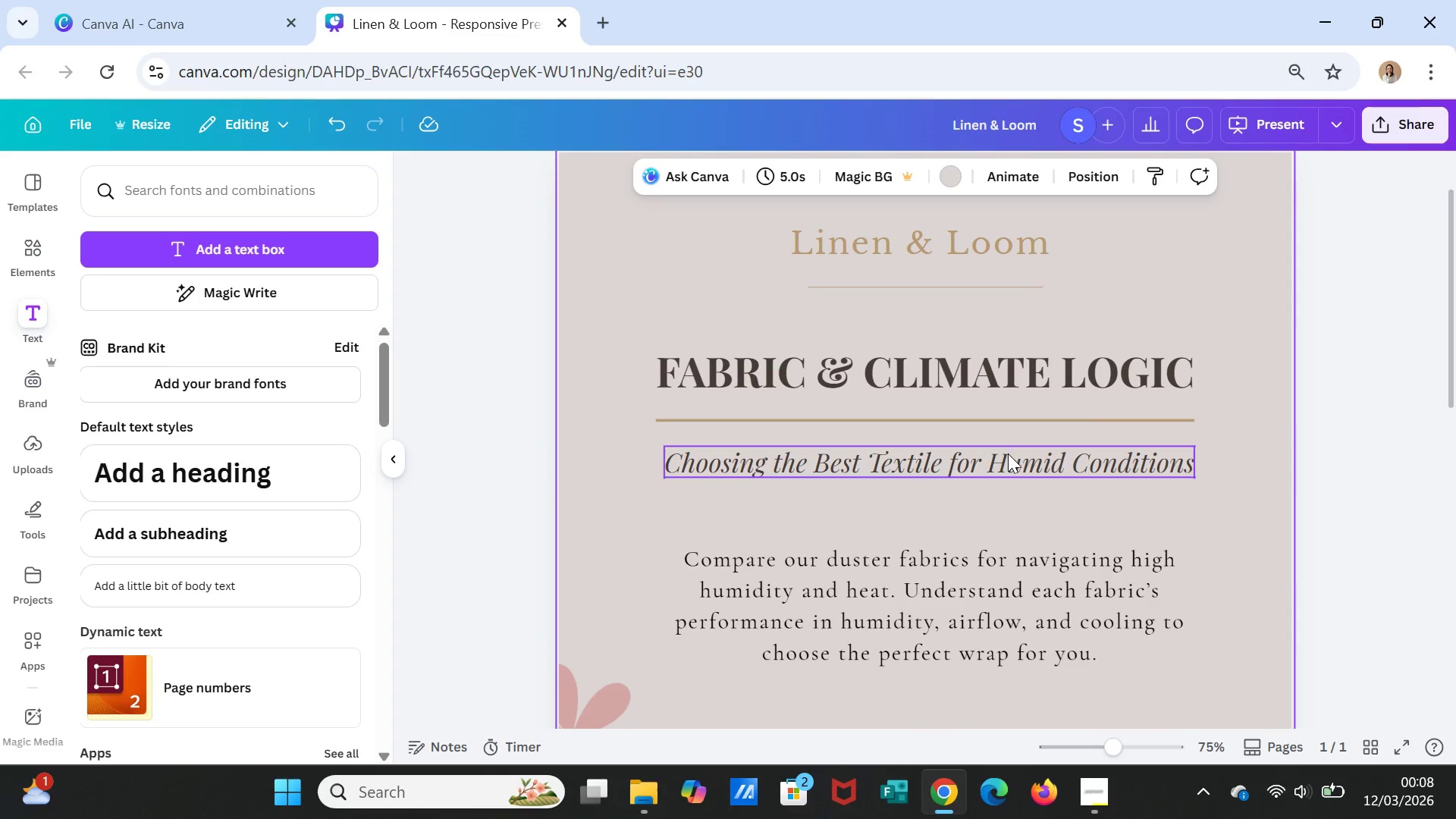 
left_click_drag(start_coordinate=[1008, 456], to_coordinate=[1010, 486])
 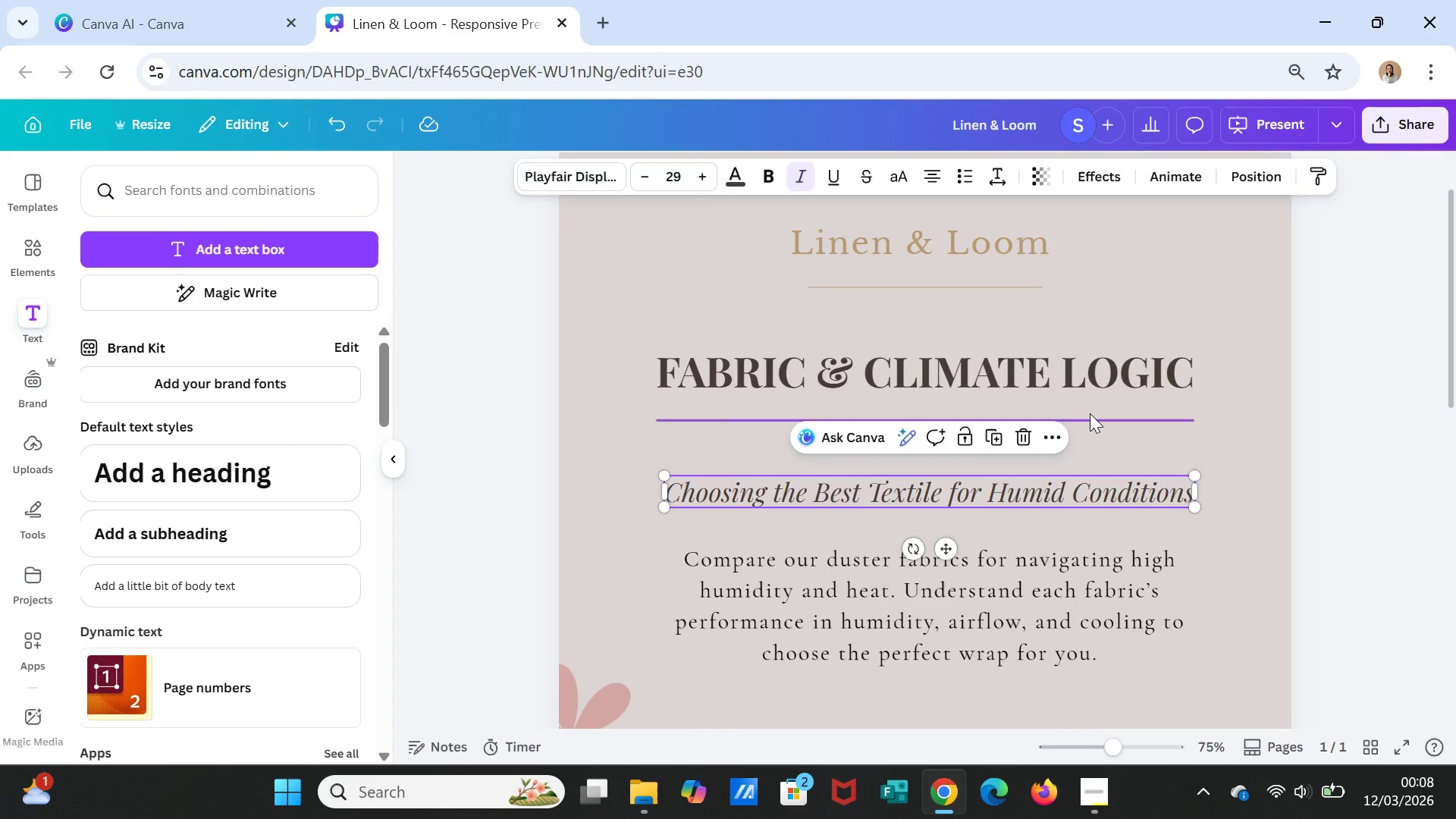 
left_click([1091, 414])
 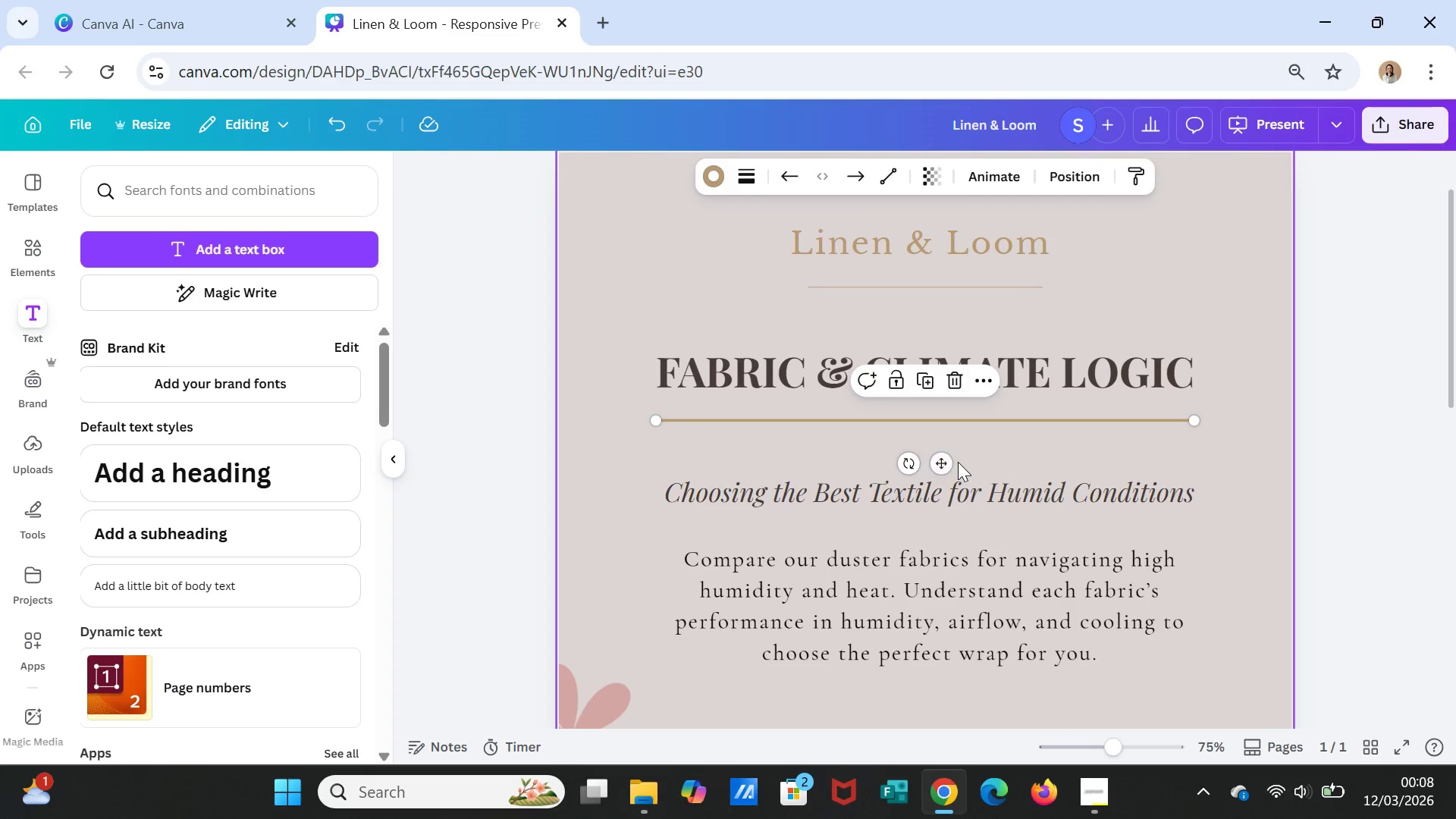 
left_click([962, 419])
 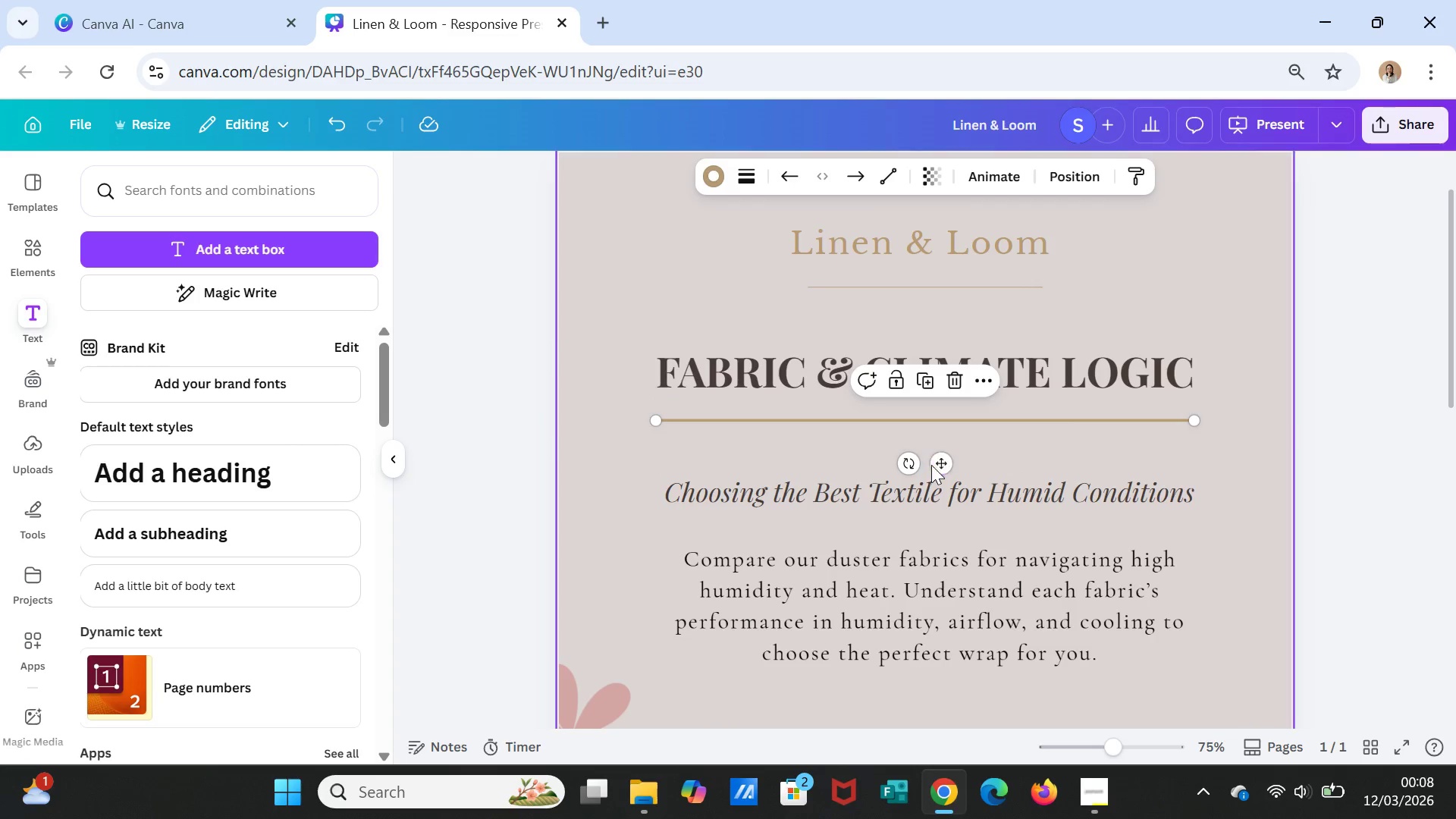 
left_click_drag(start_coordinate=[940, 465], to_coordinate=[943, 484])
 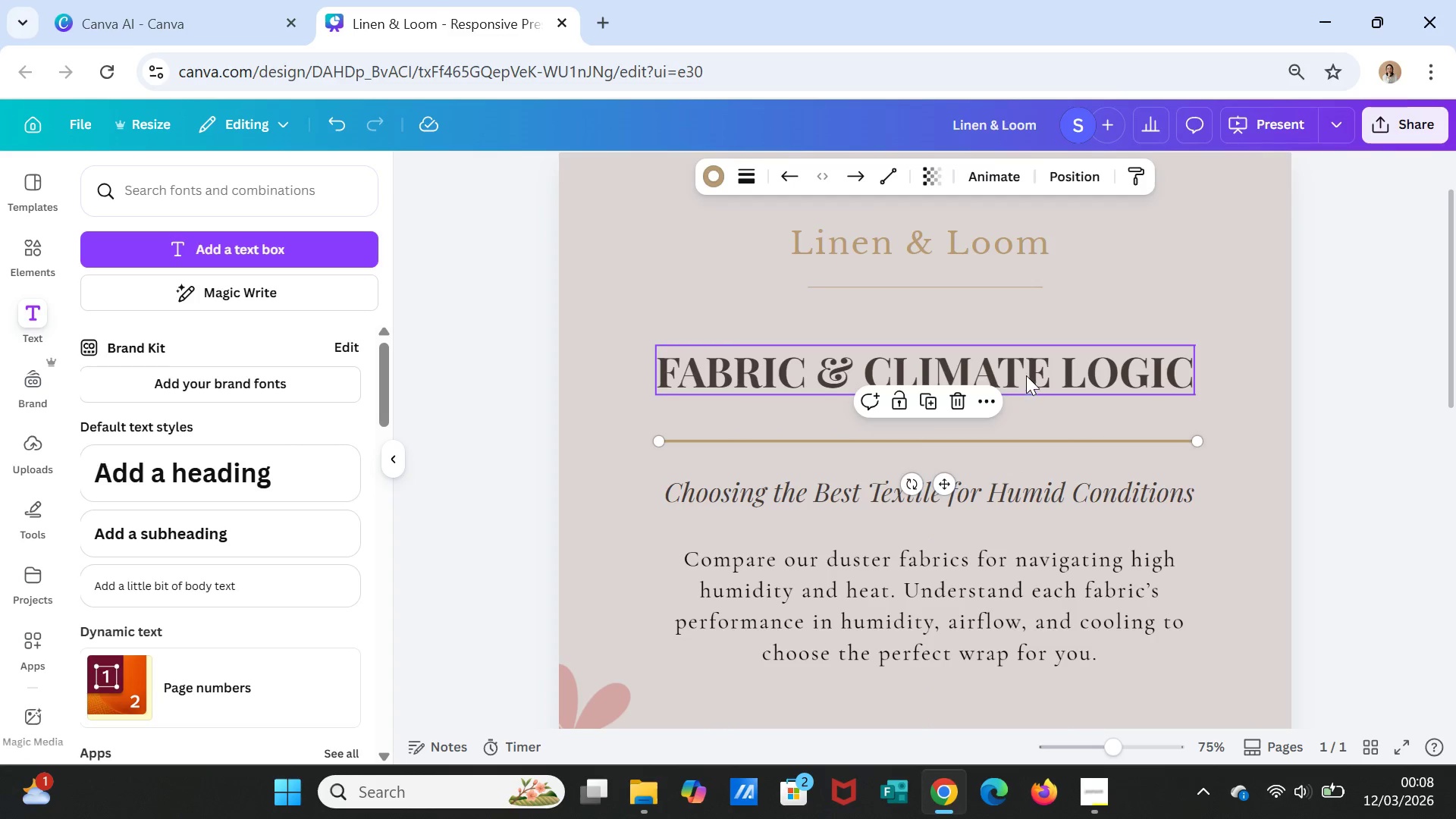 
left_click([1027, 375])
 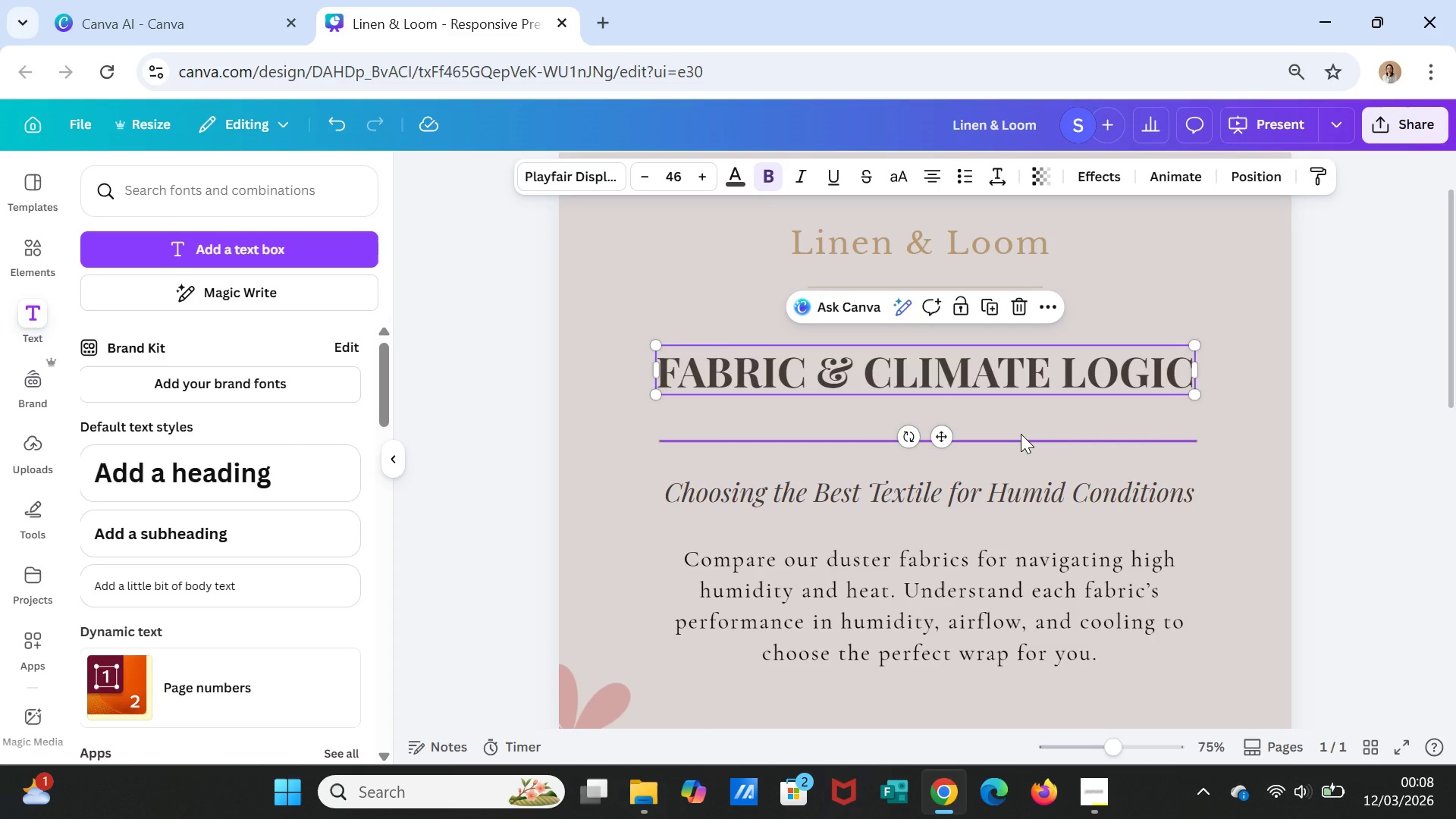 
left_click([1277, 472])
 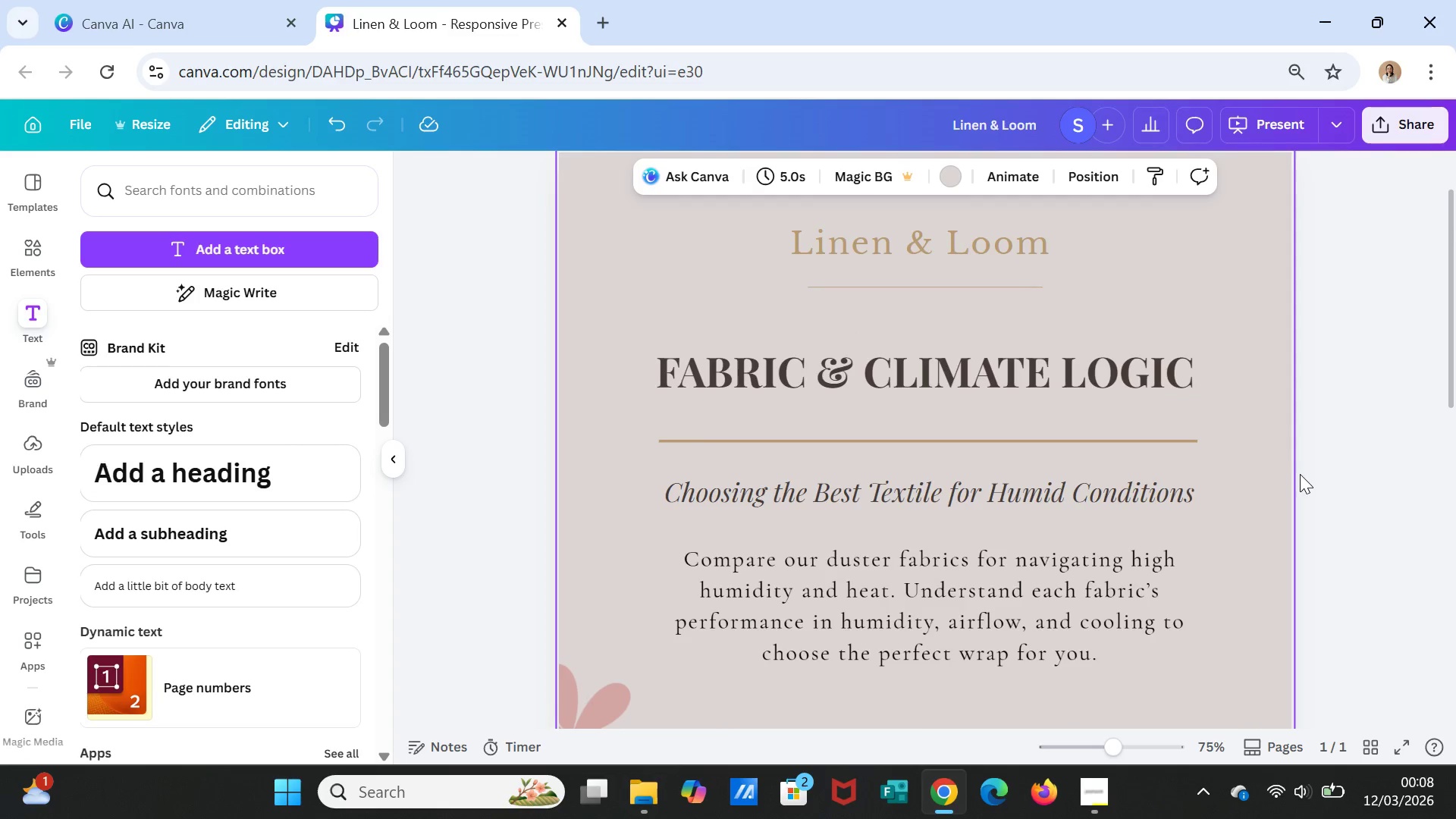 
scroll: coordinate [1300, 472], scroll_direction: down, amount: 4.0
 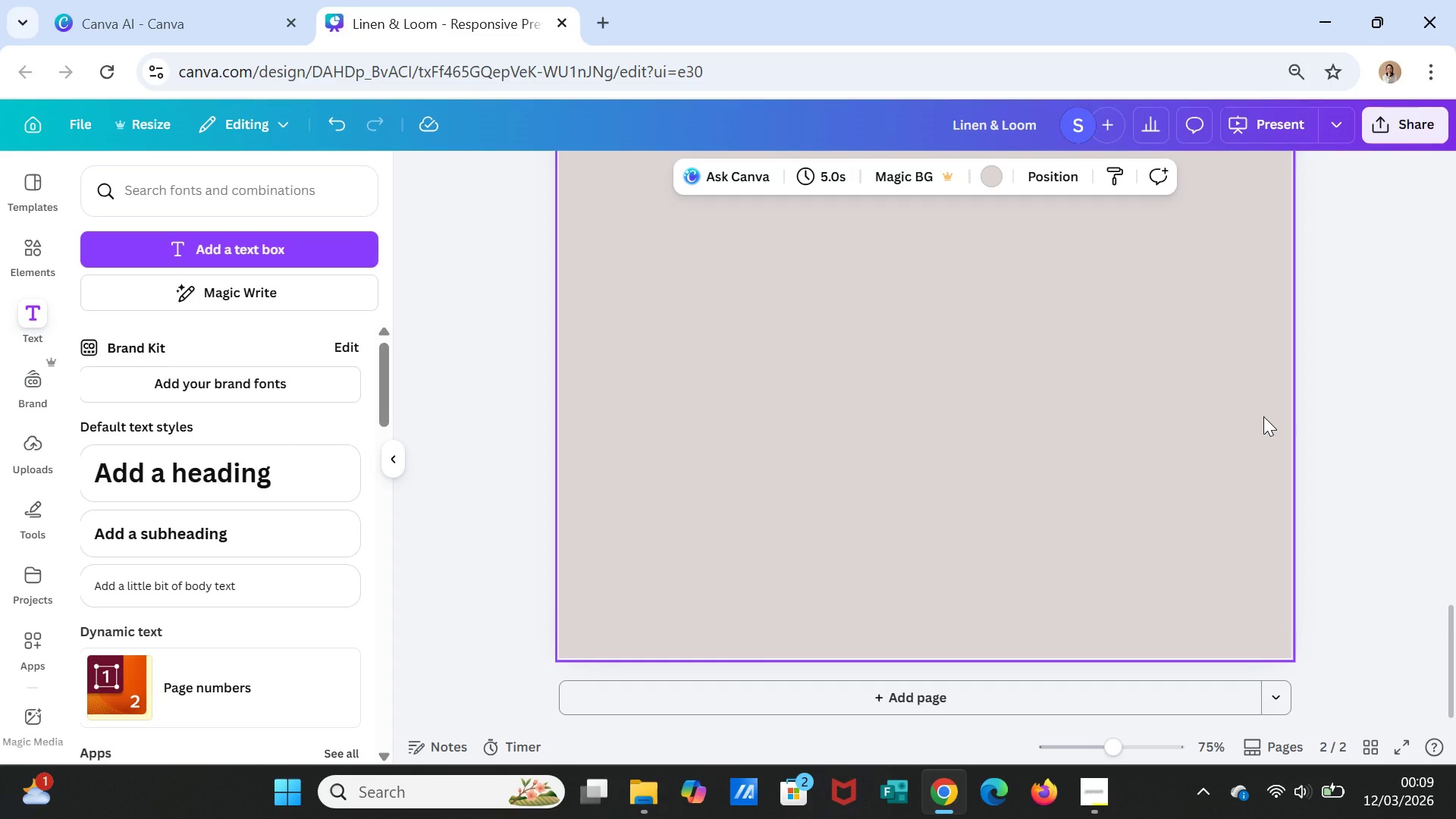 
wait(13.87)
 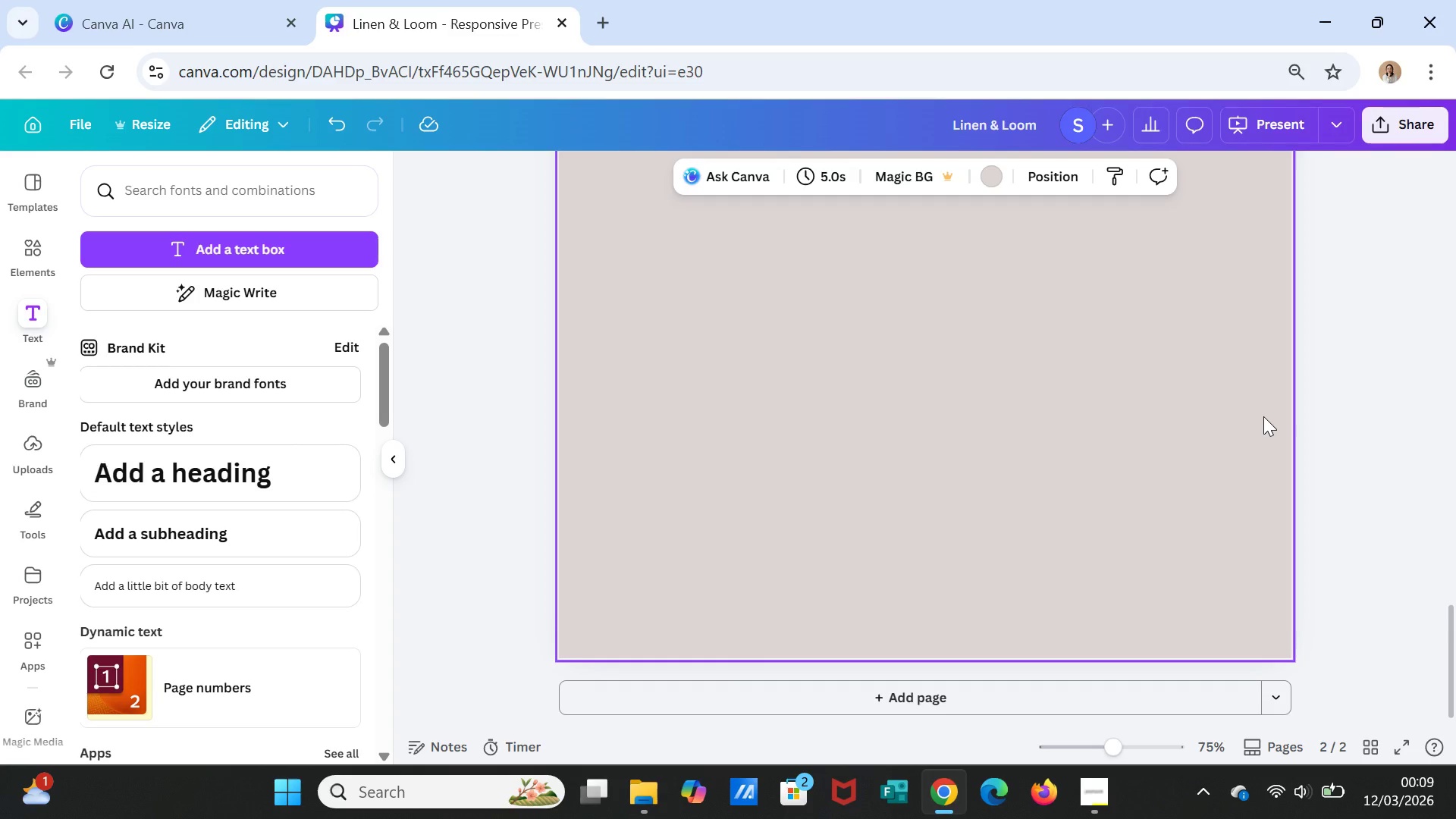 
scroll: coordinate [1354, 337], scroll_direction: up, amount: 18.0
 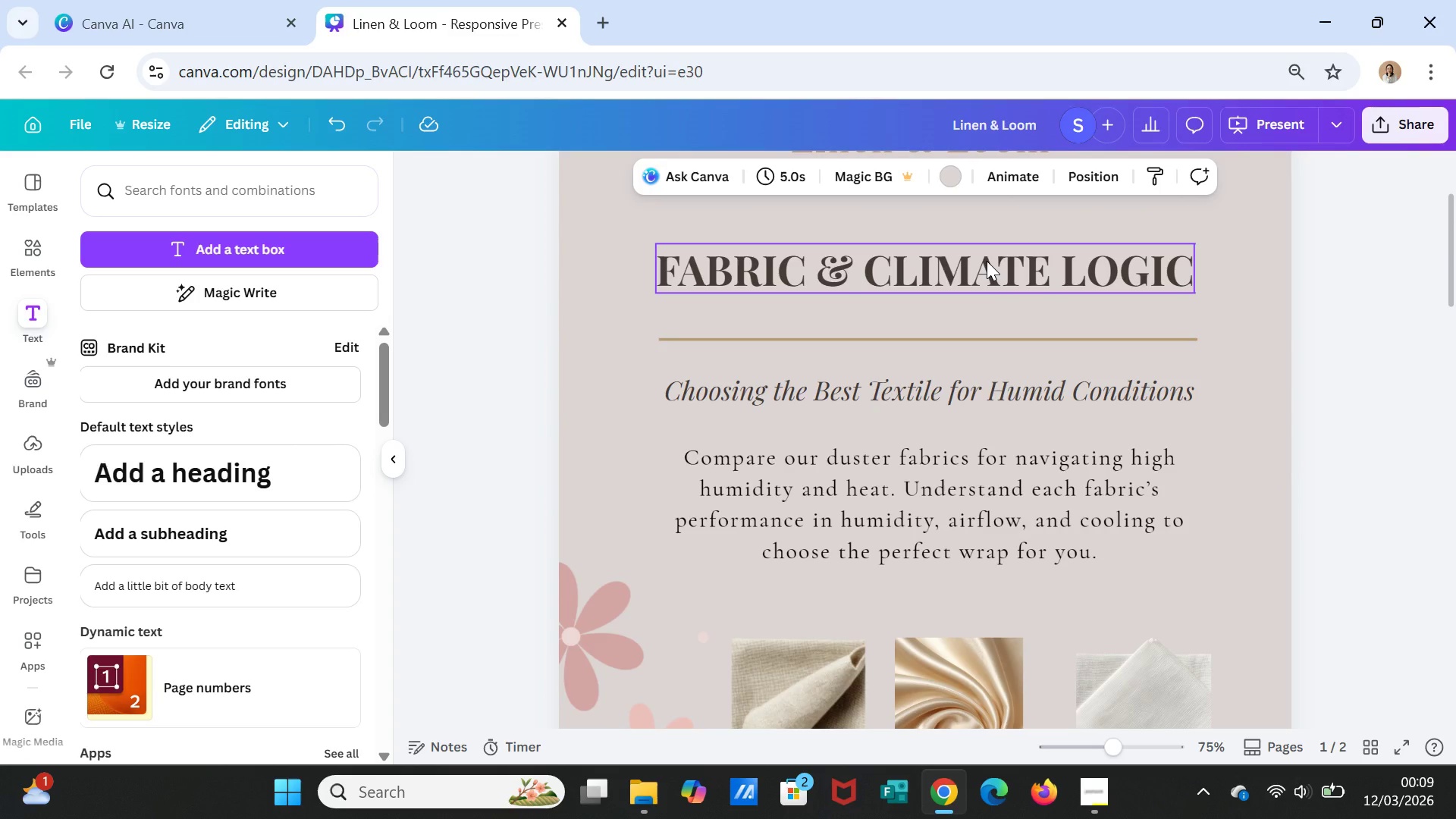 
left_click([987, 261])
 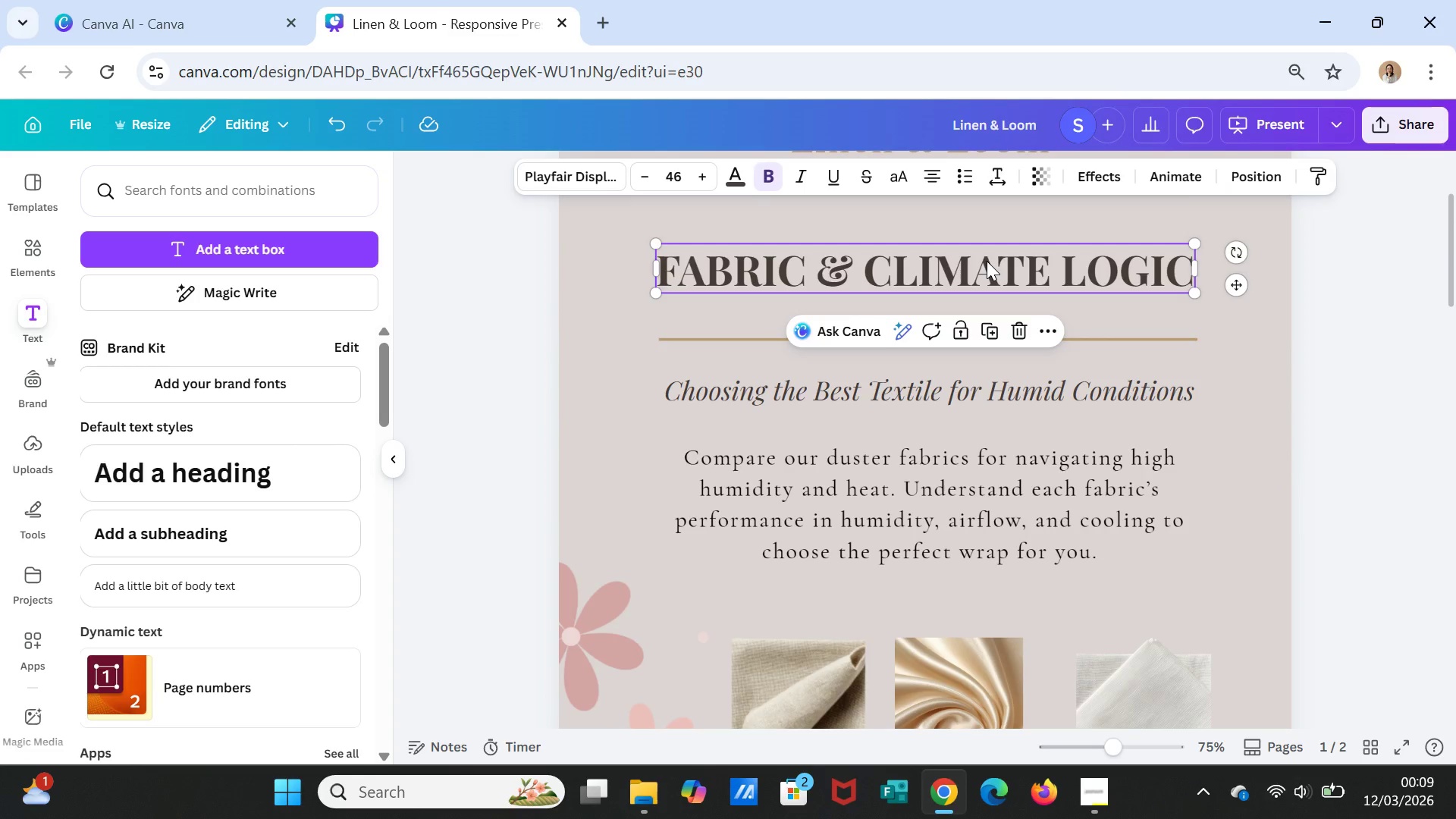 
key(Control+C)
 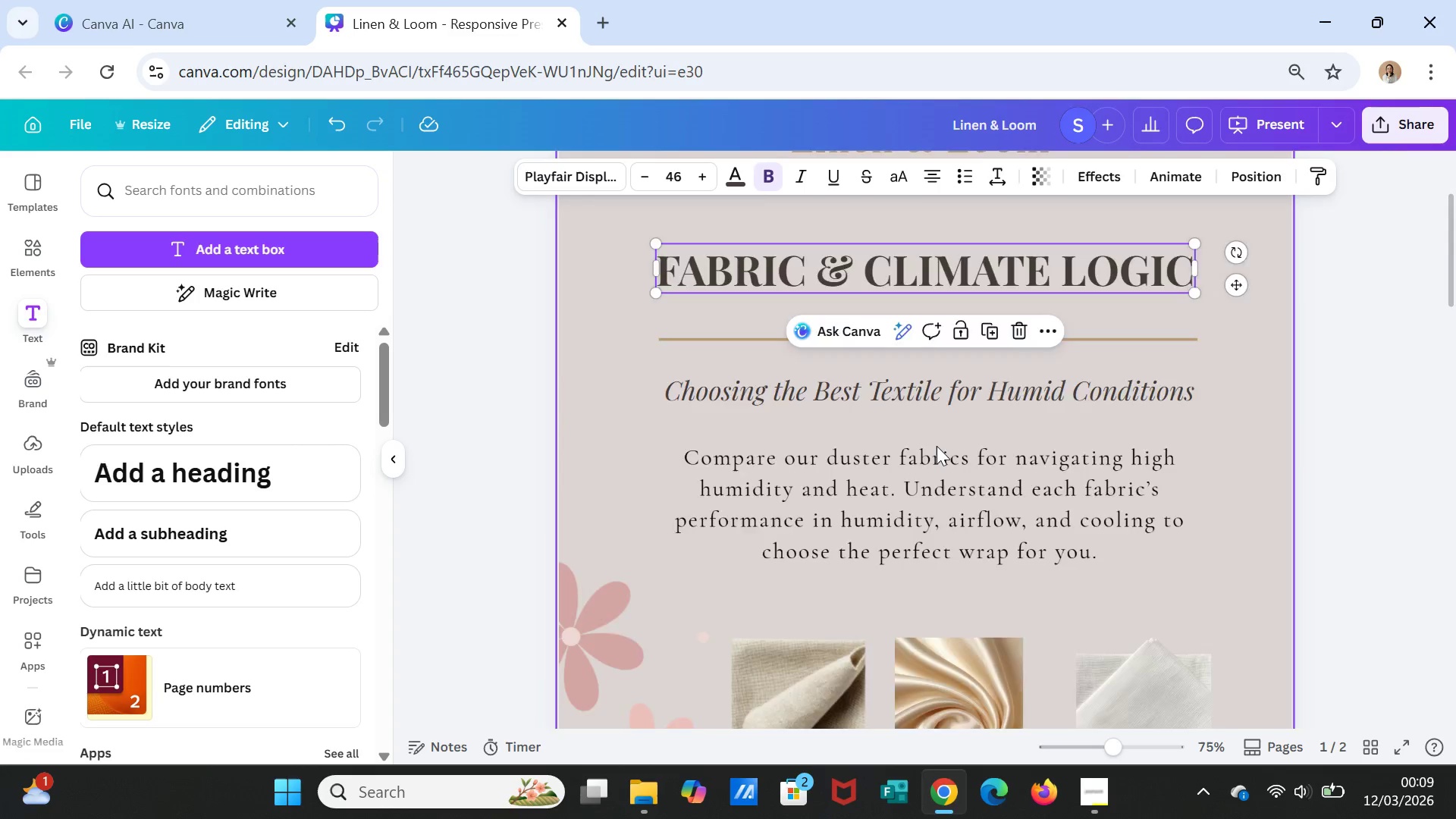 
scroll: coordinate [943, 463], scroll_direction: down, amount: 6.0
 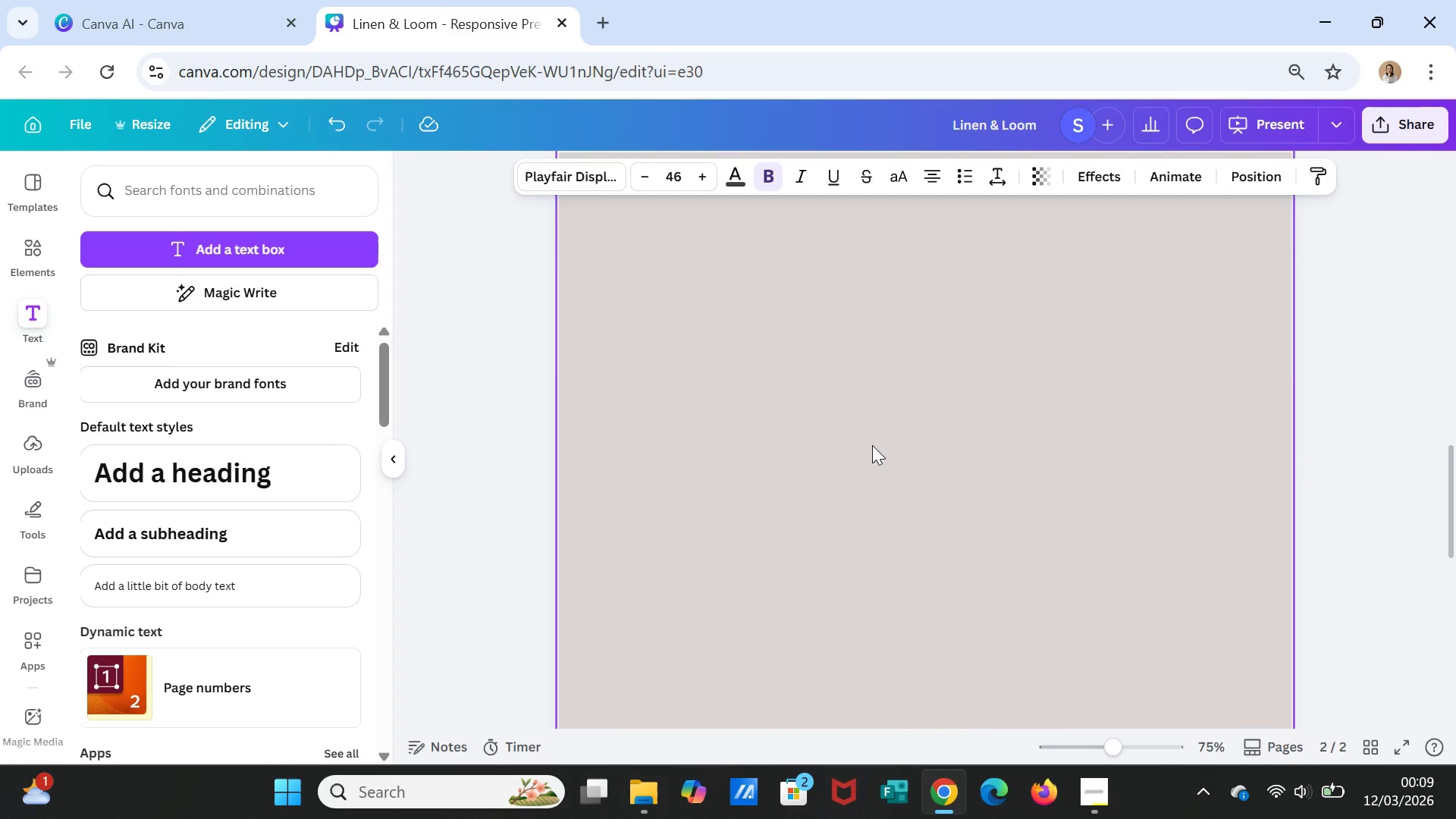 
scroll: coordinate [878, 445], scroll_direction: up, amount: 2.0
 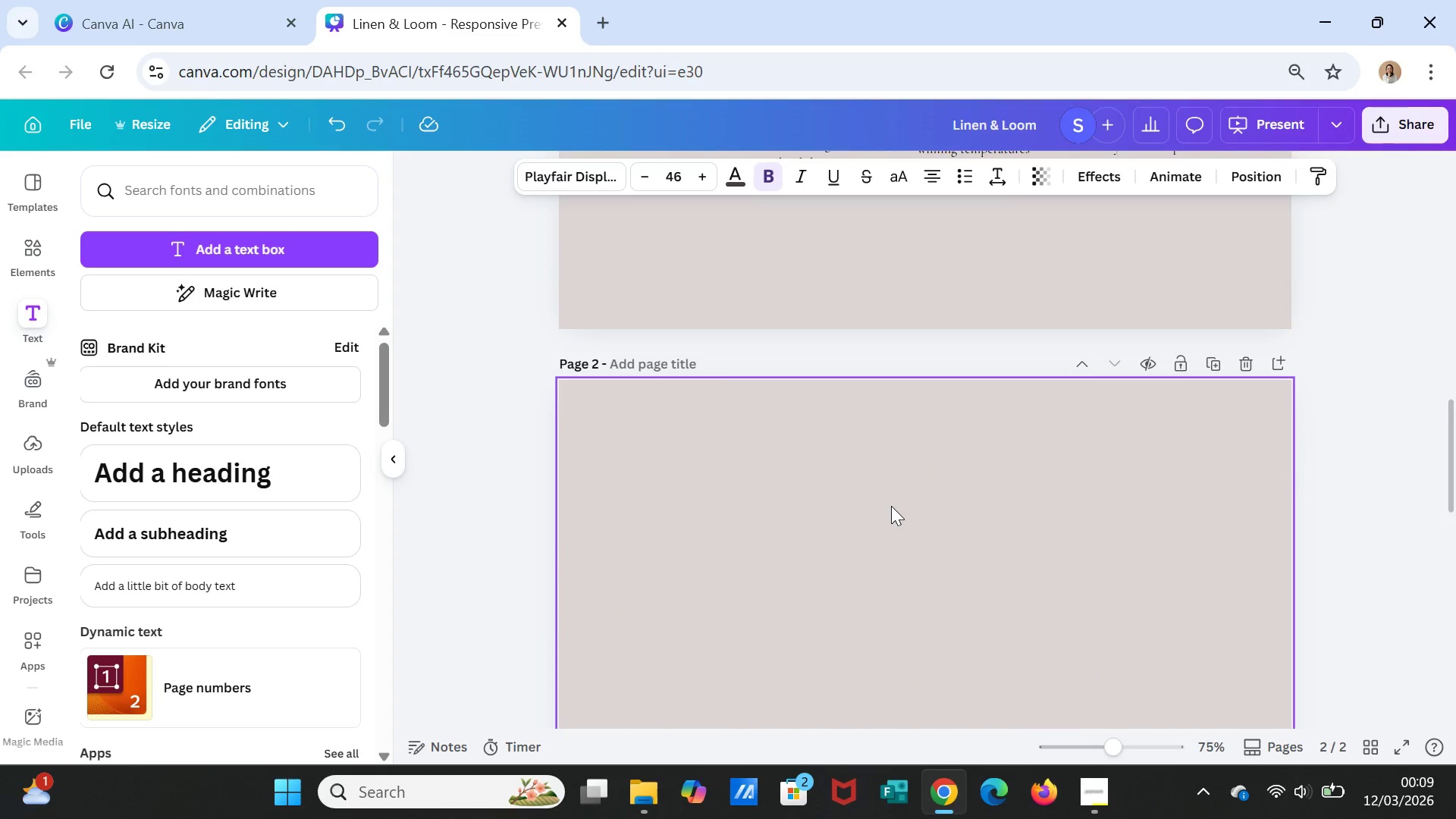 
left_click([892, 509])
 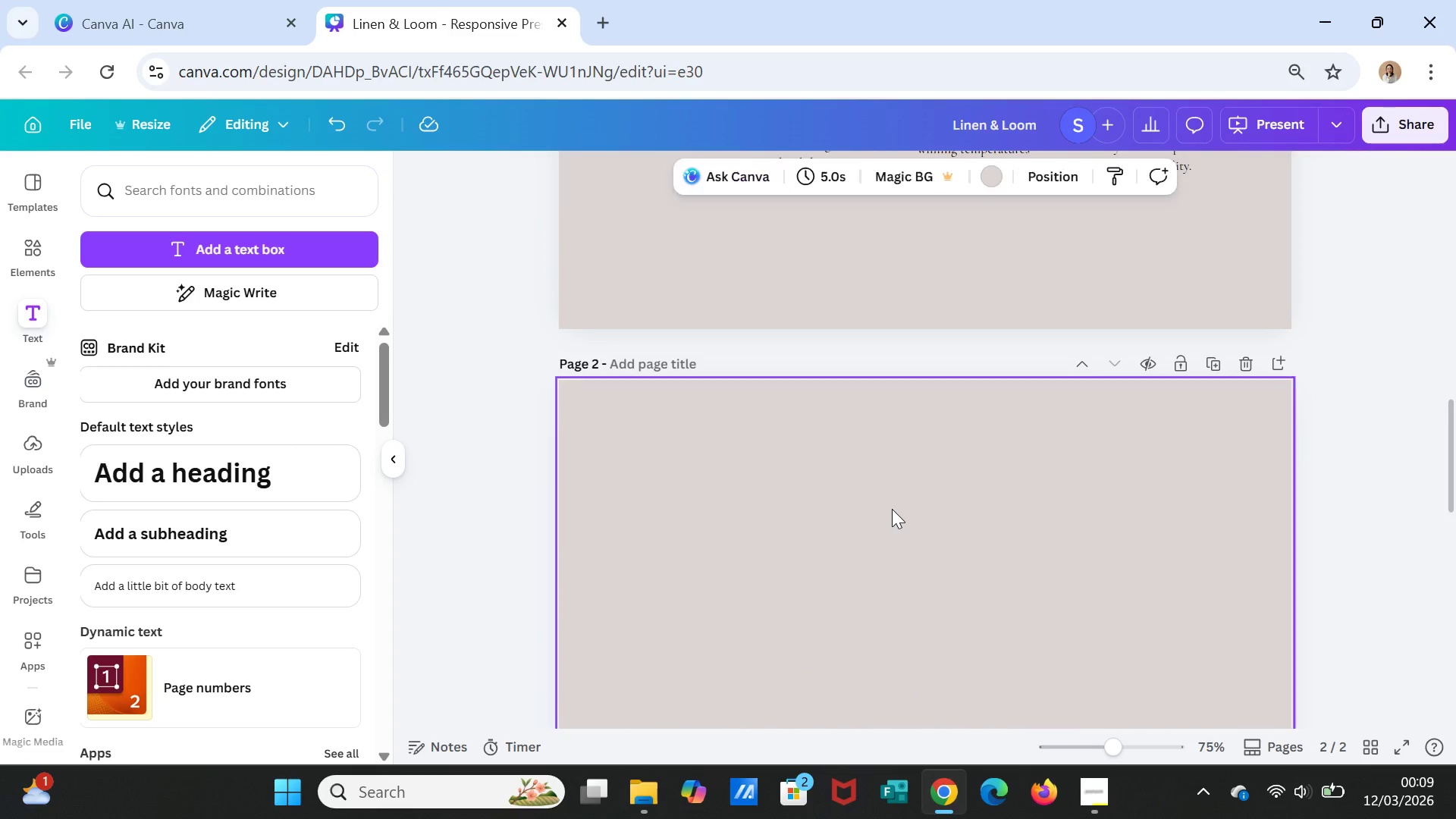 
key(Control+ControlLeft)
 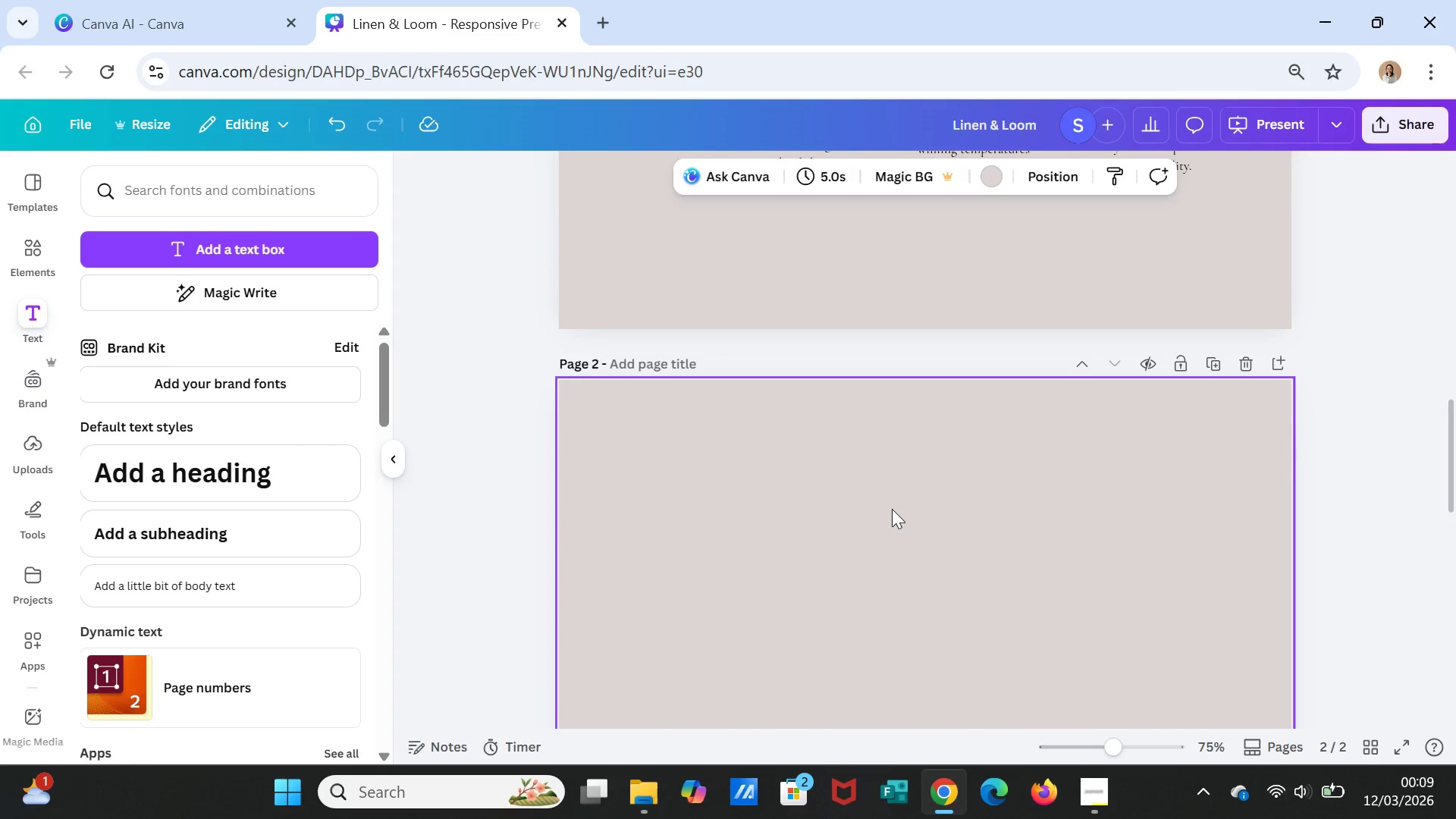 
key(Control+V)
 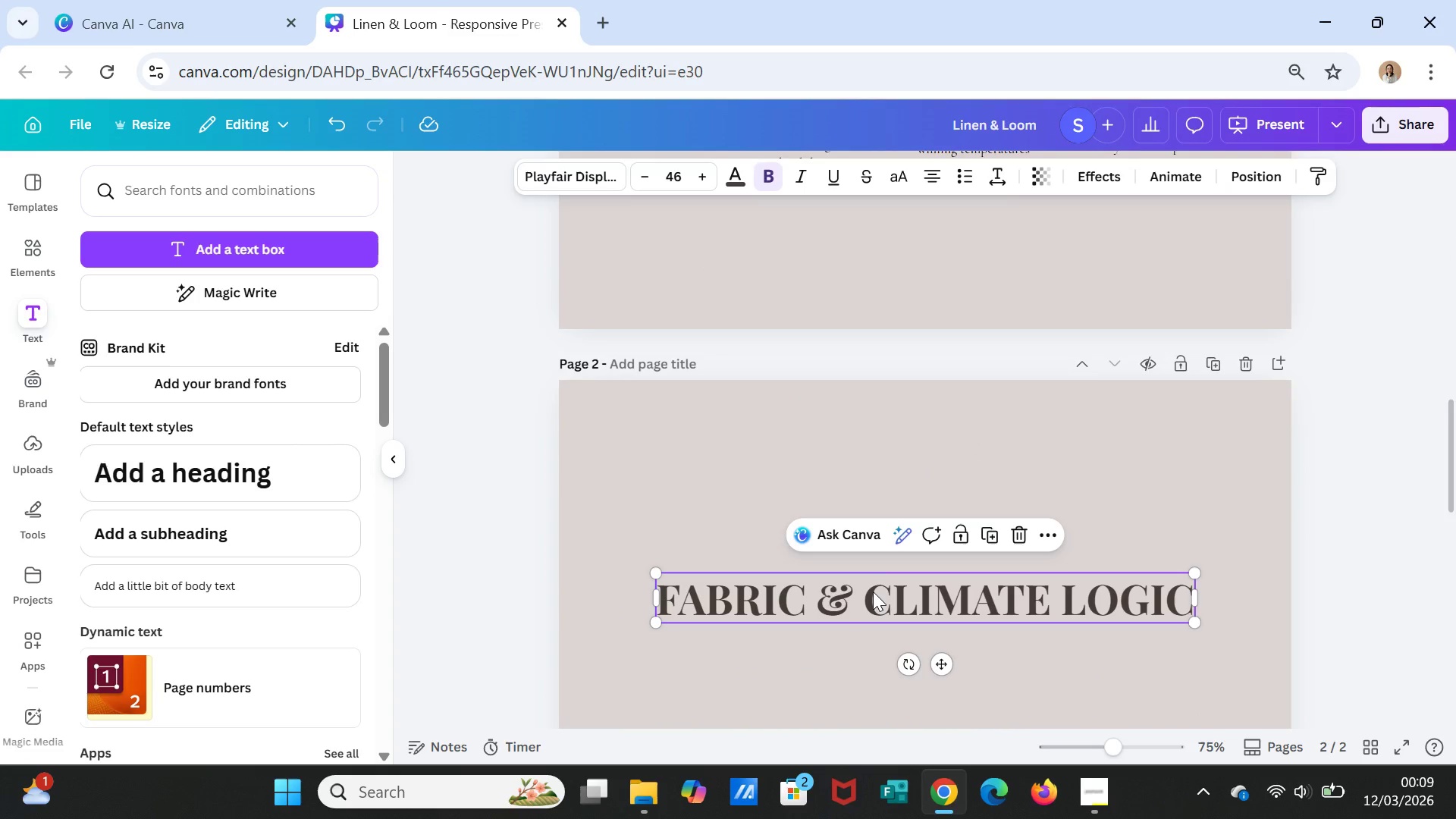 
left_click_drag(start_coordinate=[877, 597], to_coordinate=[880, 591])
 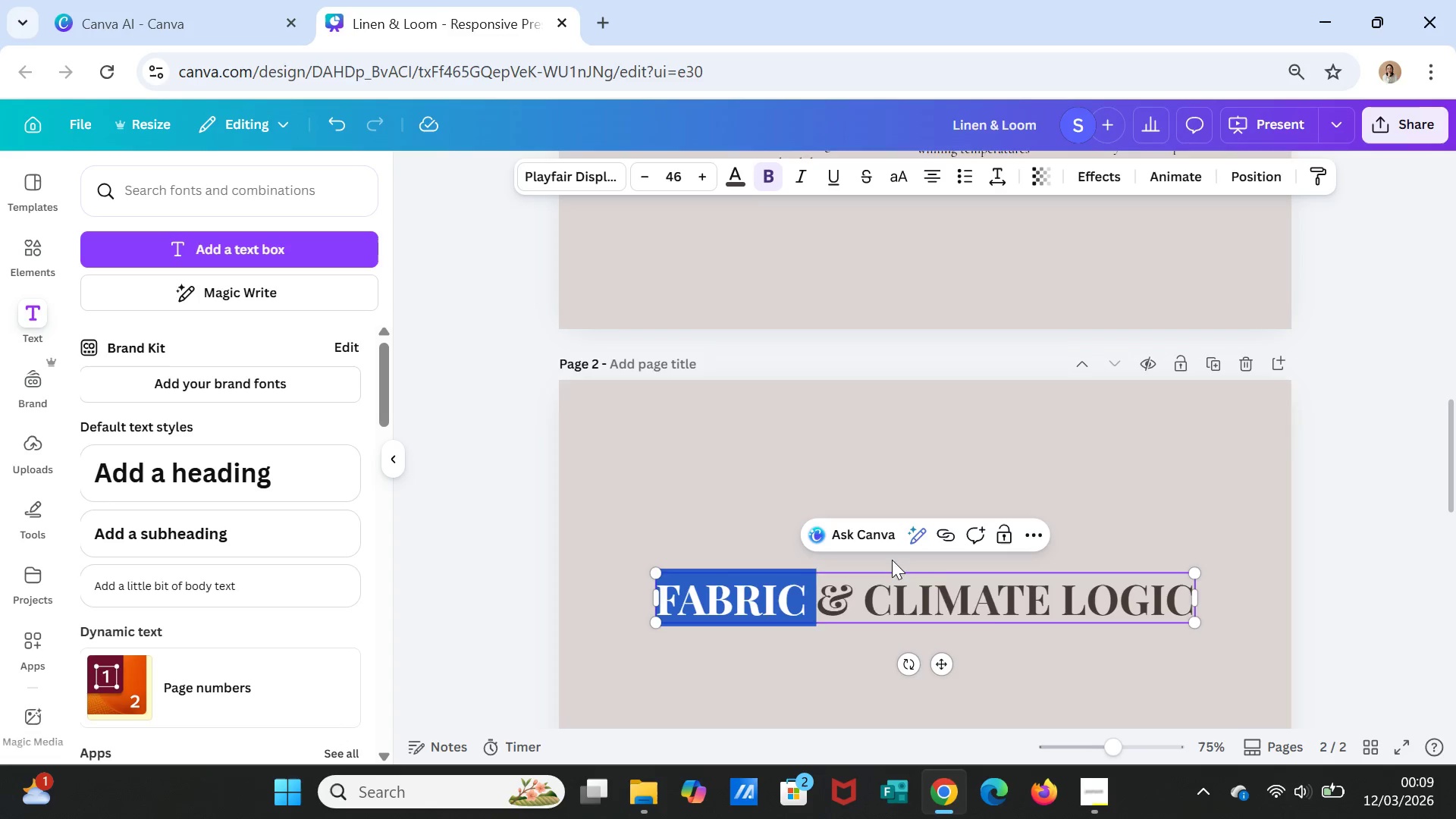 
left_click_drag(start_coordinate=[882, 587], to_coordinate=[893, 524])
 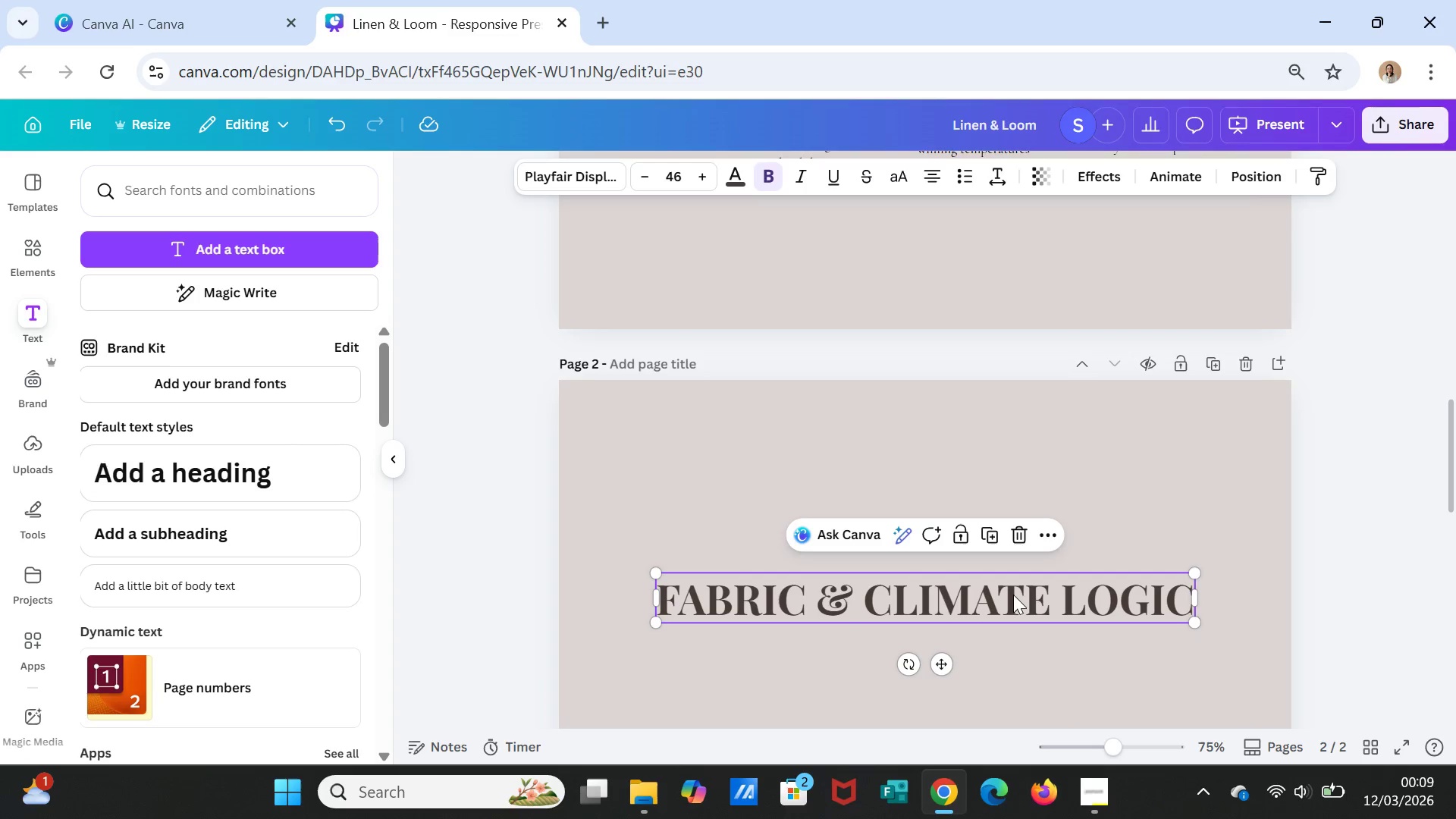 
left_click_drag(start_coordinate=[1036, 592], to_coordinate=[1039, 535])
 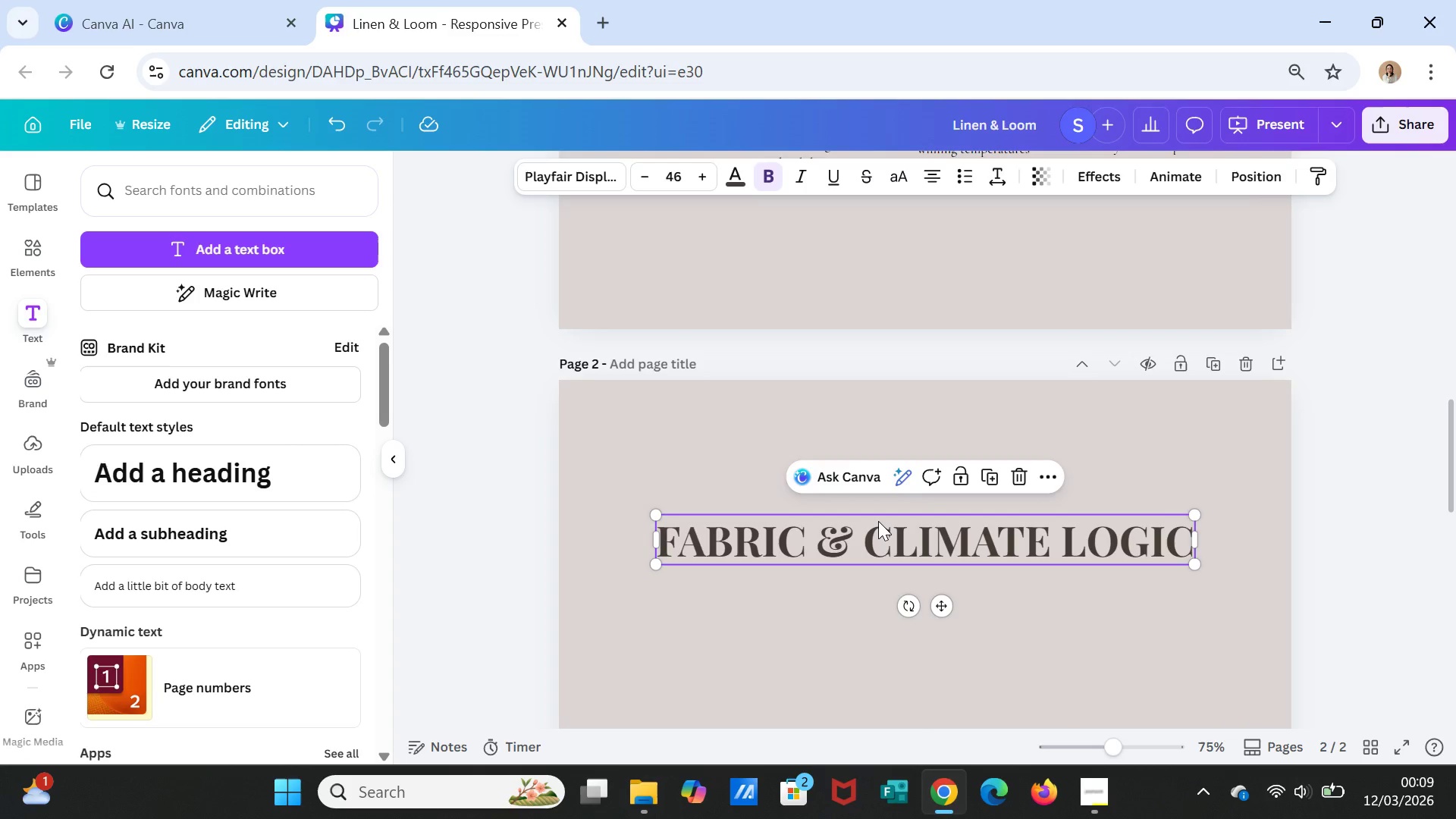 
left_click([878, 521])
 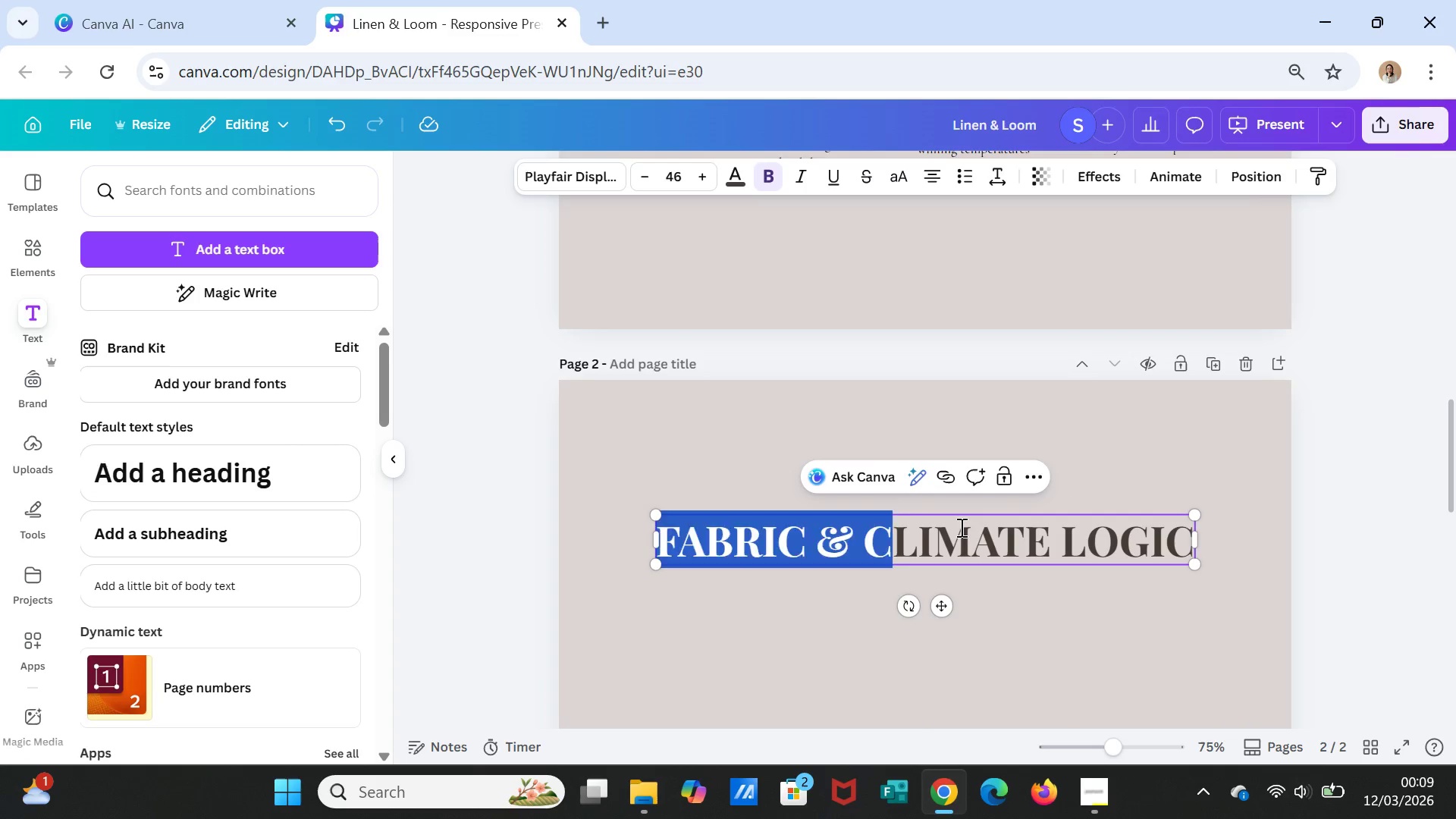 
double_click([961, 528])
 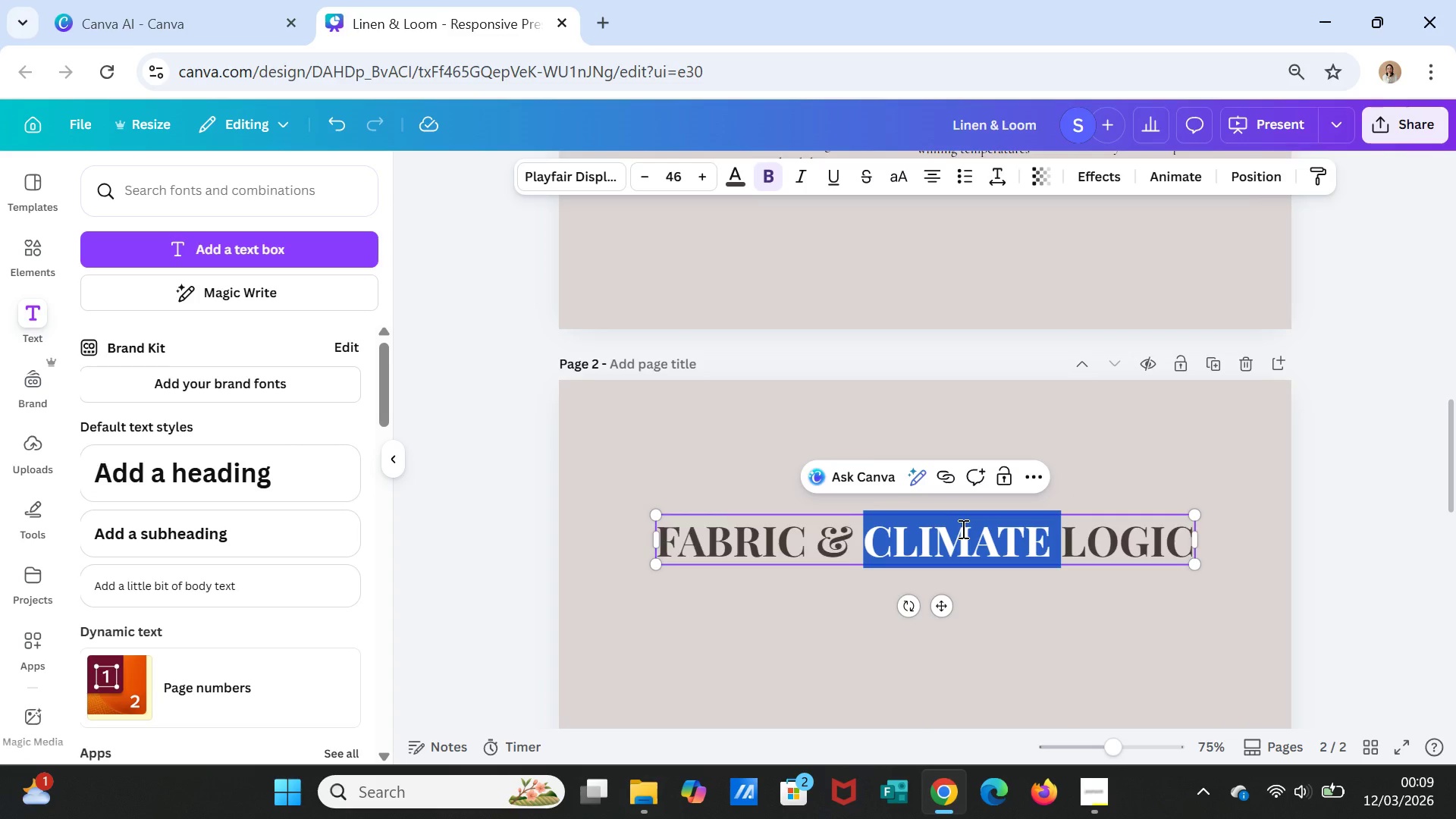 
triple_click([962, 529])
 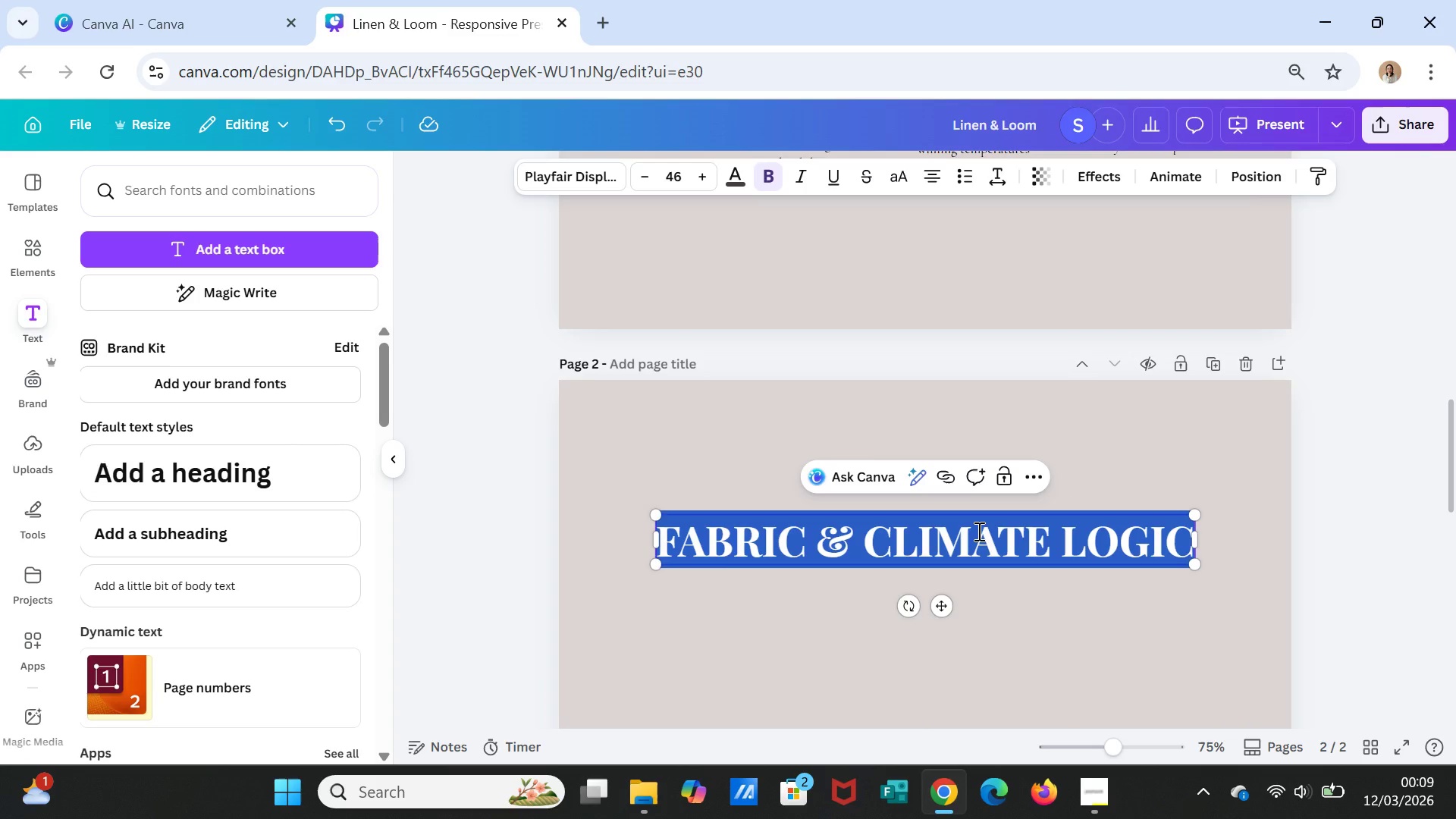 
type(DAY TO DUSK STYLING)
 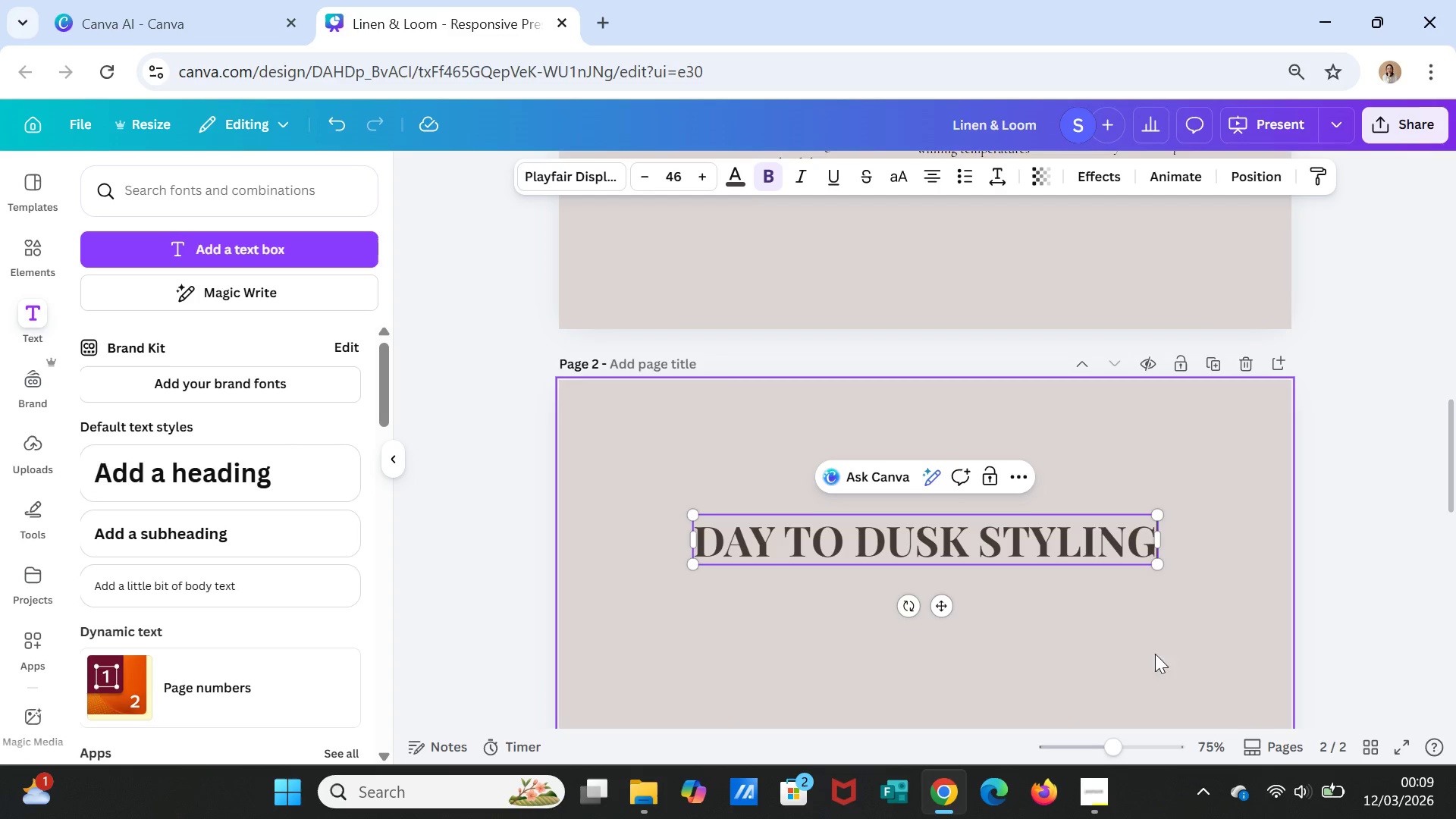 
left_click([1114, 642])
 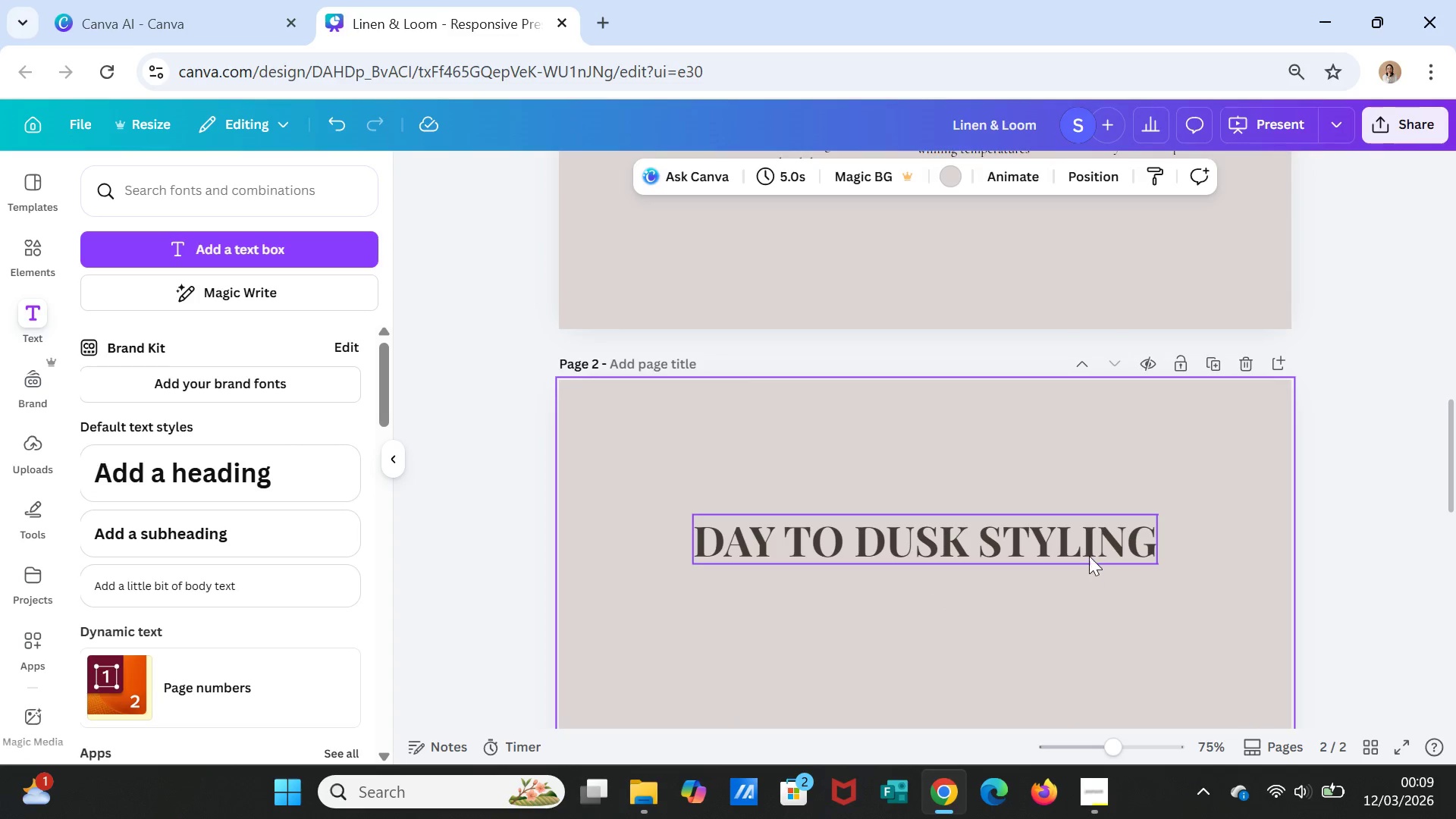 
left_click([1090, 546])
 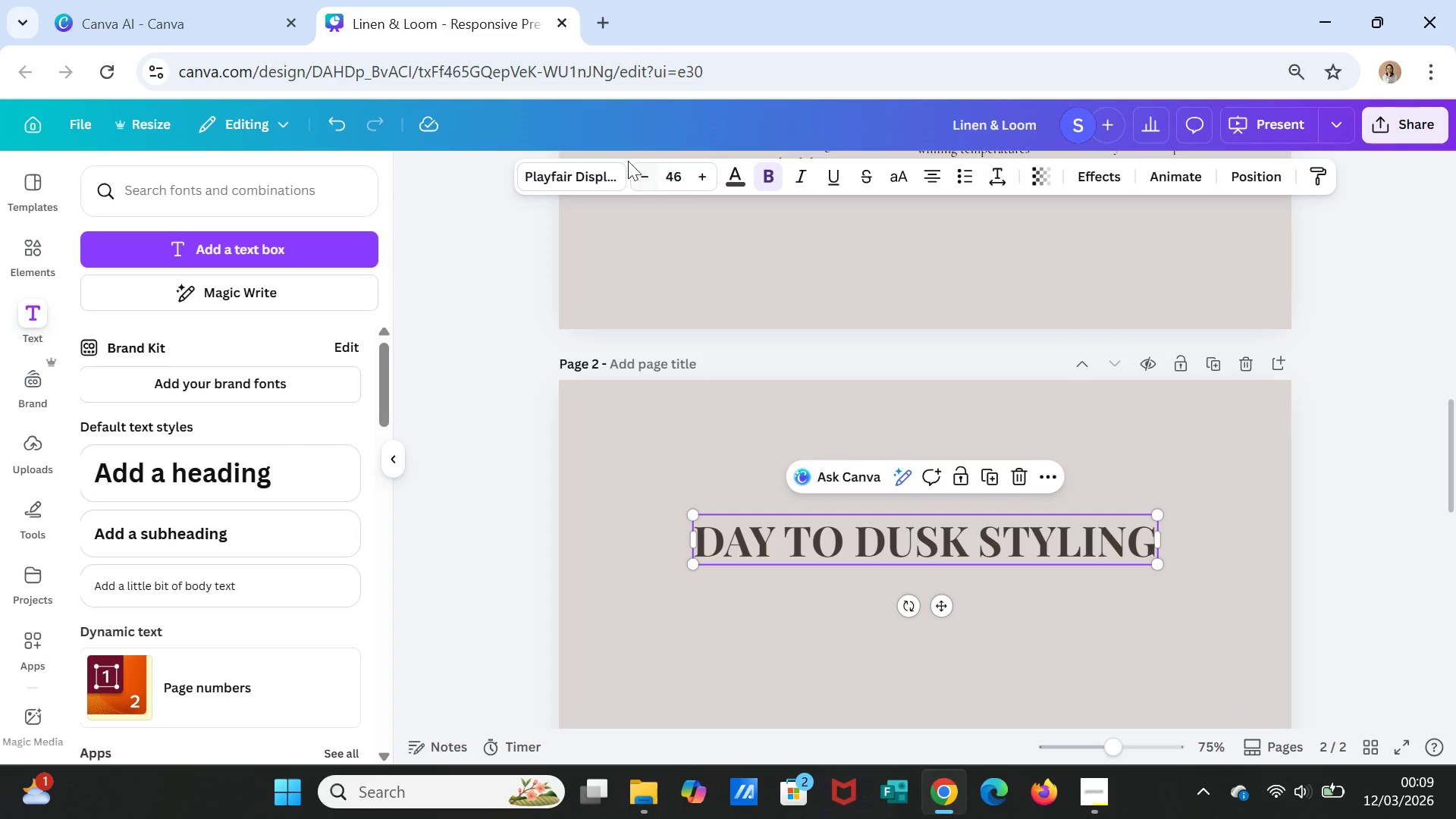 
double_click([633, 175])
 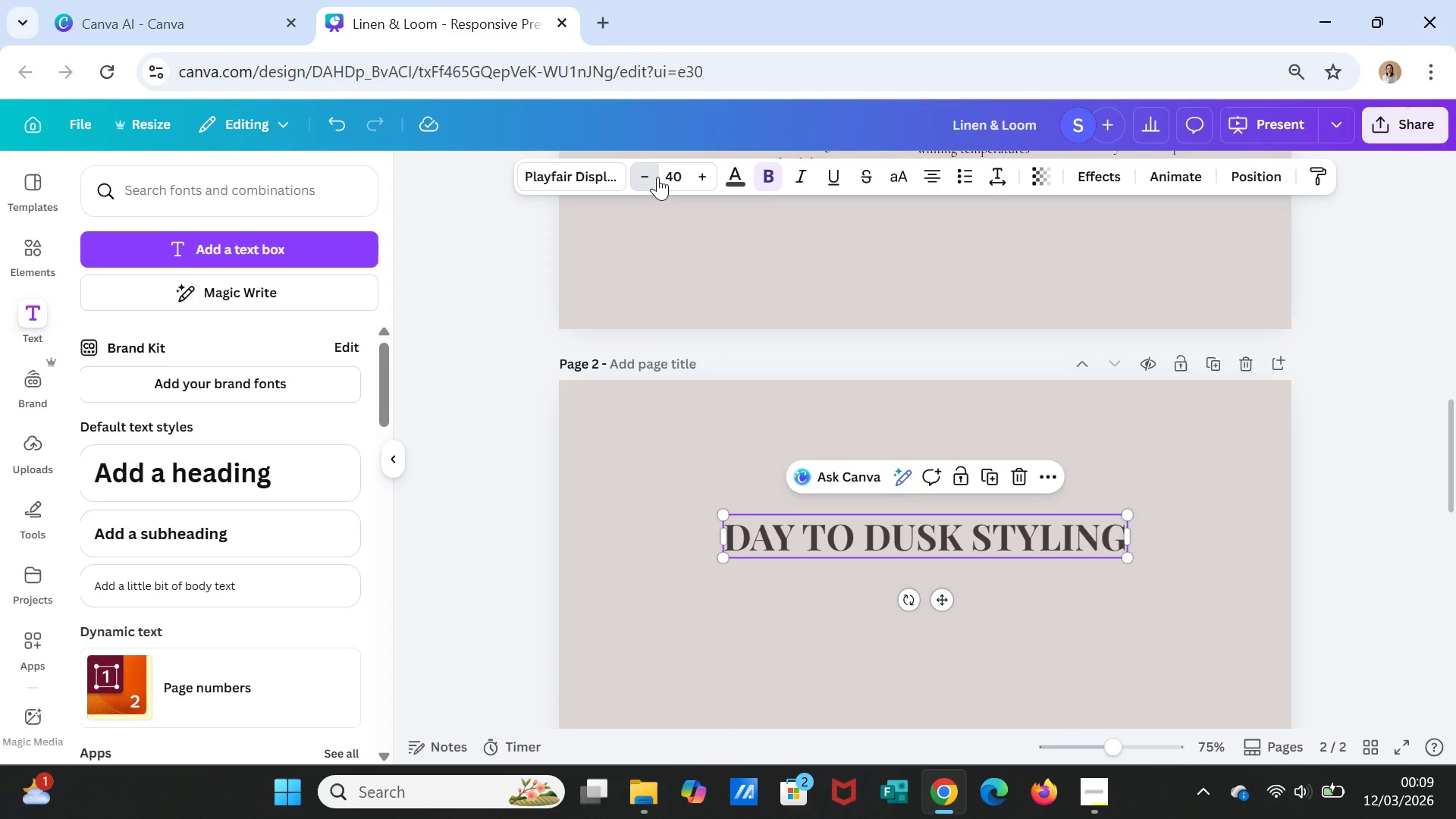 
triple_click([664, 177])
 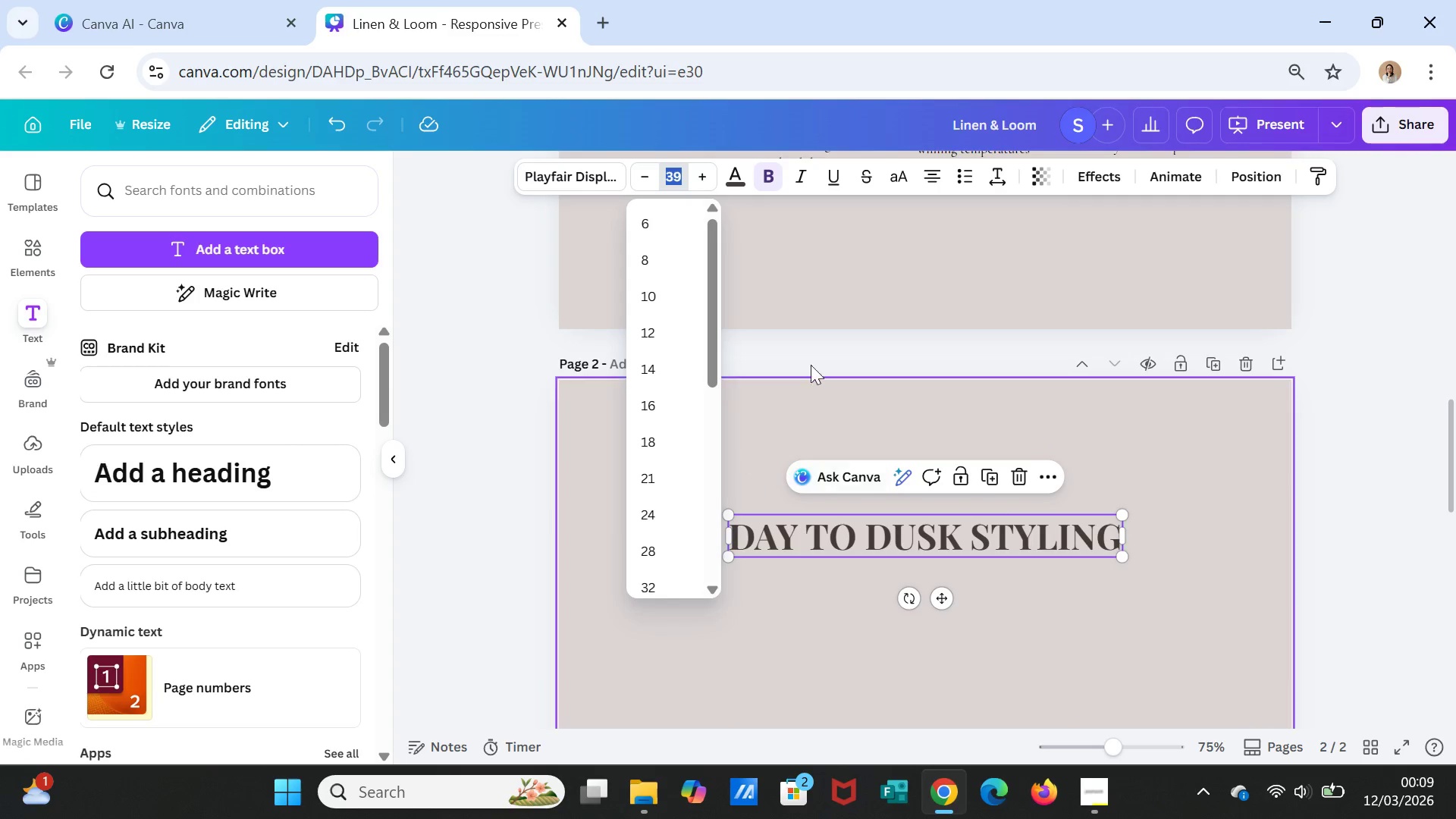 
left_click([1078, 419])
 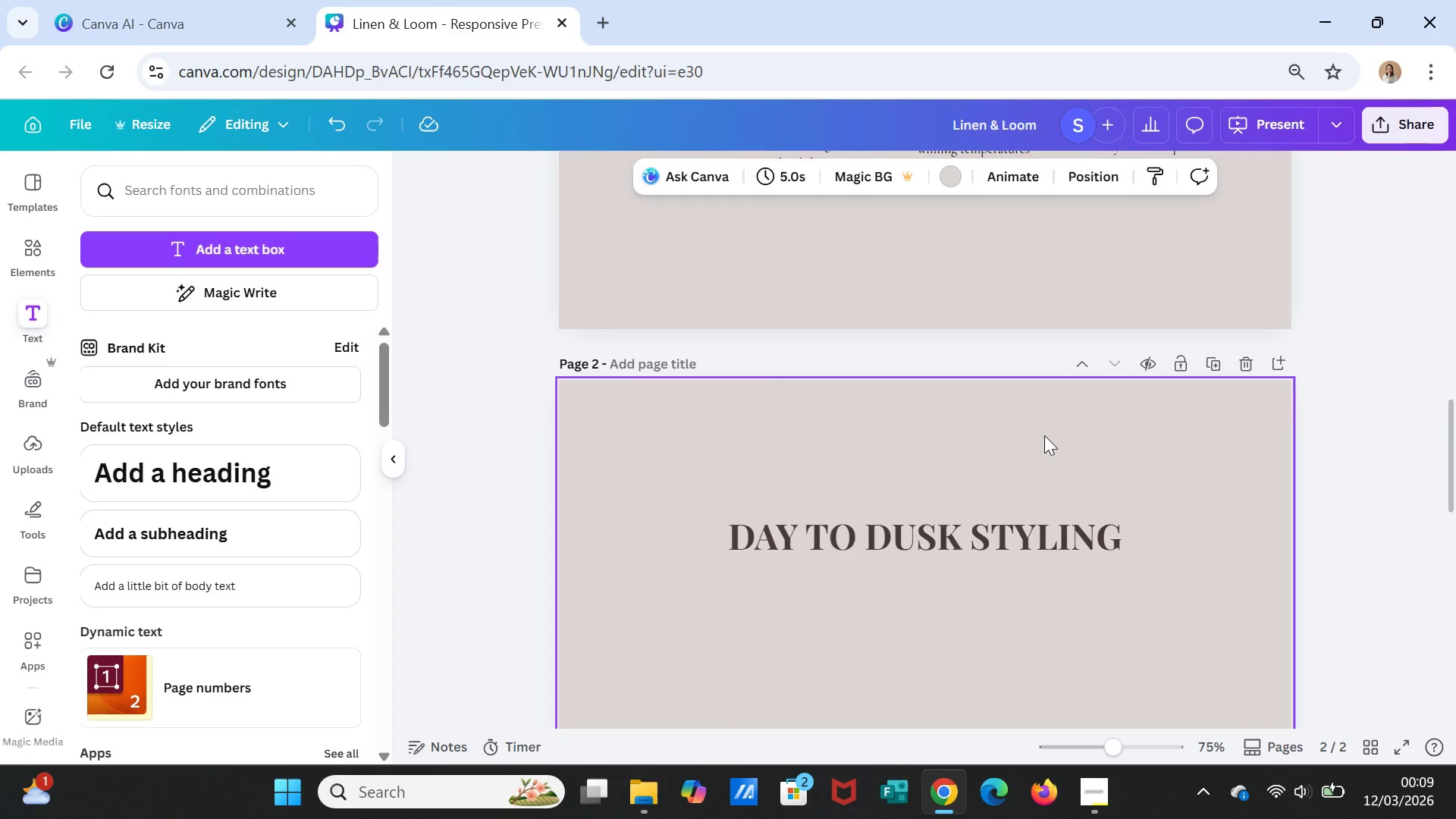 
scroll: coordinate [1042, 438], scroll_direction: down, amount: 1.0
 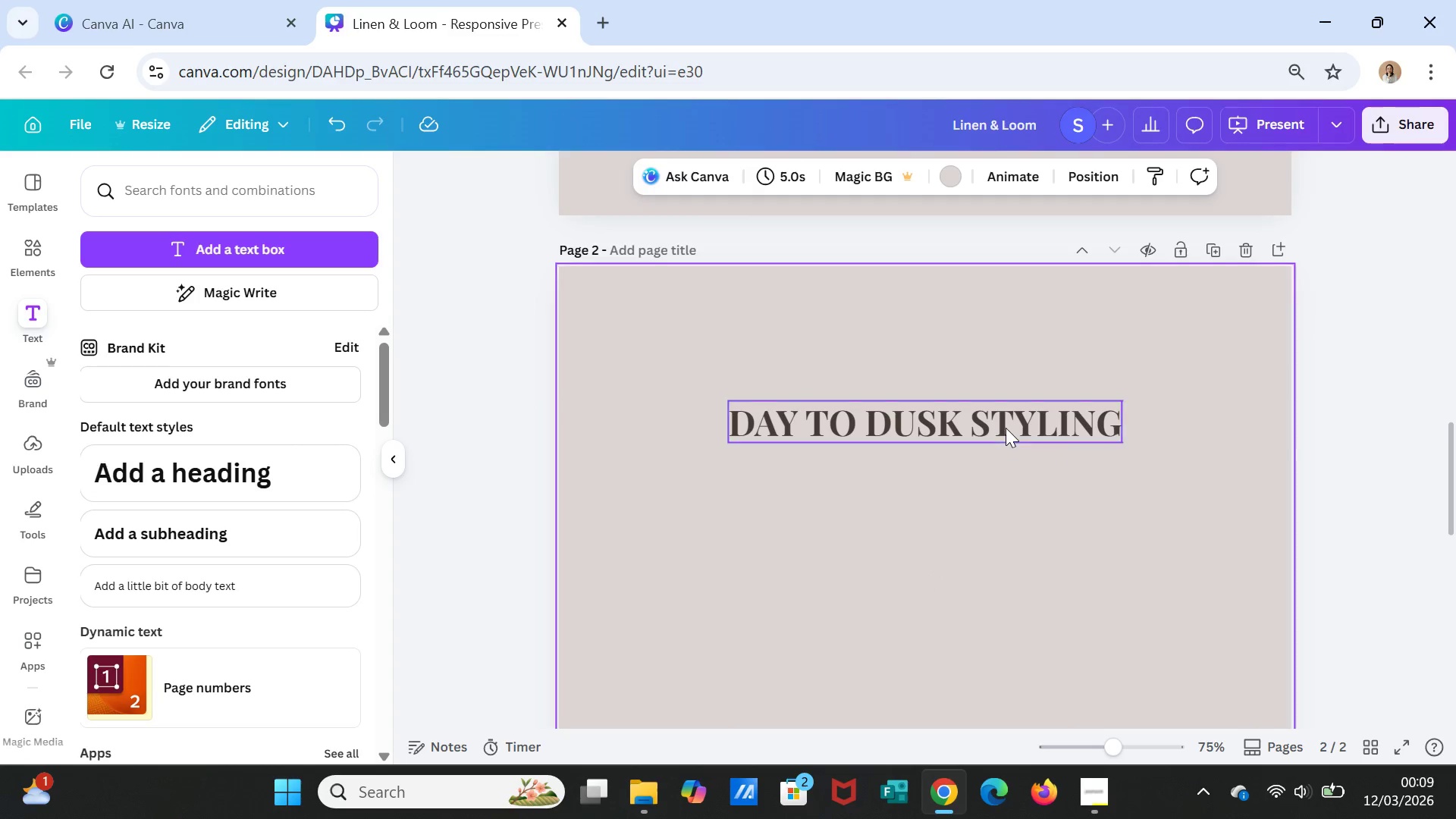 
left_click([1004, 419])
 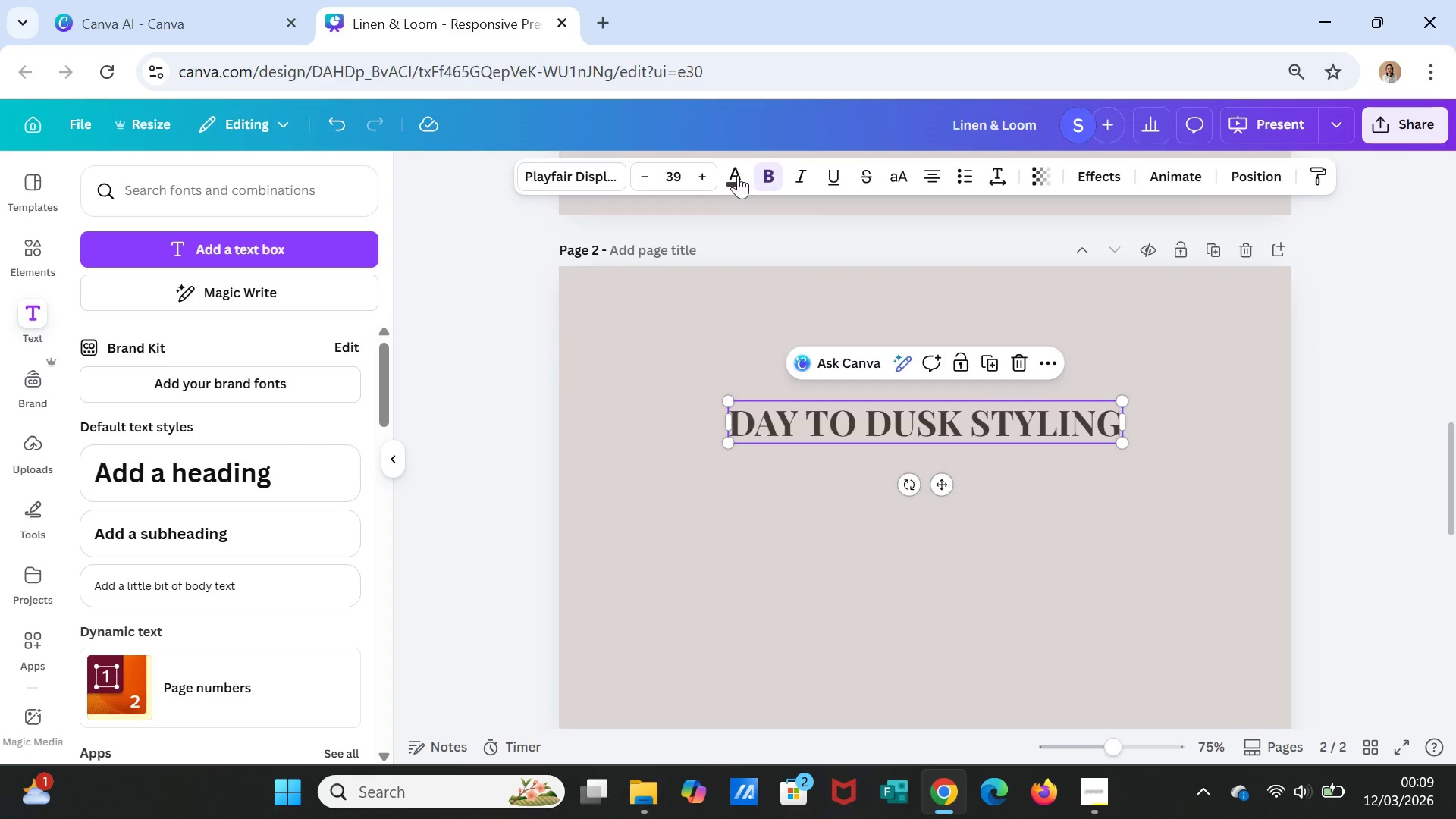 
left_click([723, 168])
 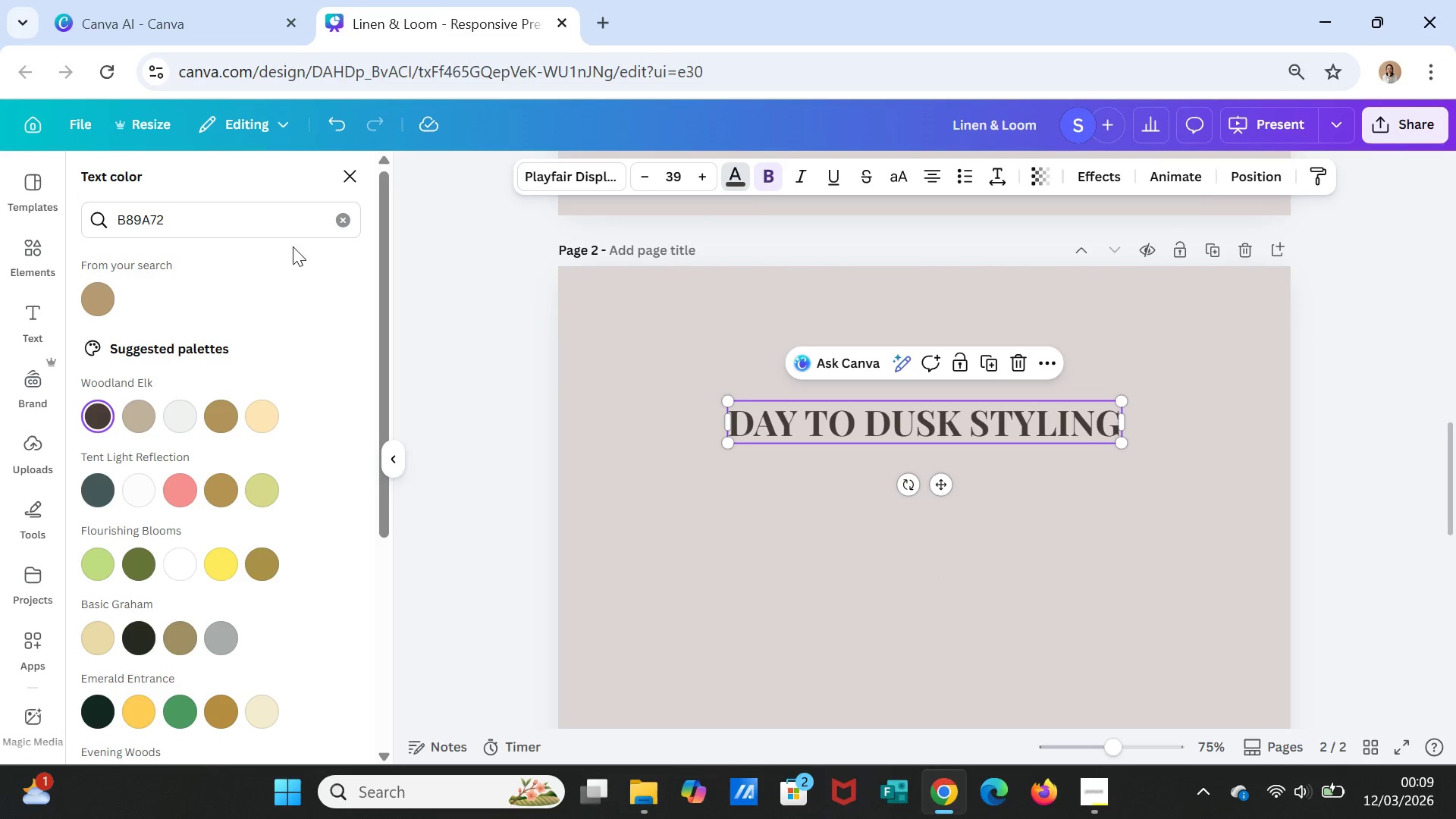 
double_click([343, 219])
 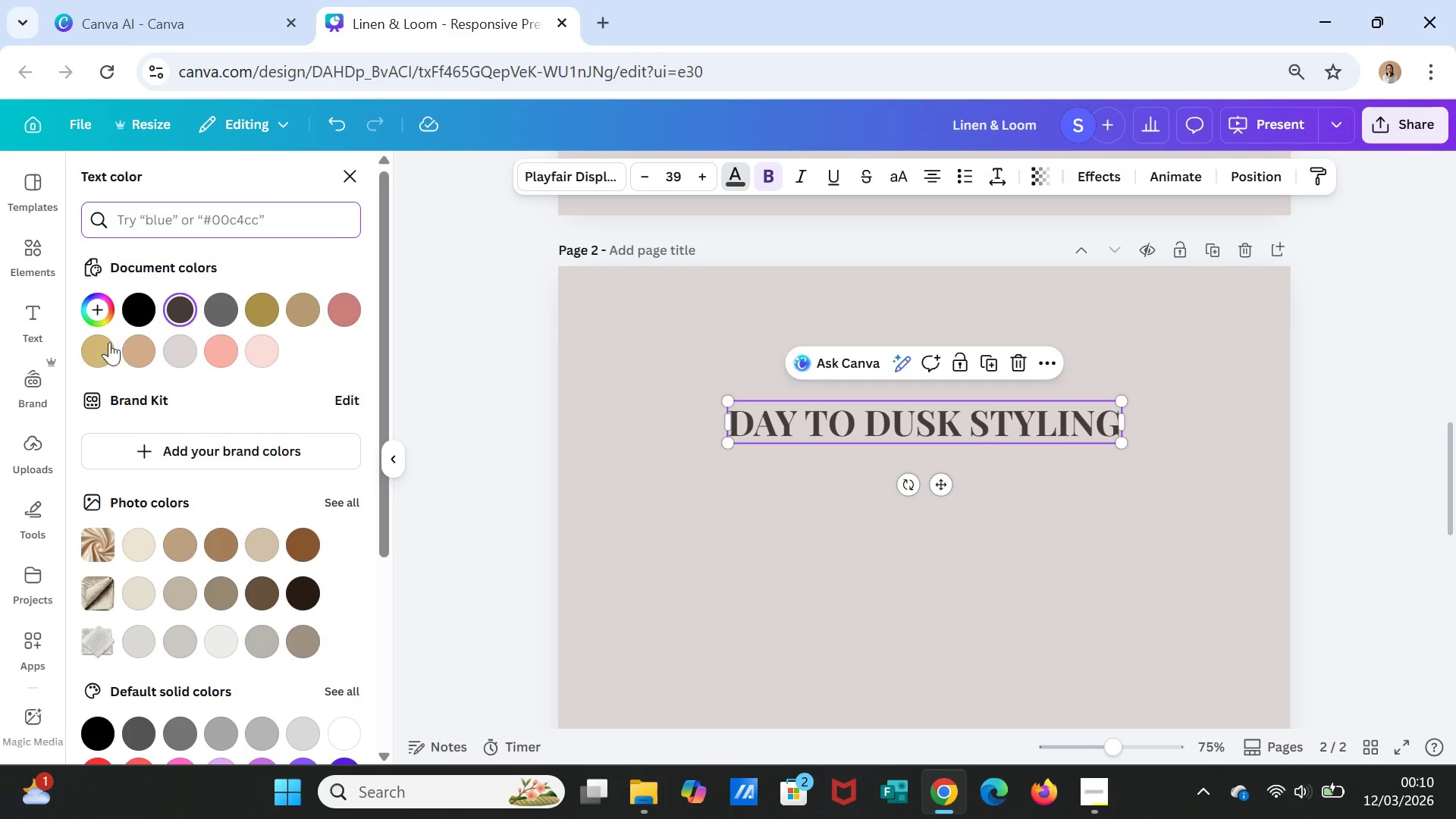 
wait(6.79)
 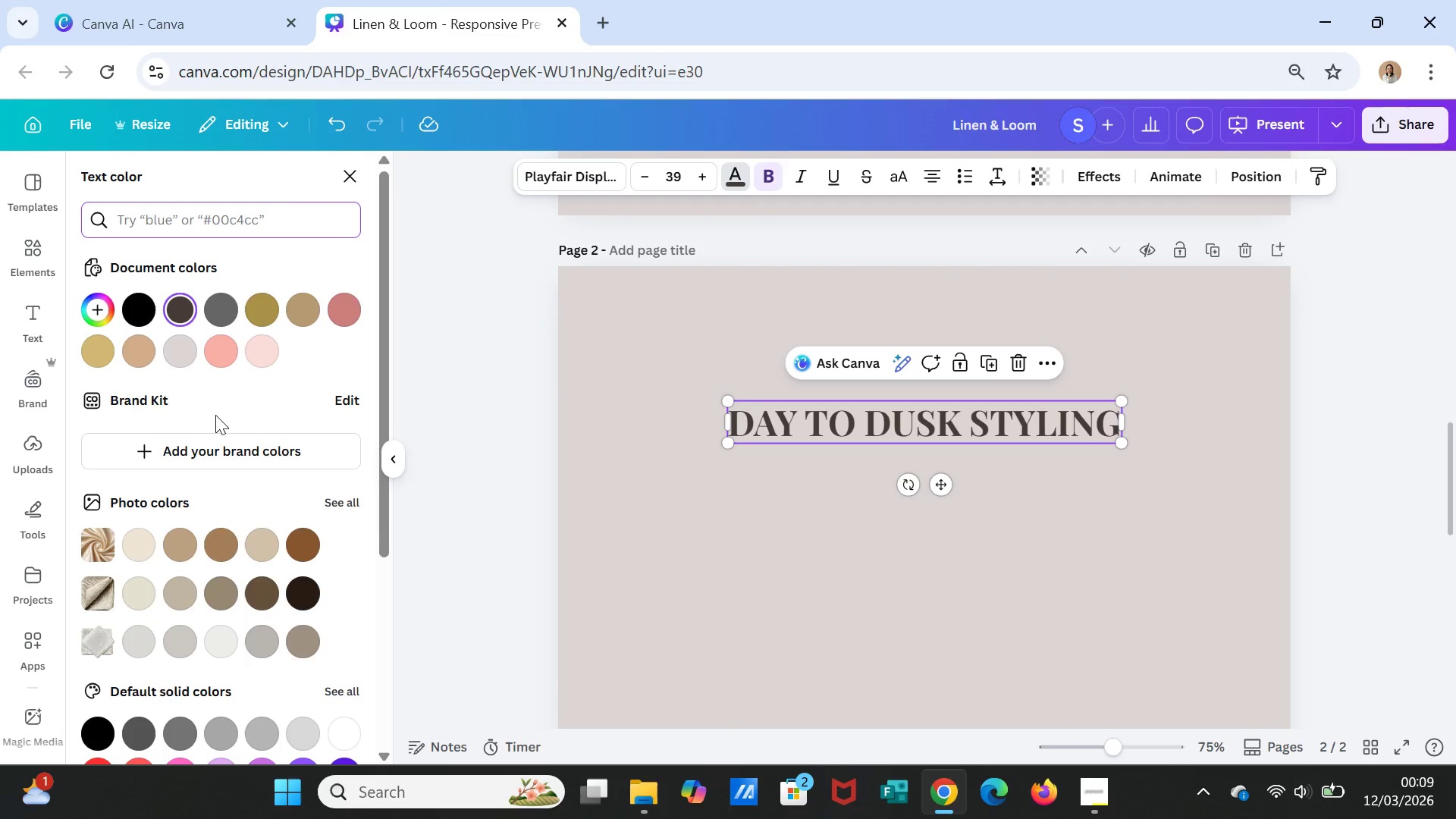 
mouse_move([286, 557])
 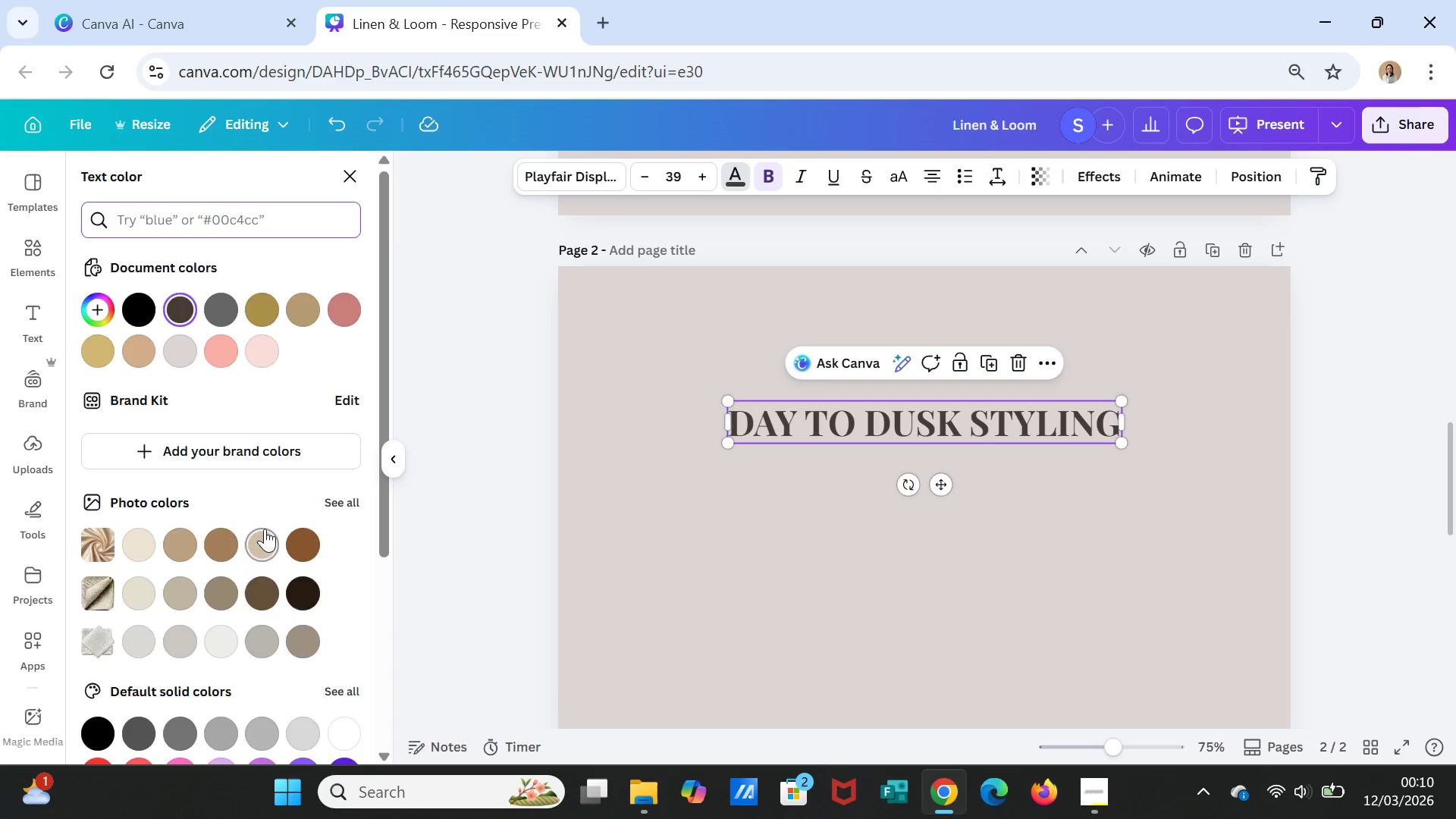 
scroll: coordinate [265, 529], scroll_direction: down, amount: 2.0
 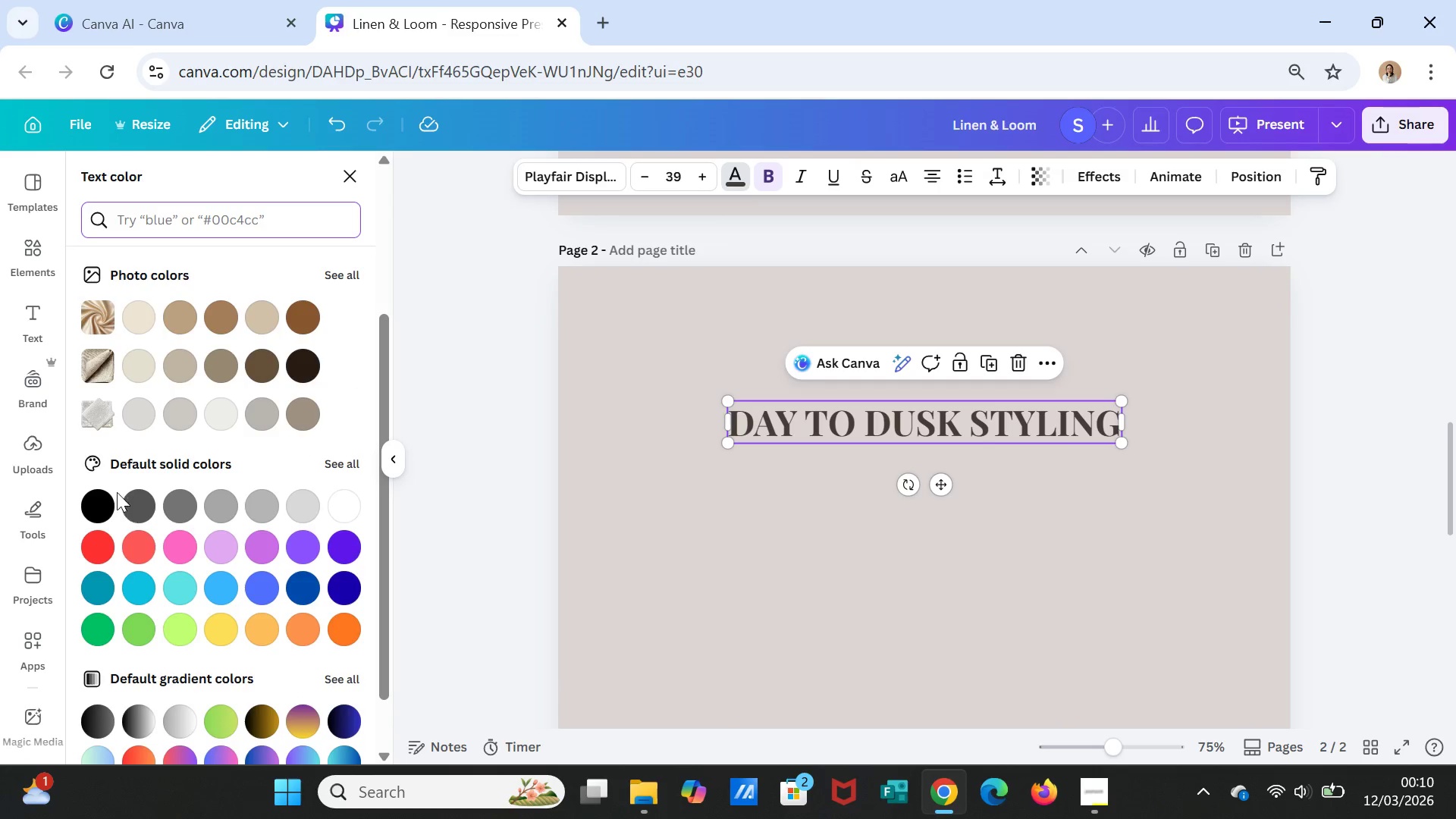 
mouse_move([120, 488])
 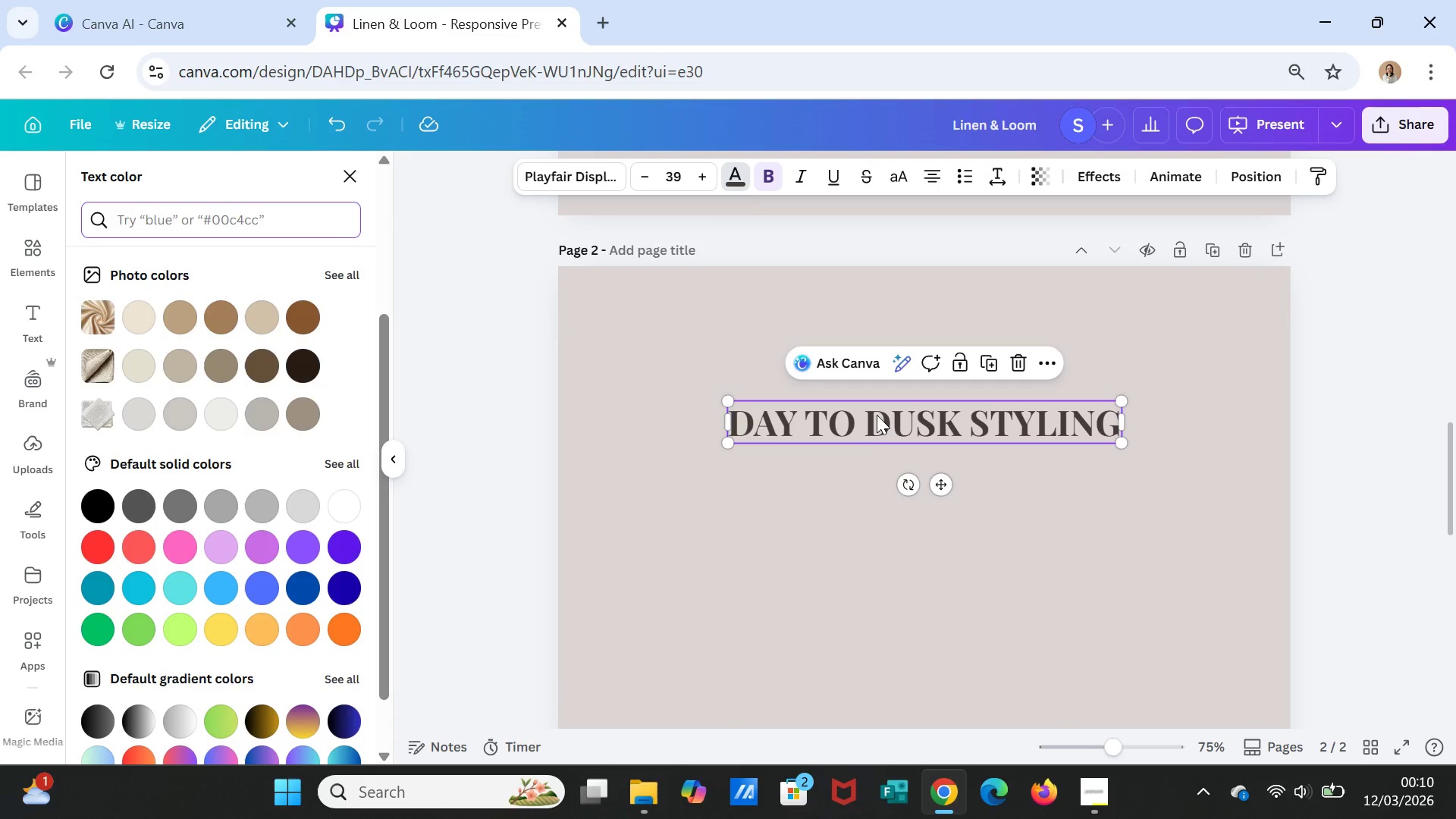 
left_click([877, 414])
 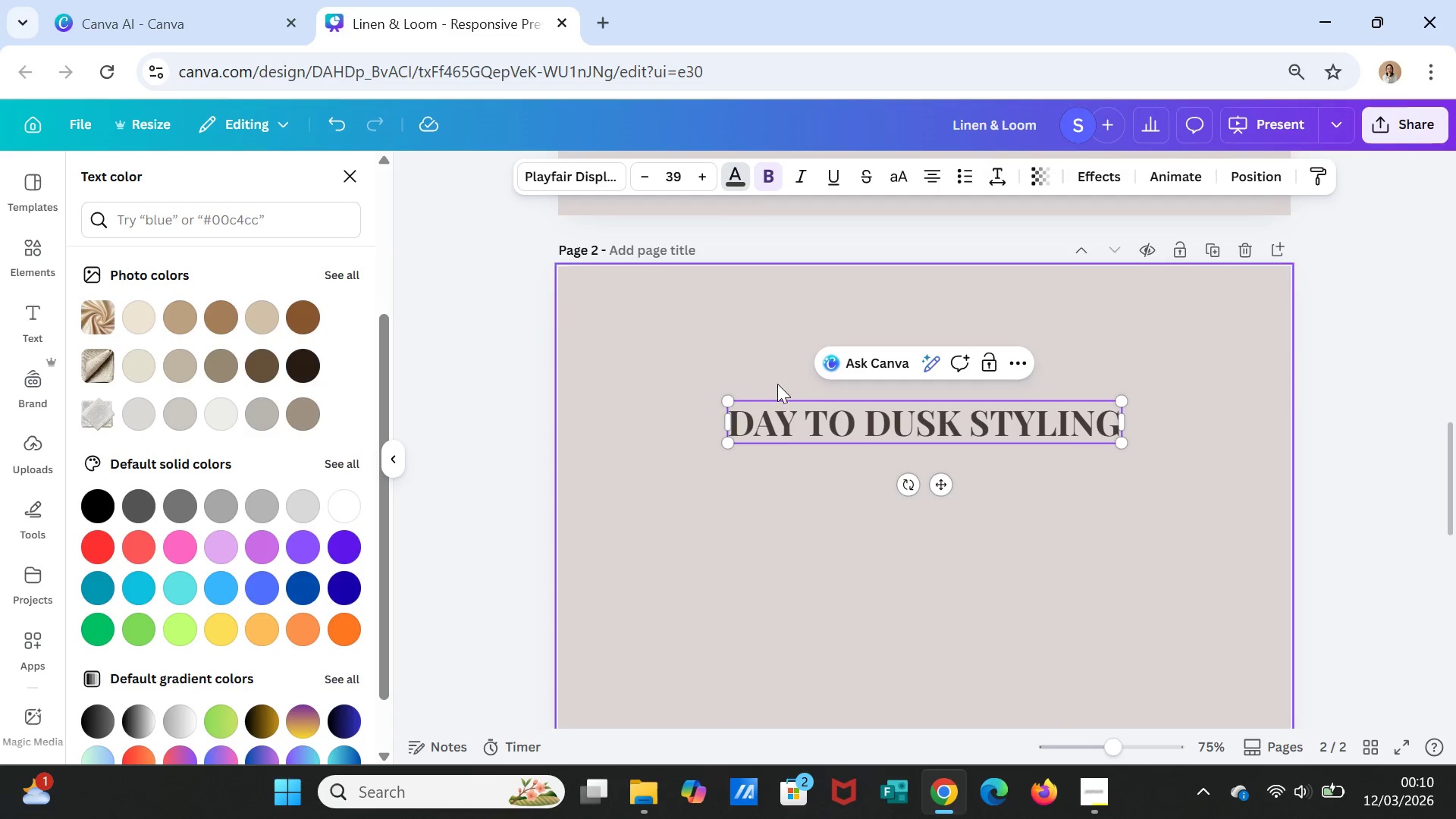 
scroll: coordinate [1065, 513], scroll_direction: none, amount: 0.0
 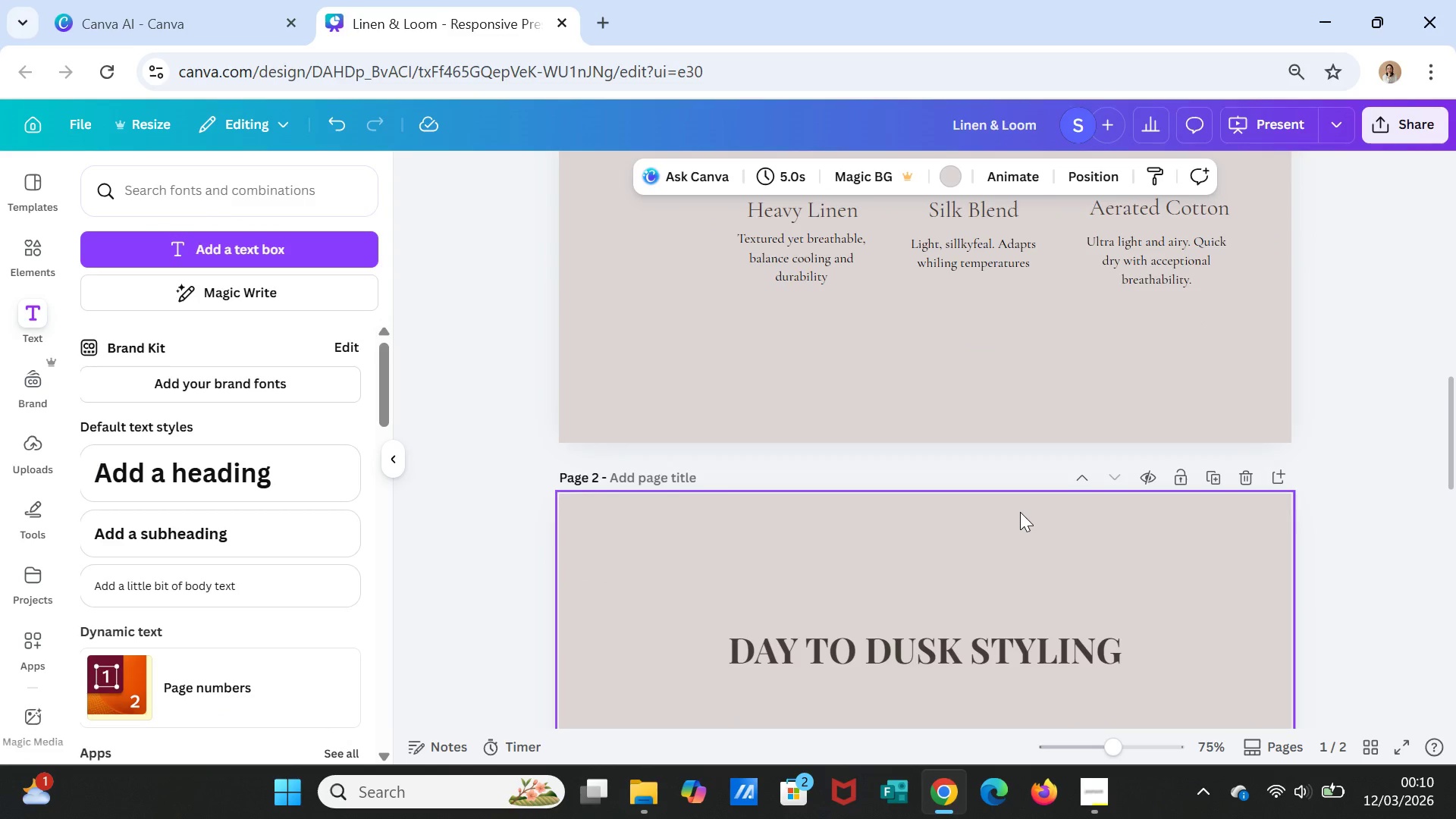 
scroll: coordinate [1019, 507], scroll_direction: up, amount: 3.0
 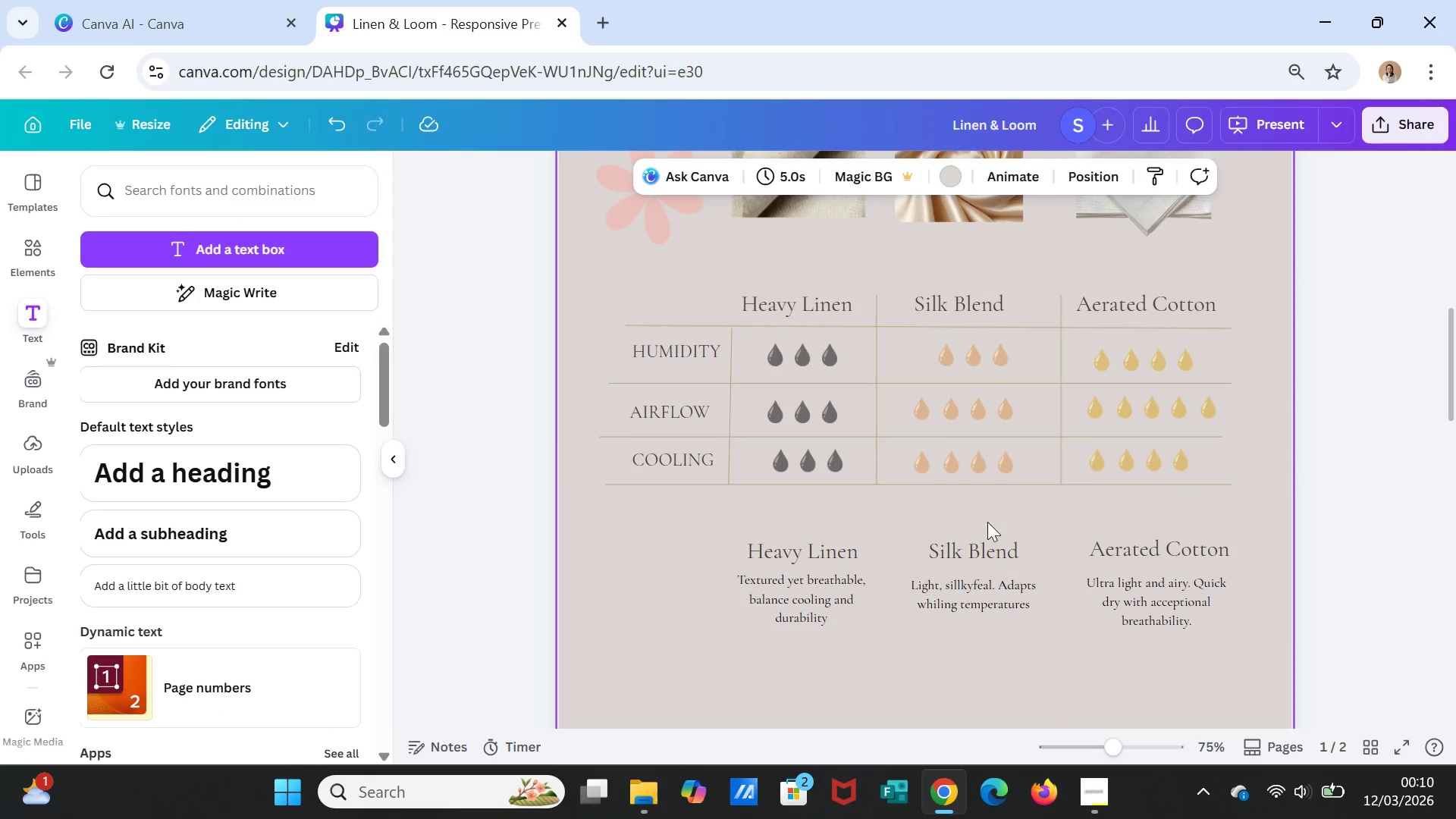 
wait(5.74)
 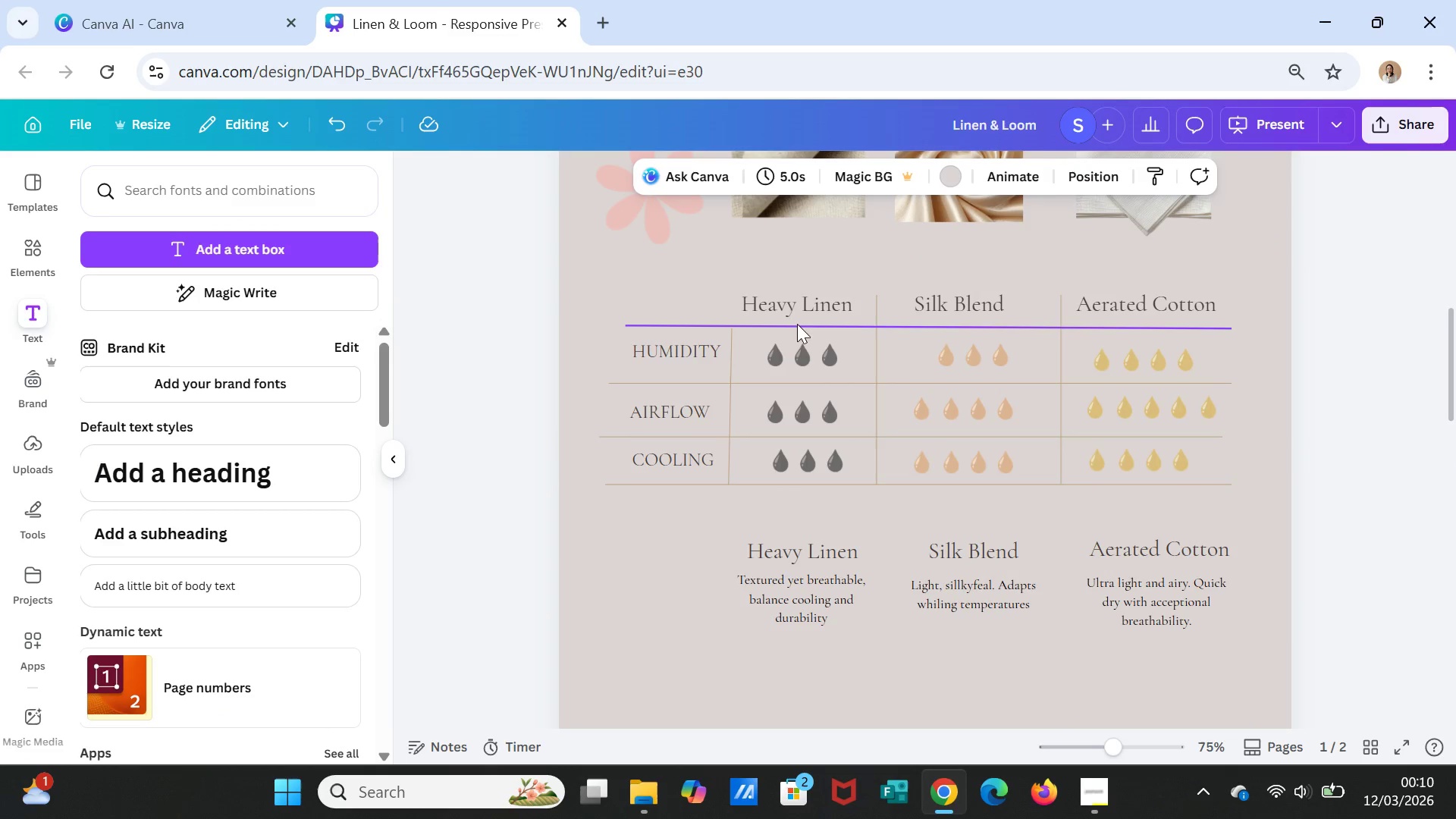 
scroll: coordinate [1363, 551], scroll_direction: down, amount: 5.0
 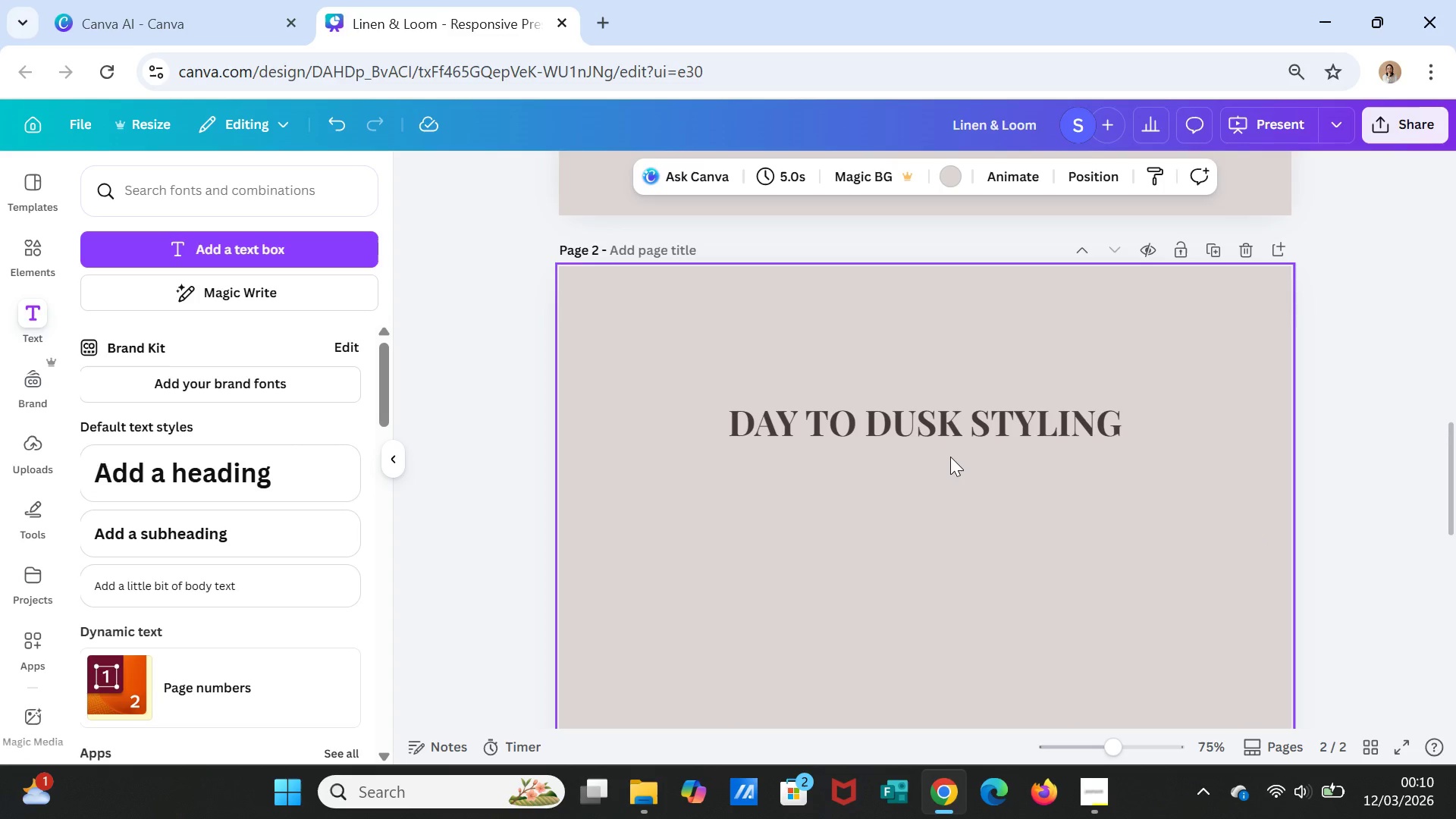 
left_click([946, 422])
 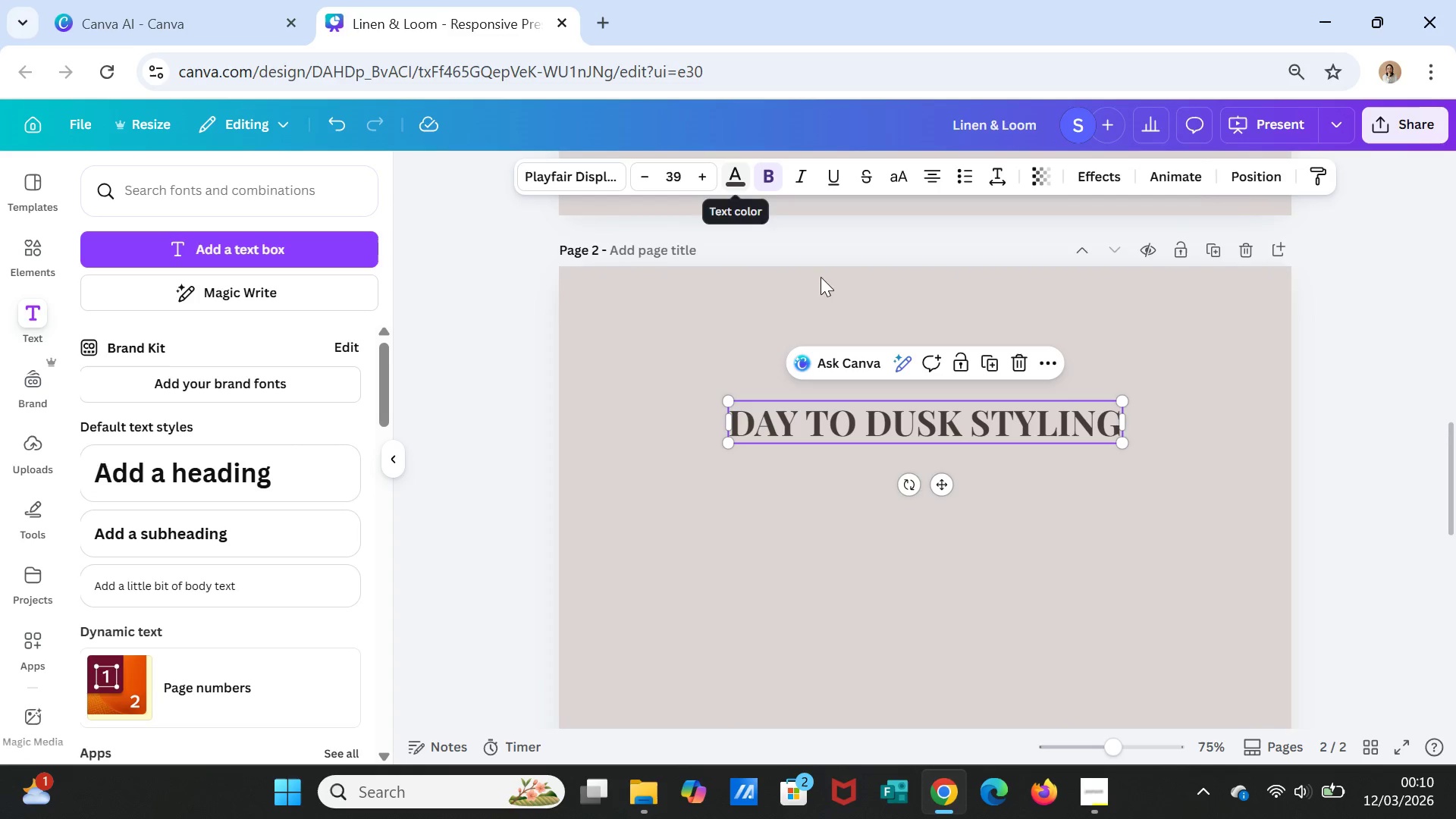 
double_click([1049, 557])
 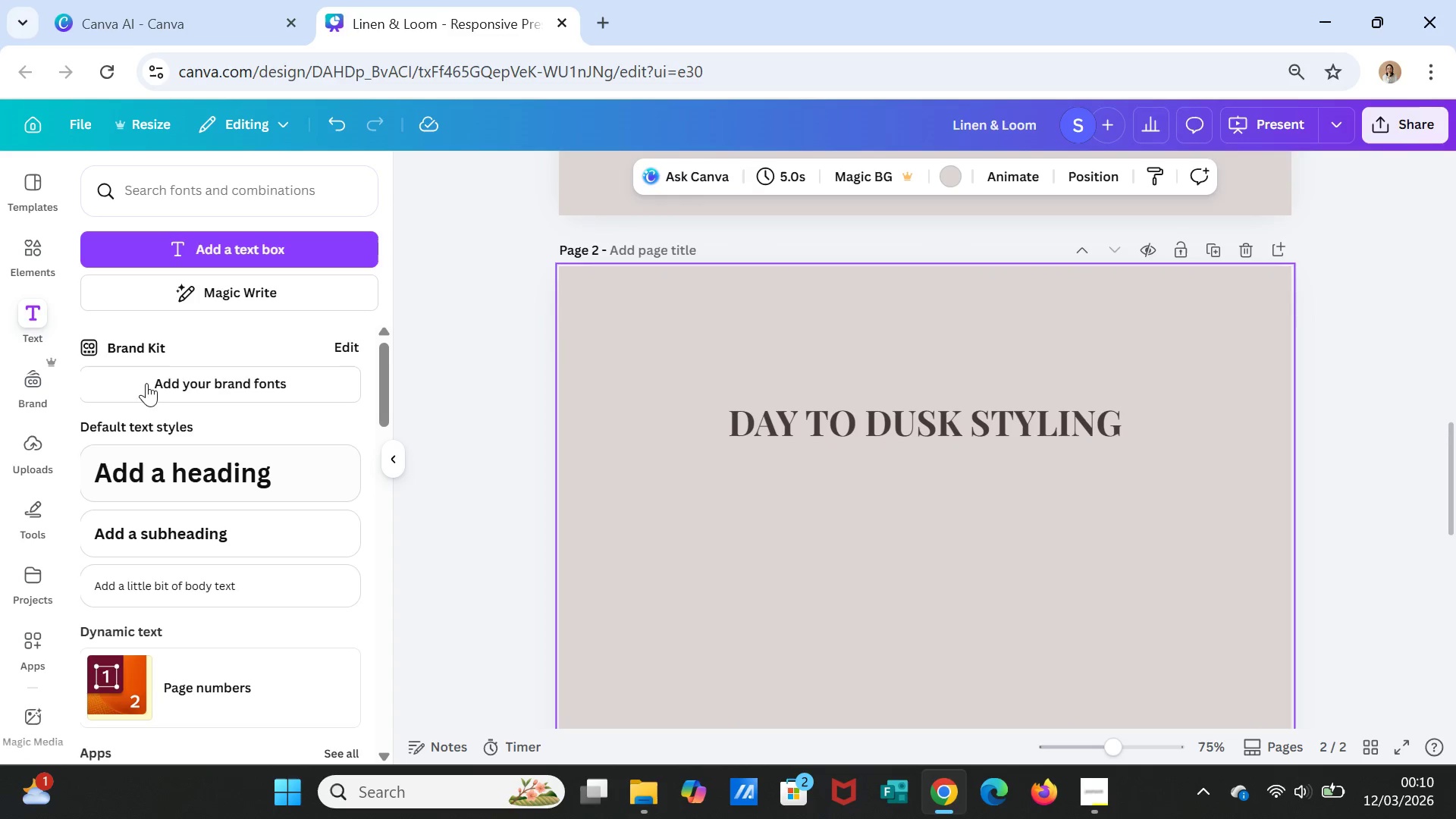 
left_click([35, 246])
 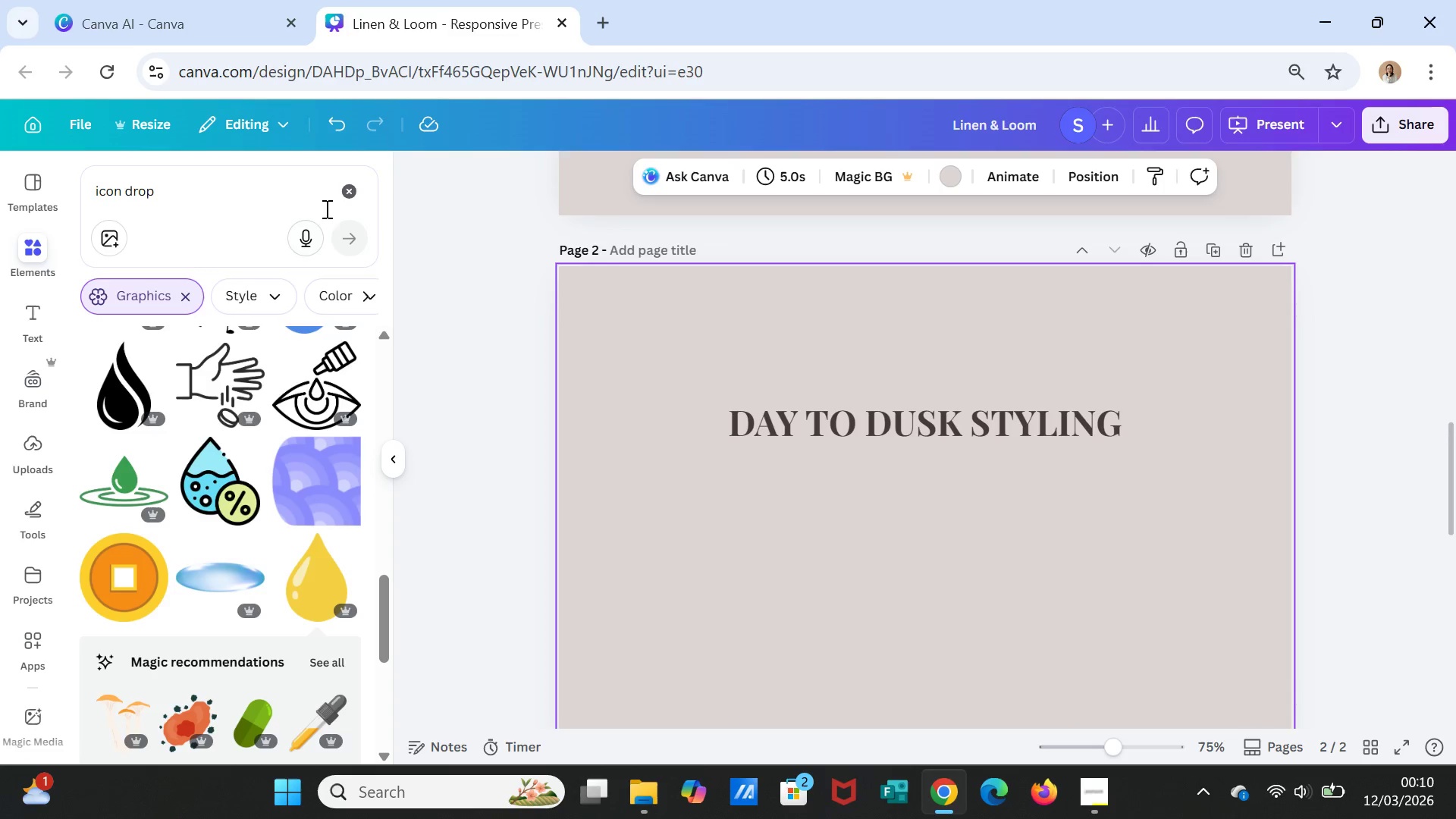 
left_click([356, 197])
 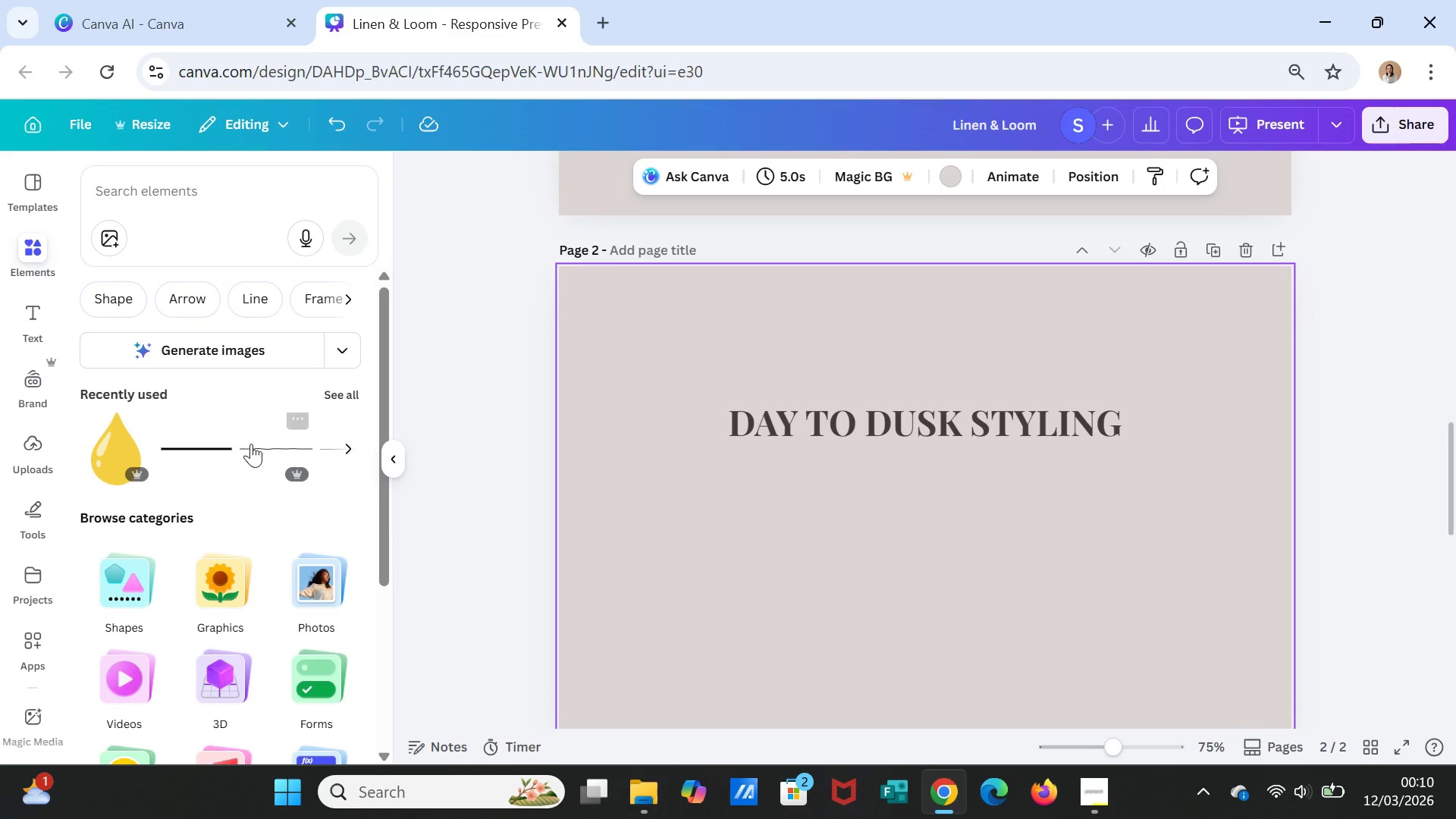 
left_click([253, 444])
 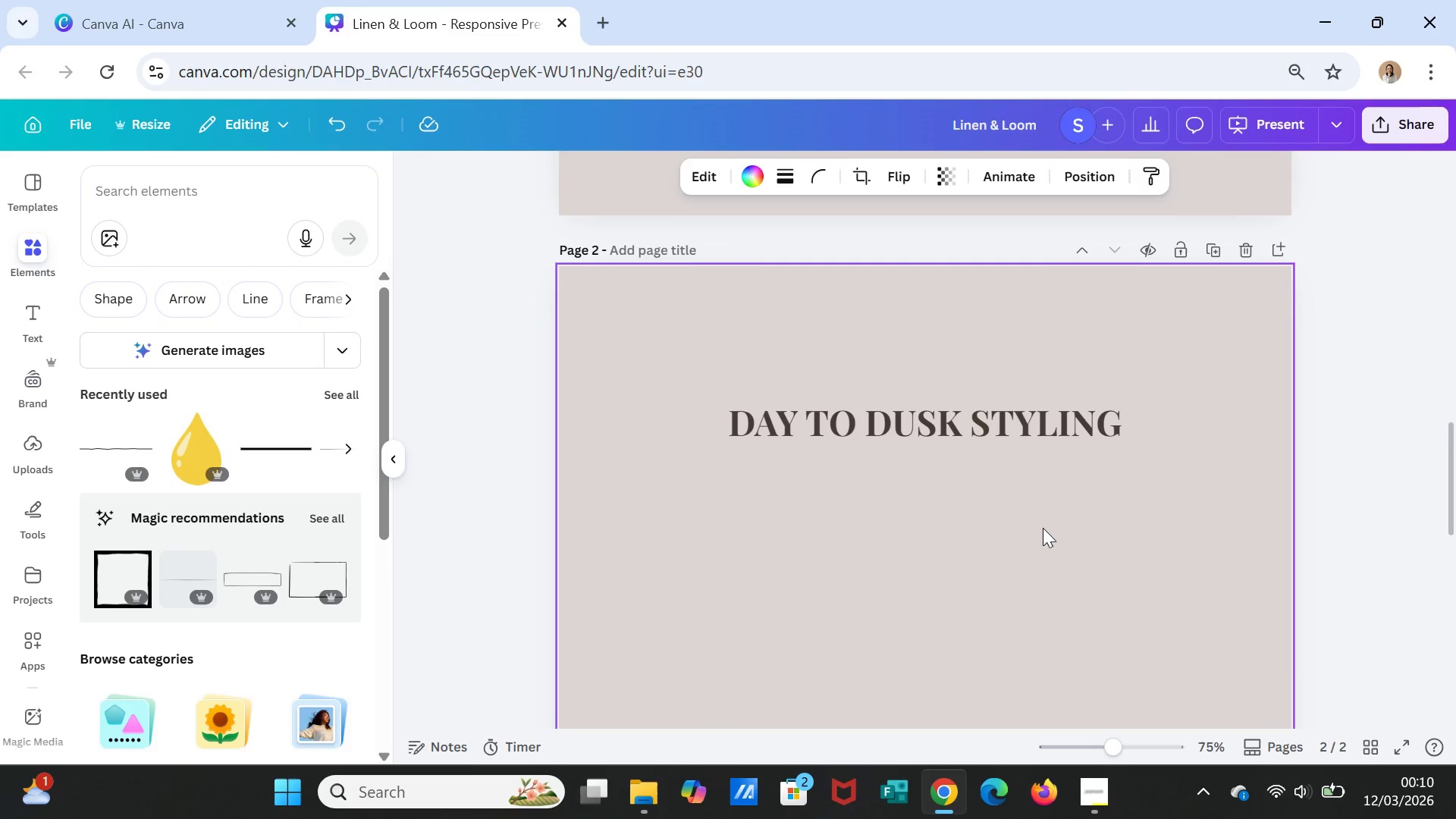 
scroll: coordinate [1047, 562], scroll_direction: down, amount: 3.0
 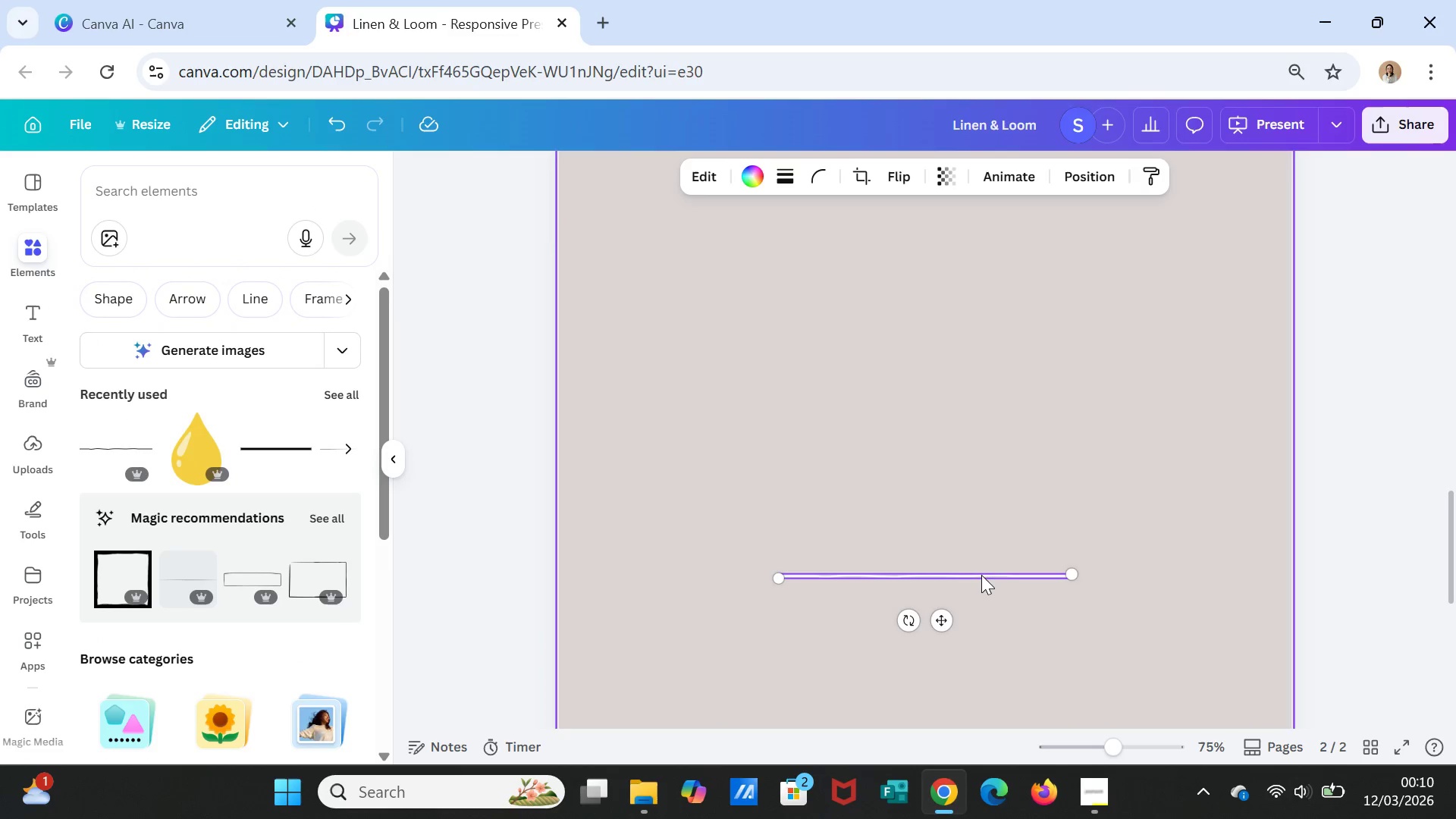 
key(Delete)
 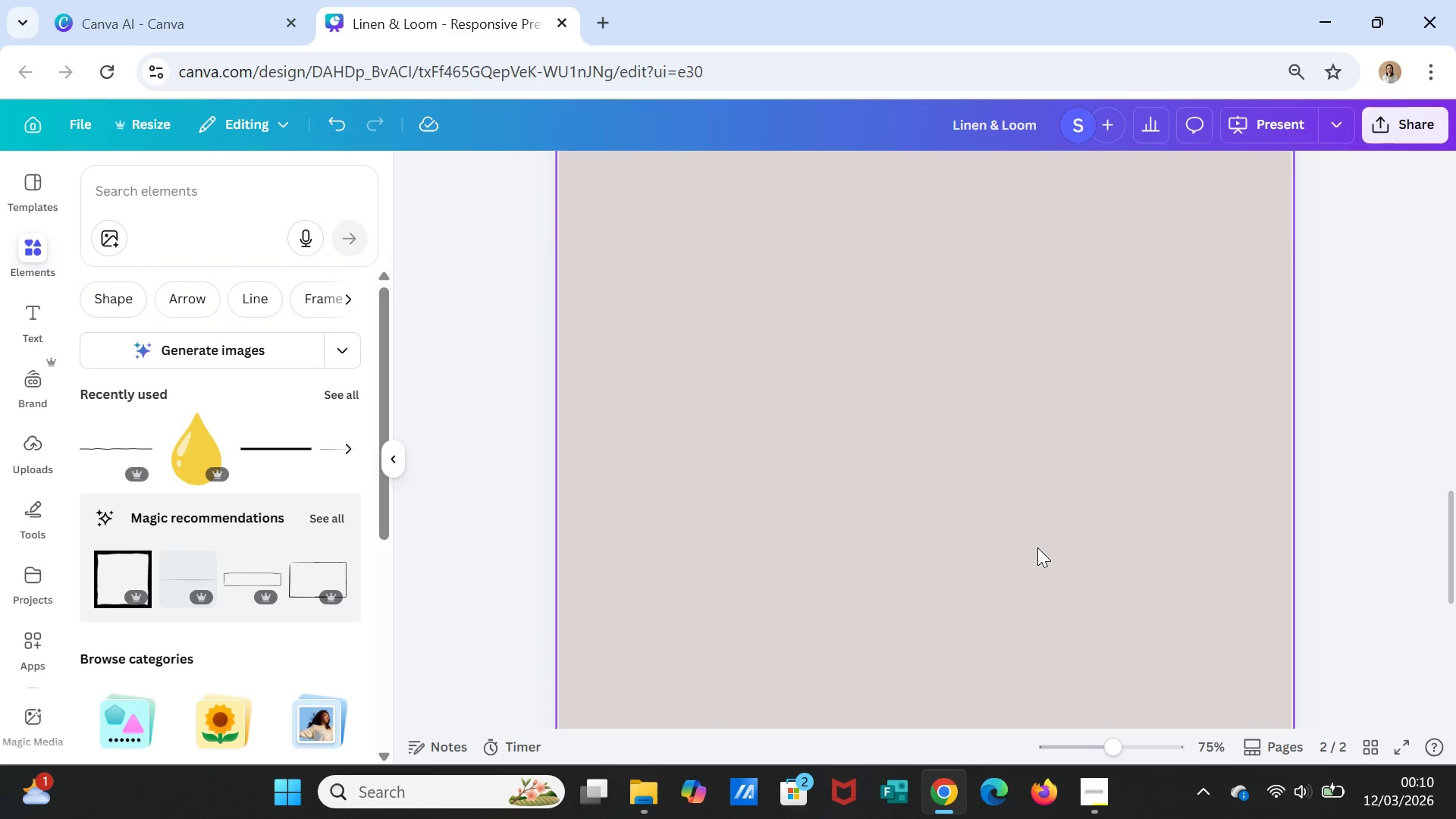 
scroll: coordinate [1056, 551], scroll_direction: up, amount: 12.0
 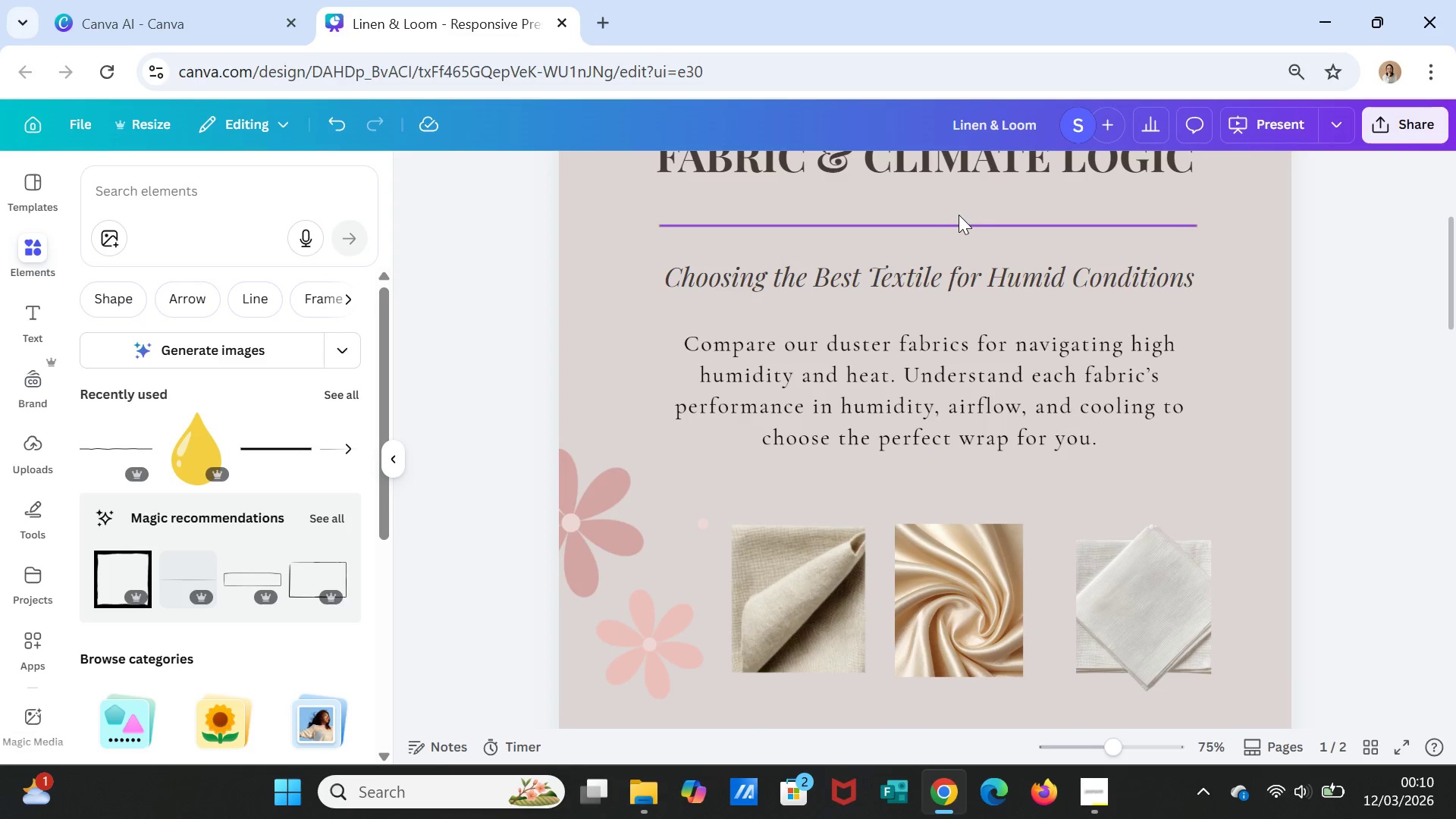 
left_click([958, 223])
 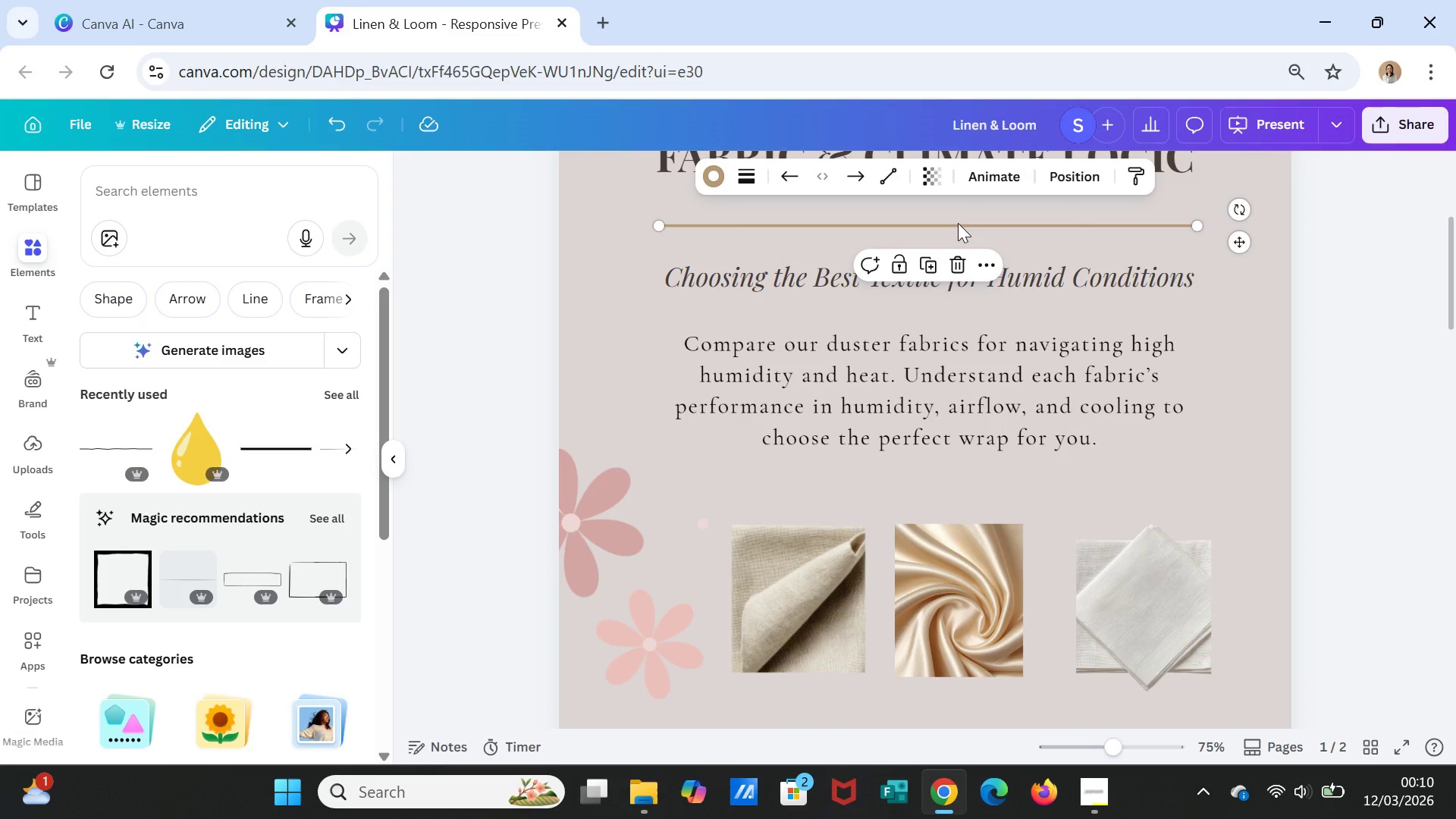 
key(Control+C)
 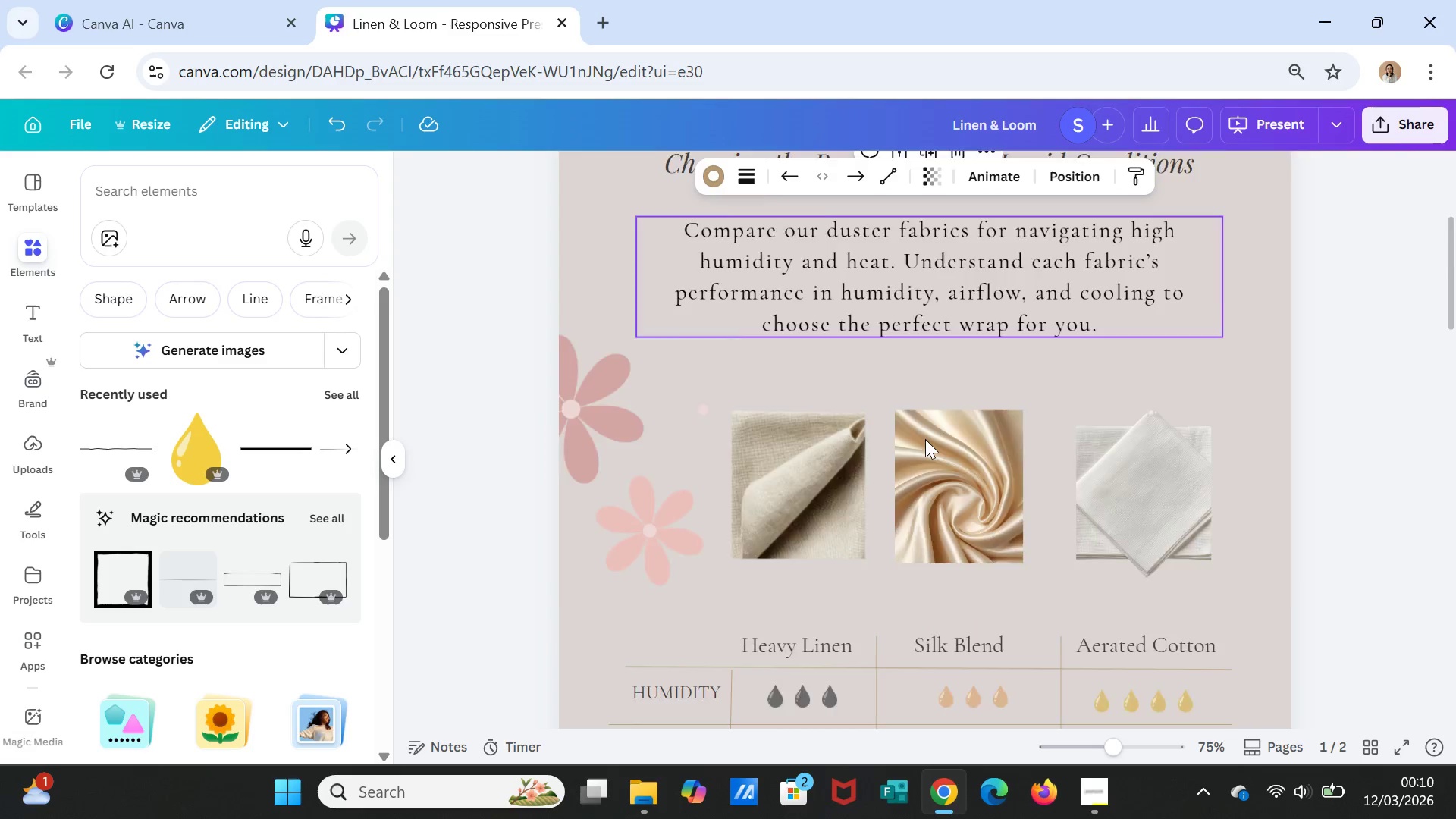 
scroll: coordinate [930, 461], scroll_direction: down, amount: 9.0
 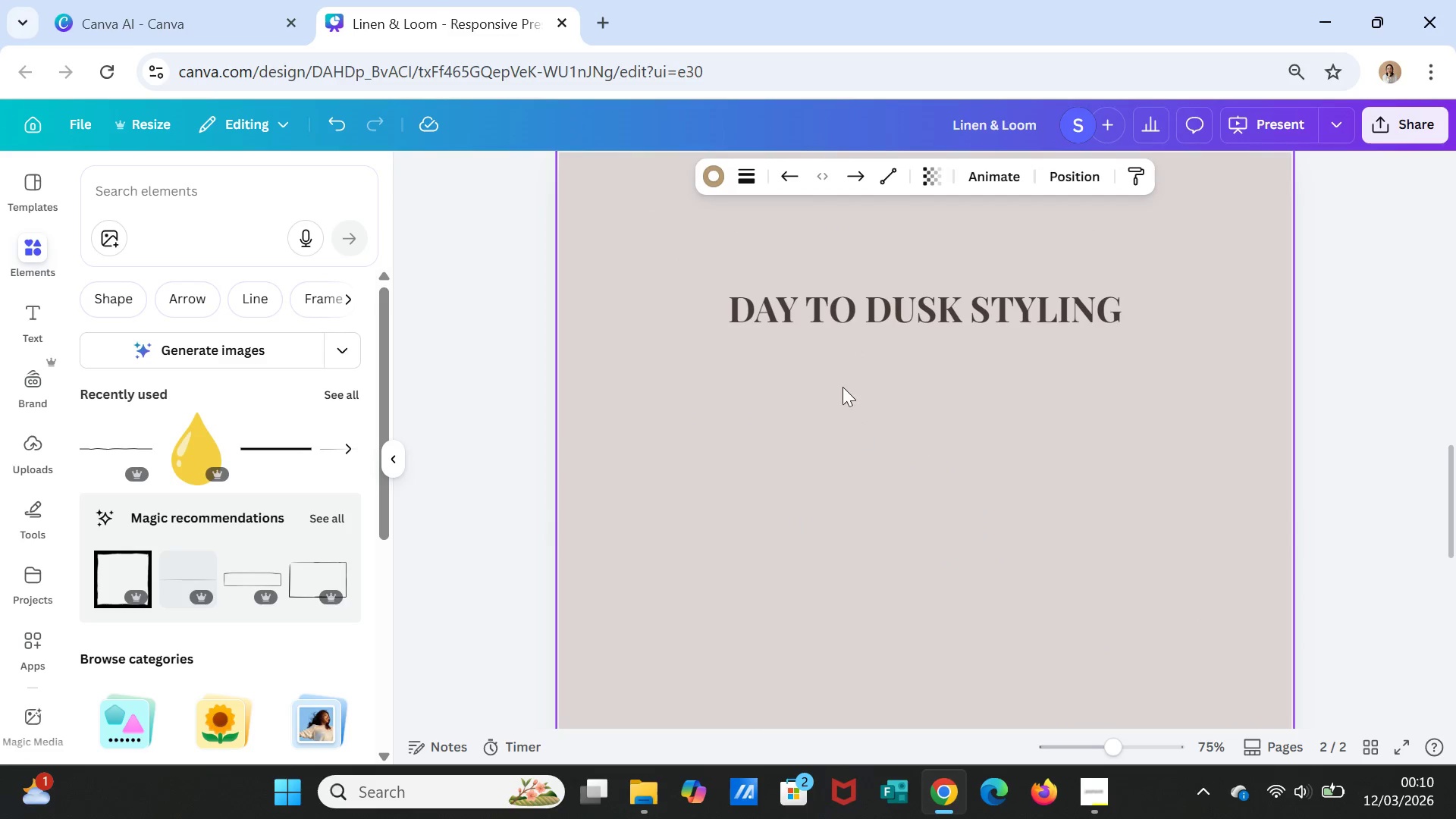 
left_click([841, 383])
 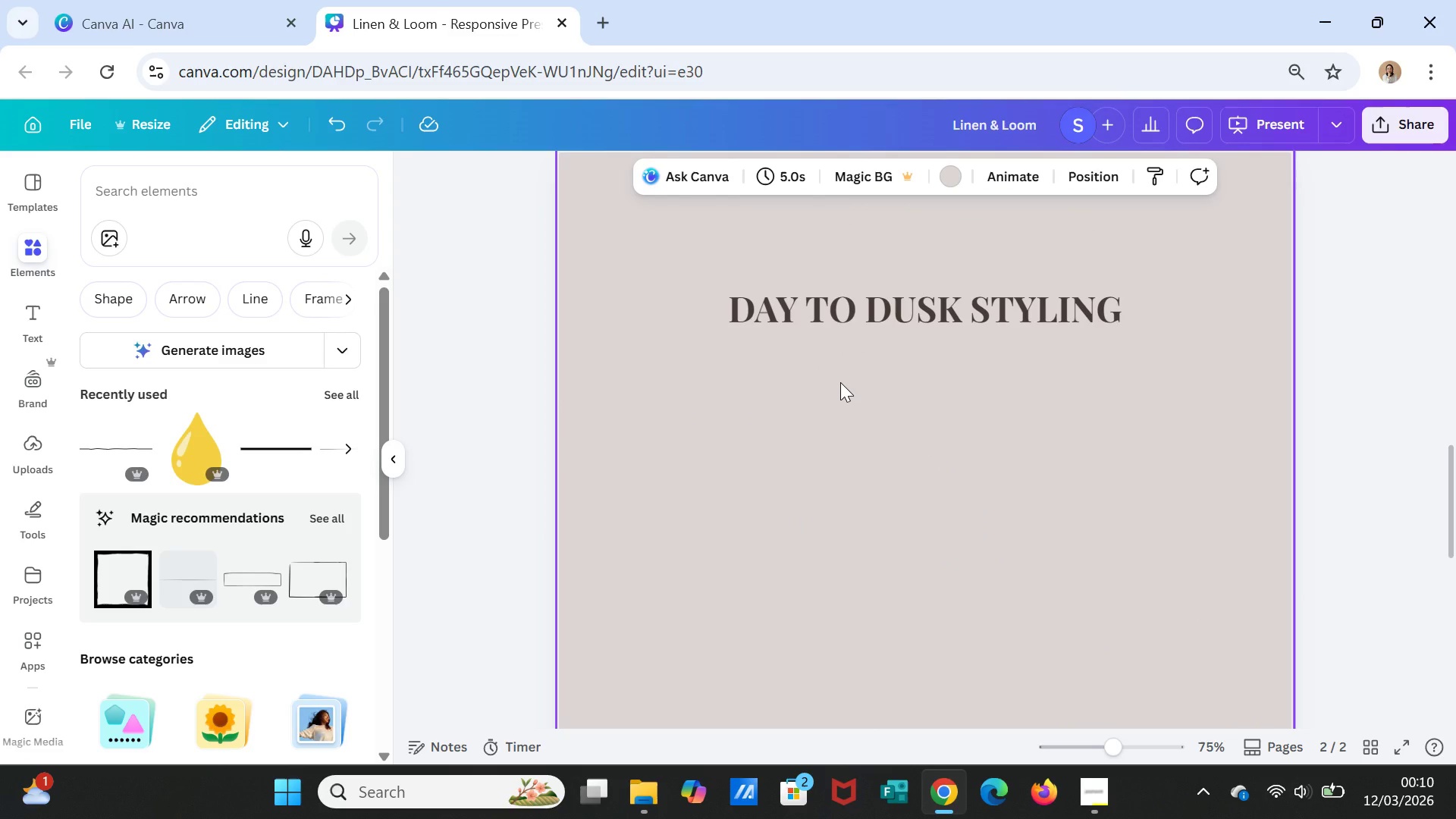 
key(Control+V)
 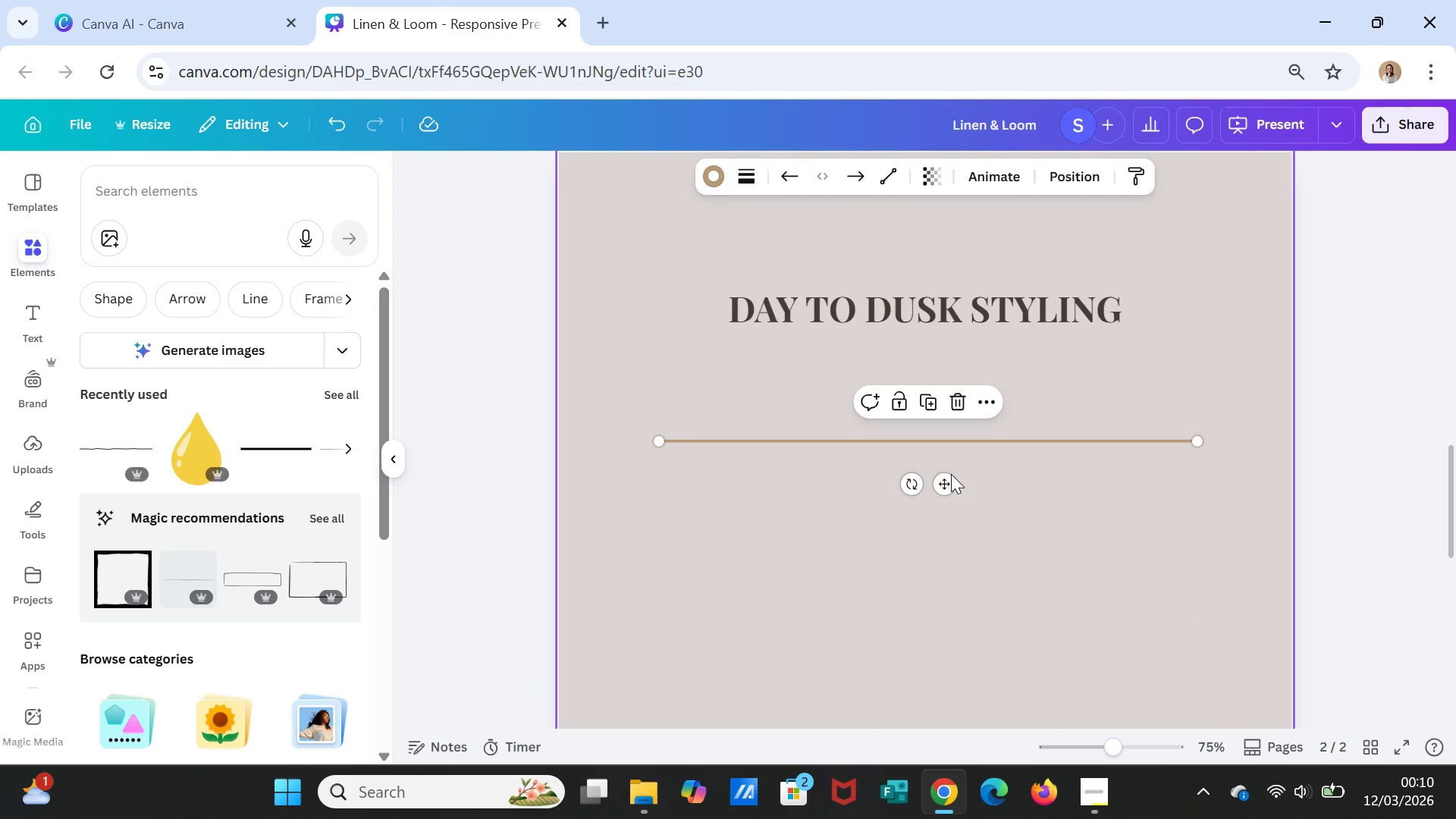 
left_click_drag(start_coordinate=[950, 488], to_coordinate=[971, 396])
 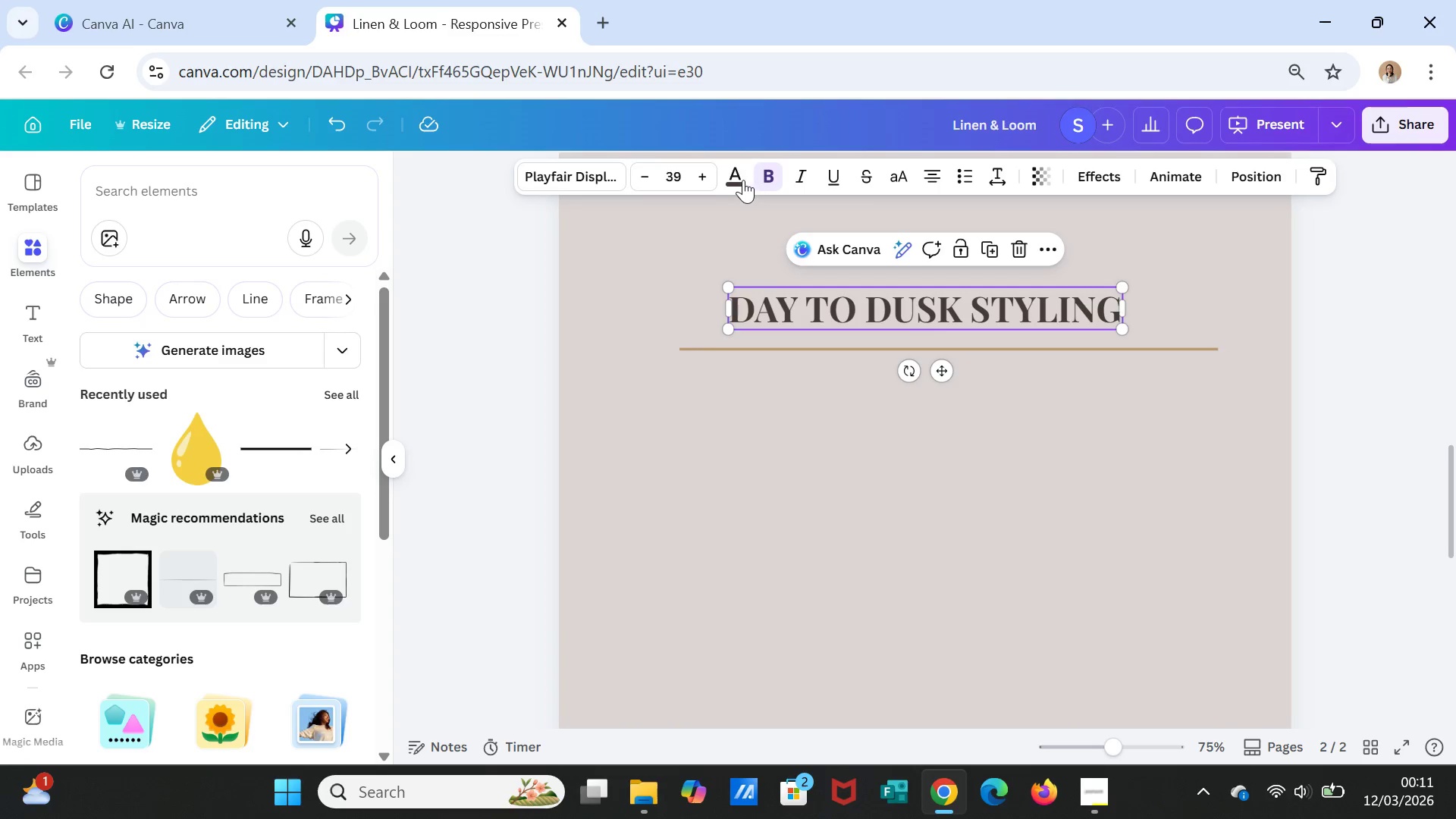 
left_click([733, 177])
 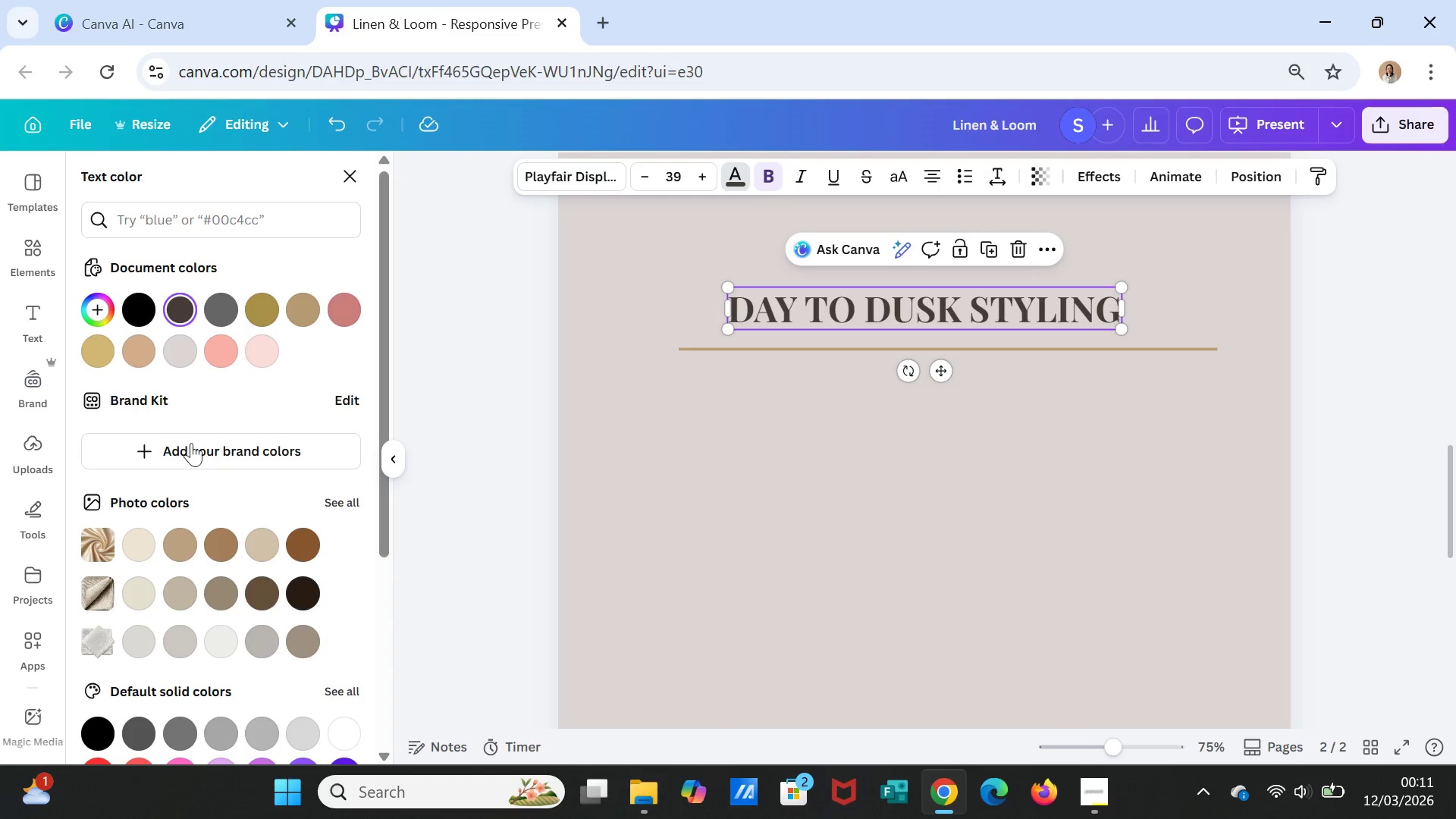 
mouse_move([153, 338])
 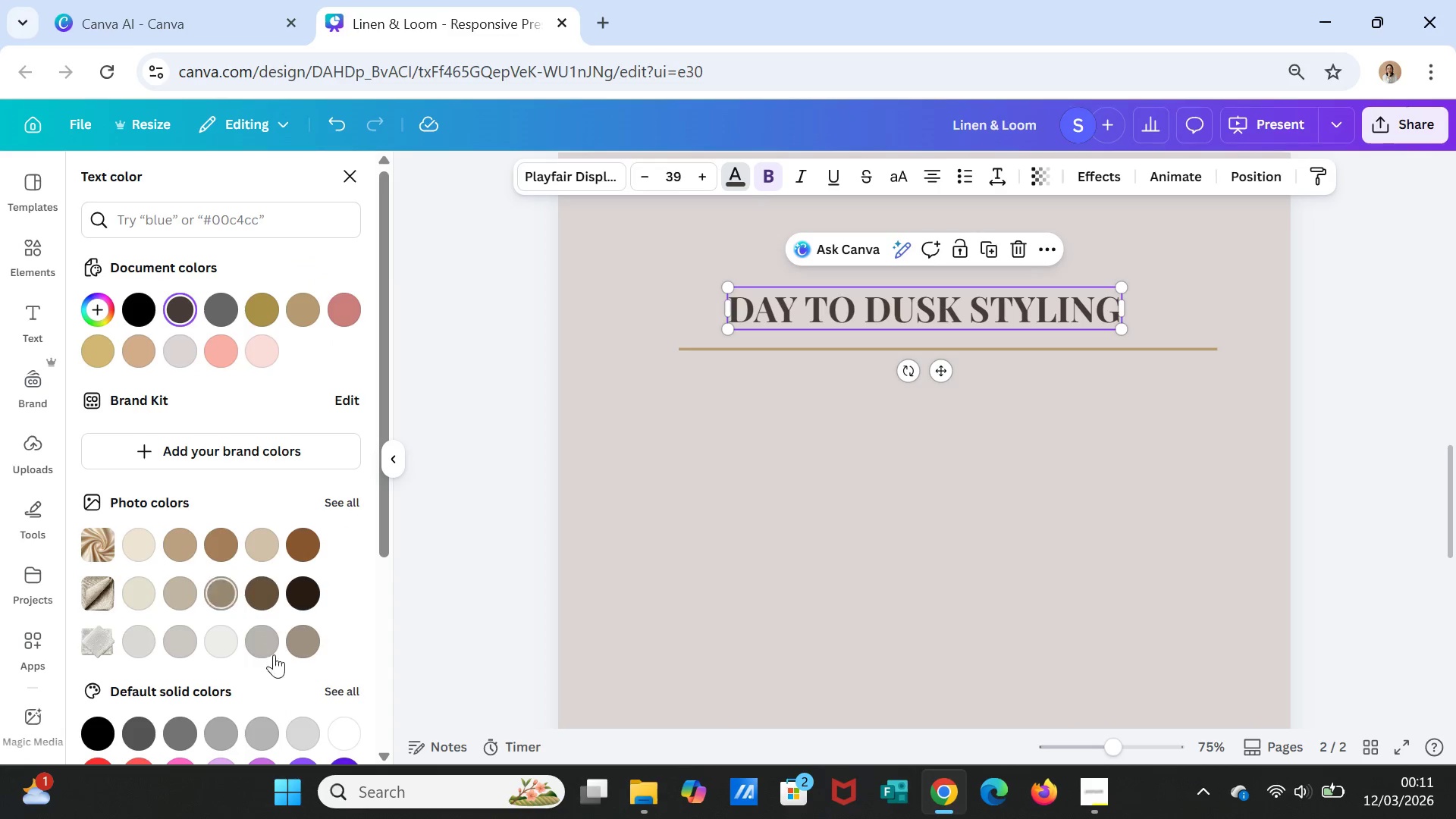 
left_click([303, 642])
 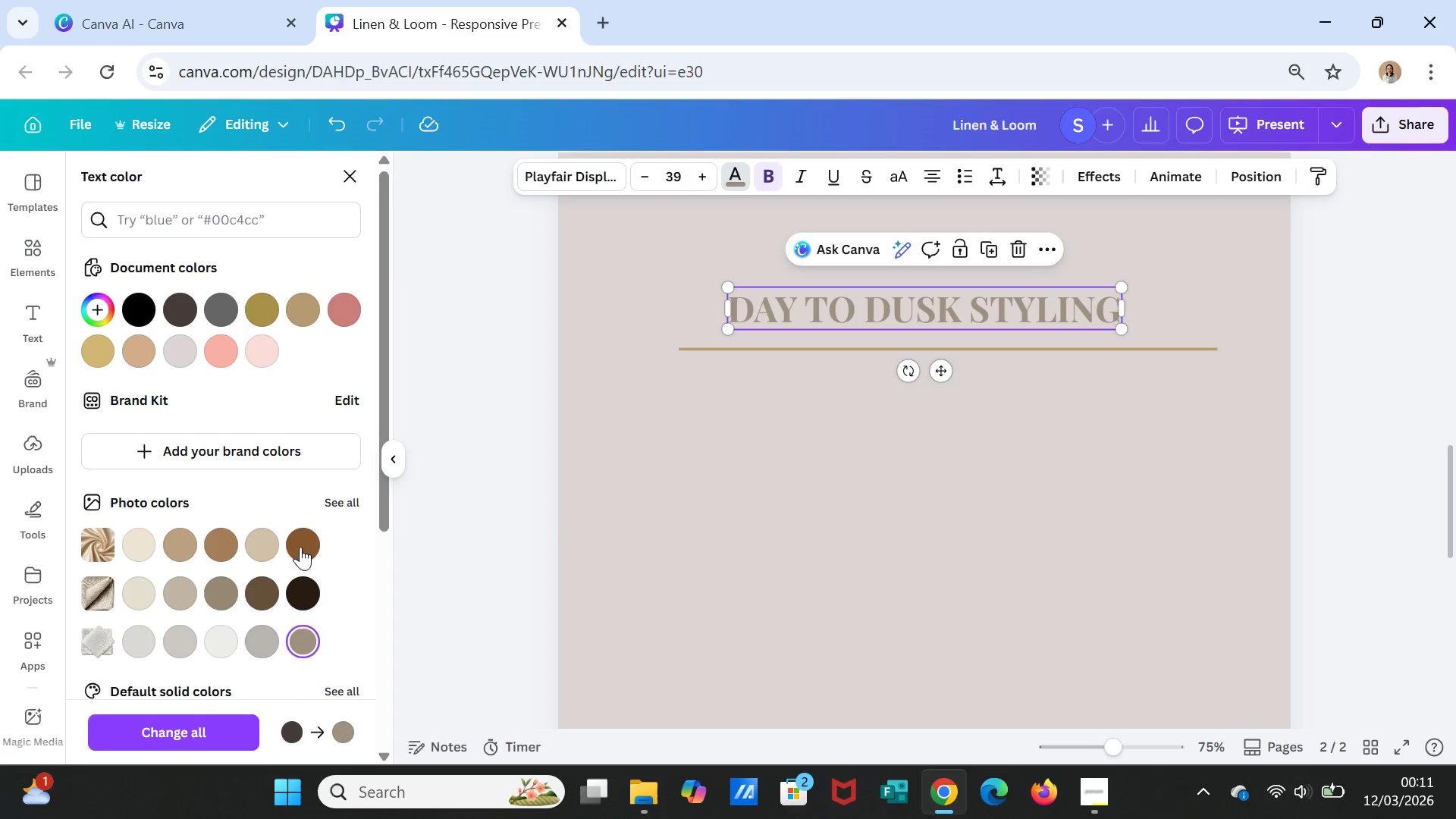 
scroll: coordinate [250, 575], scroll_direction: down, amount: 7.0
 